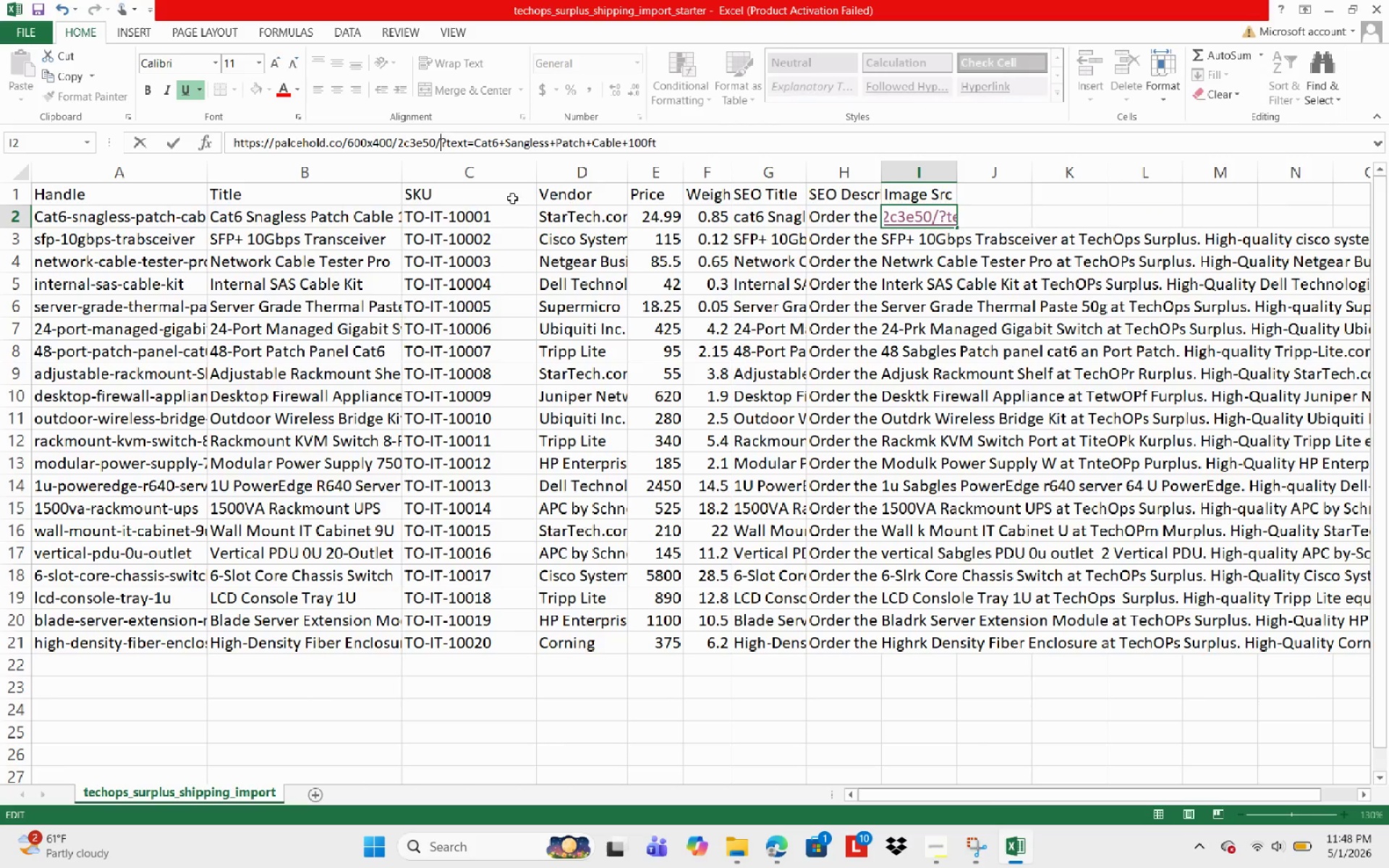 
key(Backspace)
 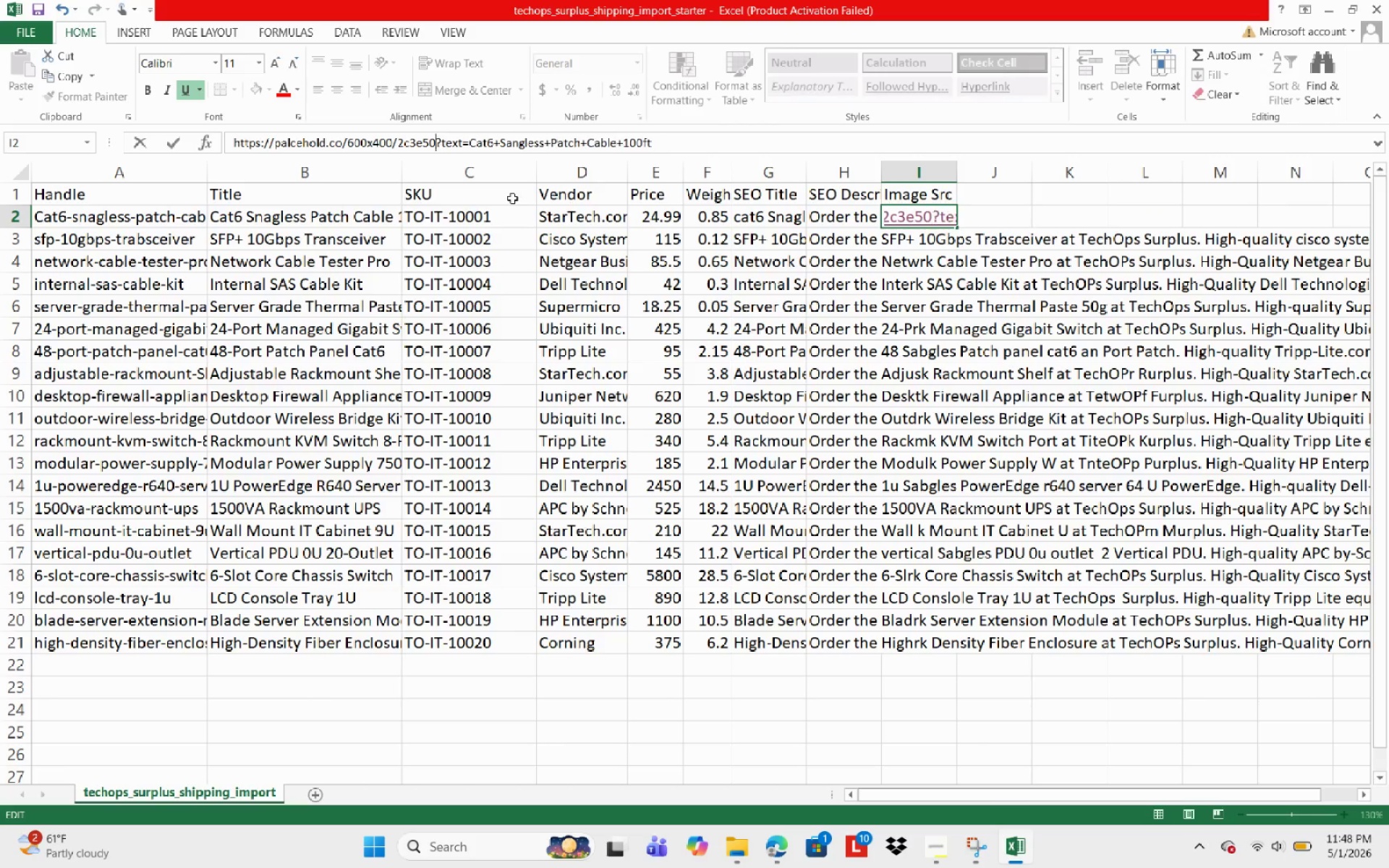 
key(Backspace)
 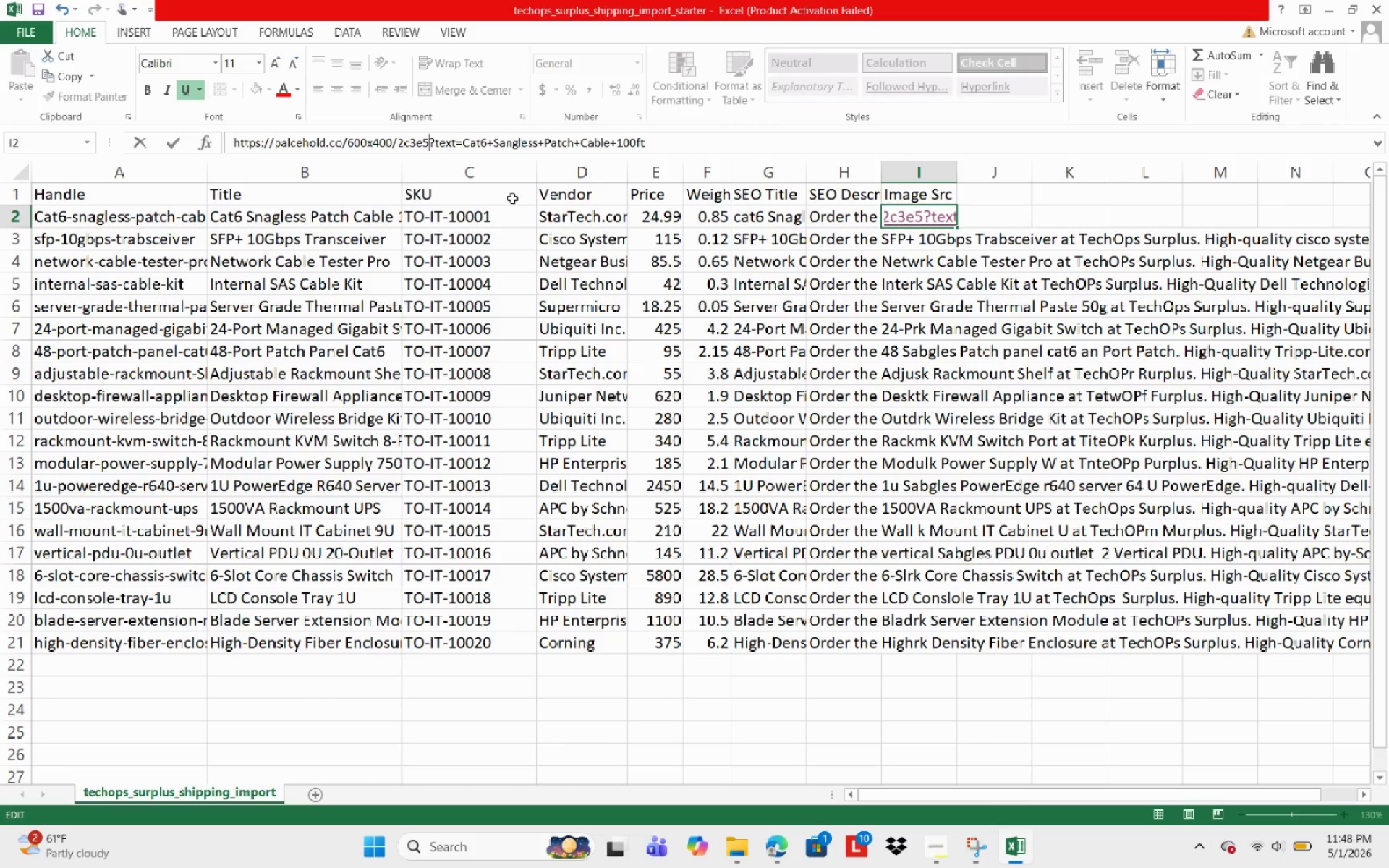 
key(Backspace)
 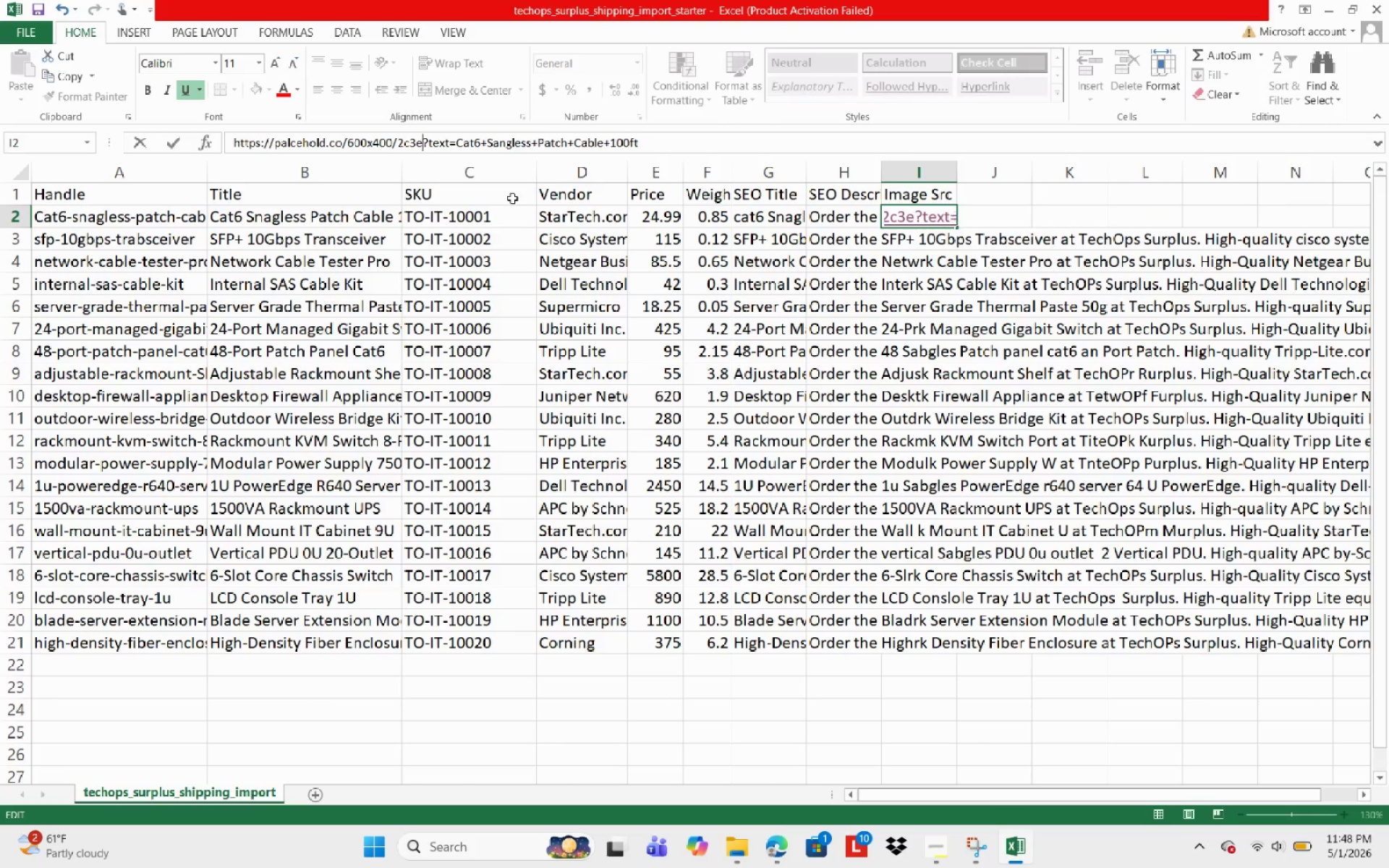 
key(Backspace)
 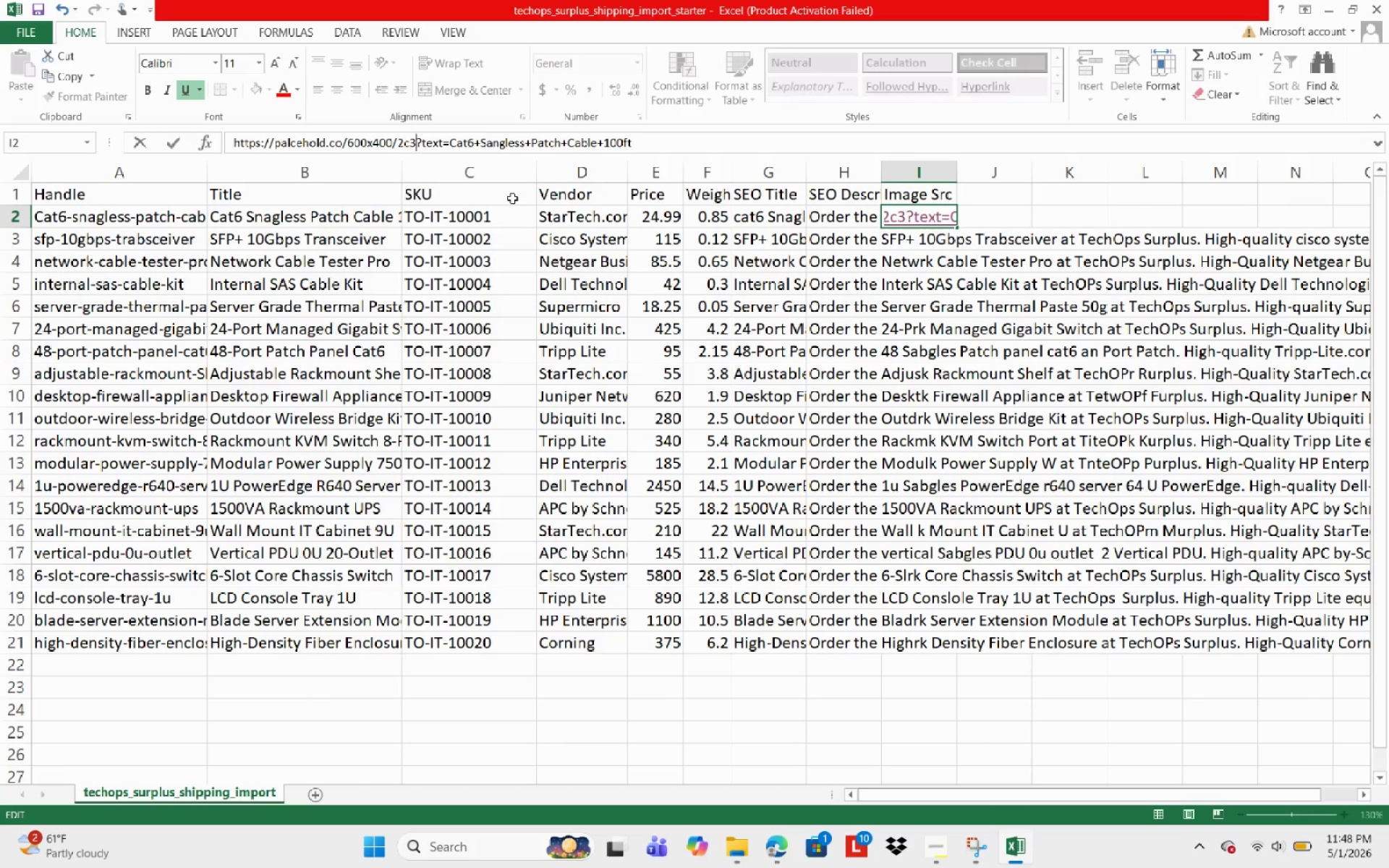 
key(Backspace)
 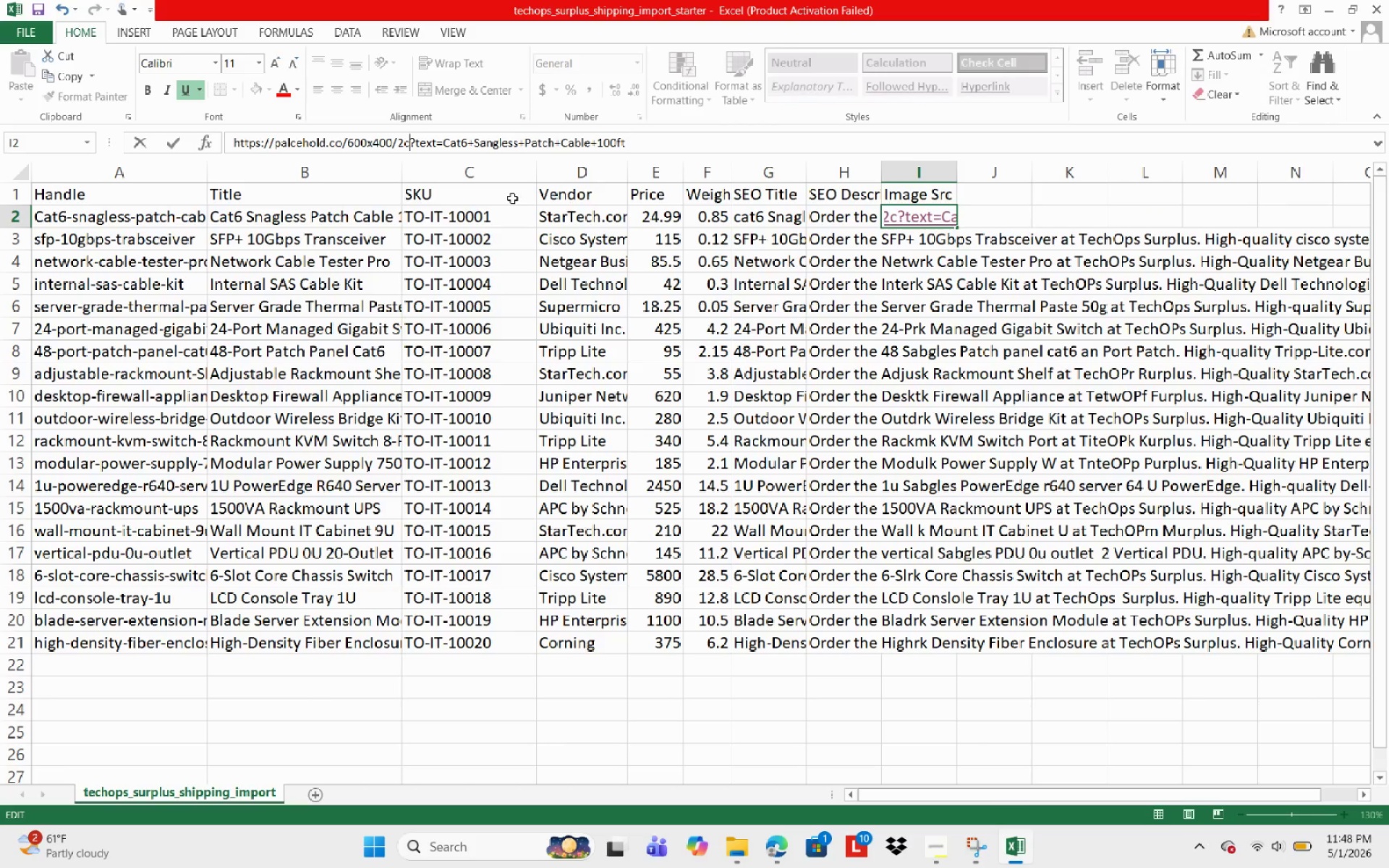 
key(Backspace)
 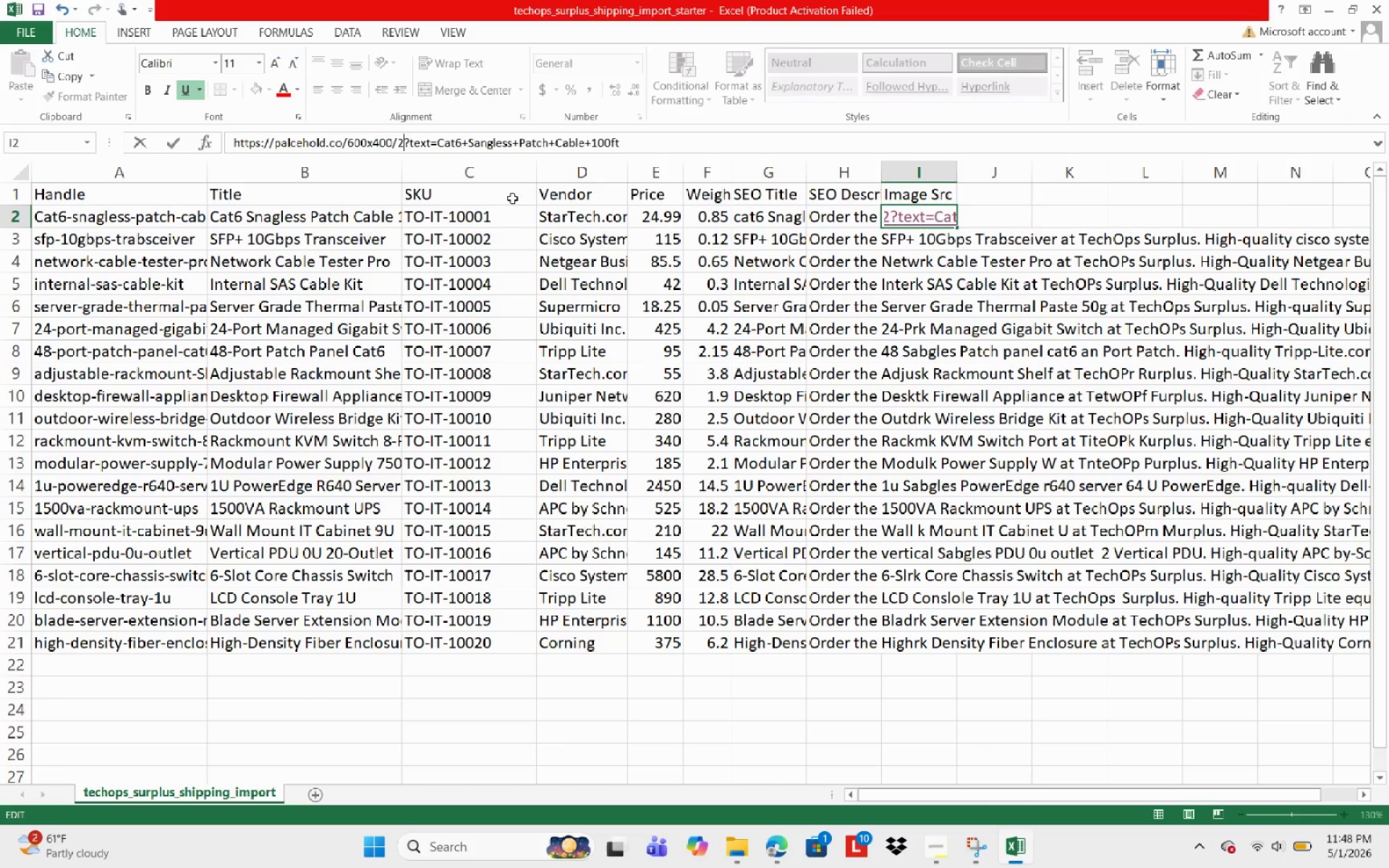 
key(Backspace)
 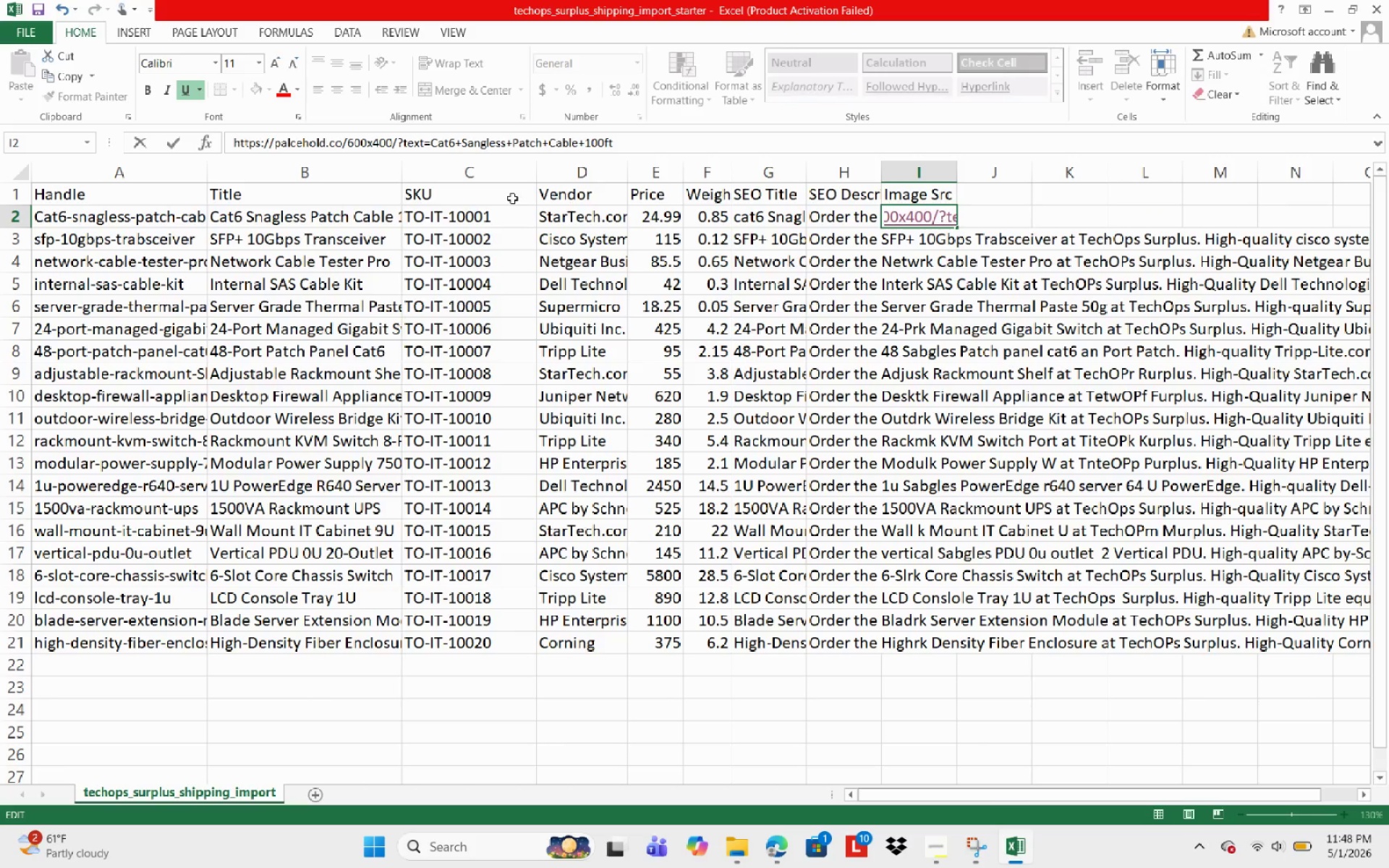 
key(Backspace)
 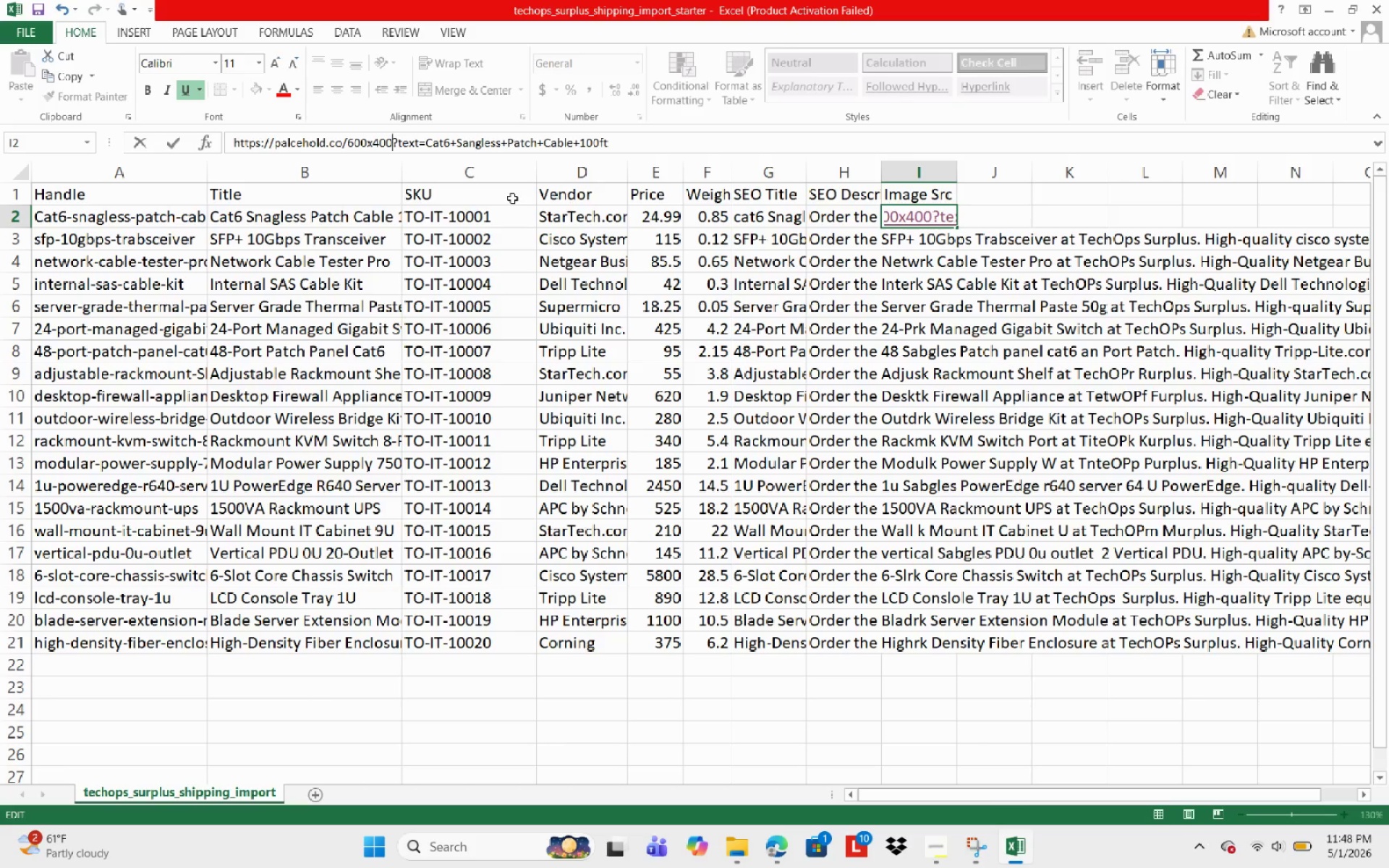 
key(NumpadEnter)
 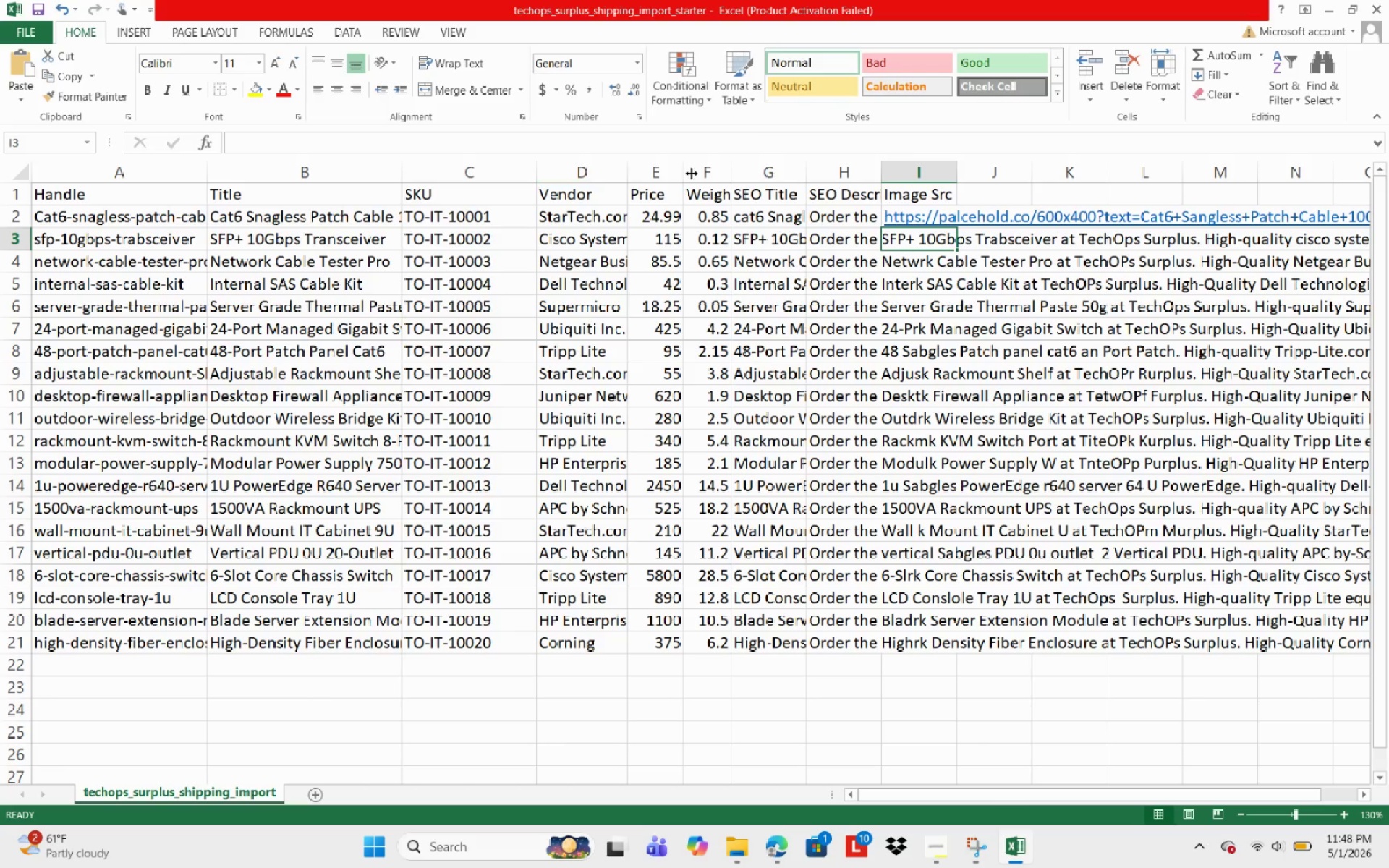 
mouse_move([938, 234])
 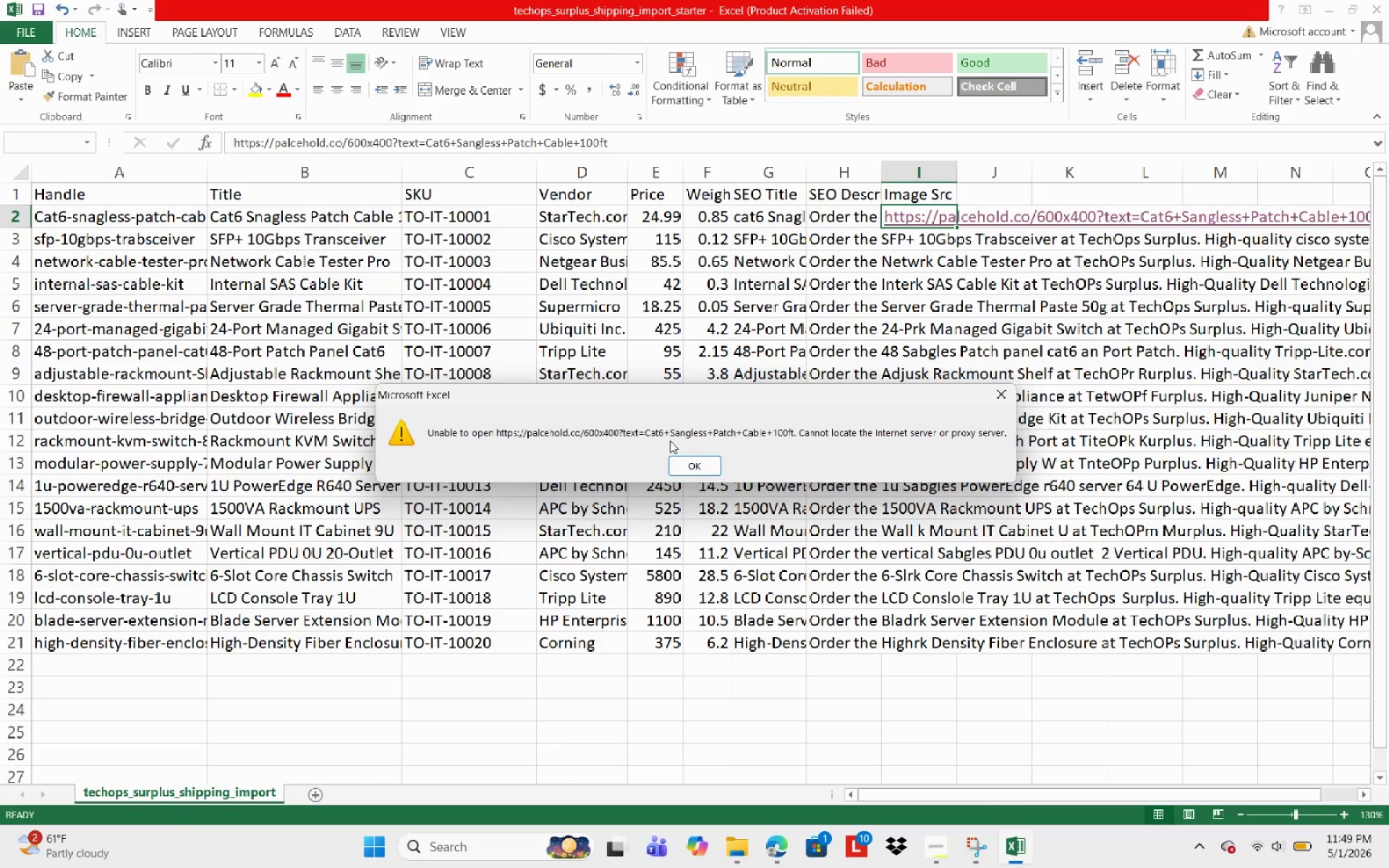 
wait(12.35)
 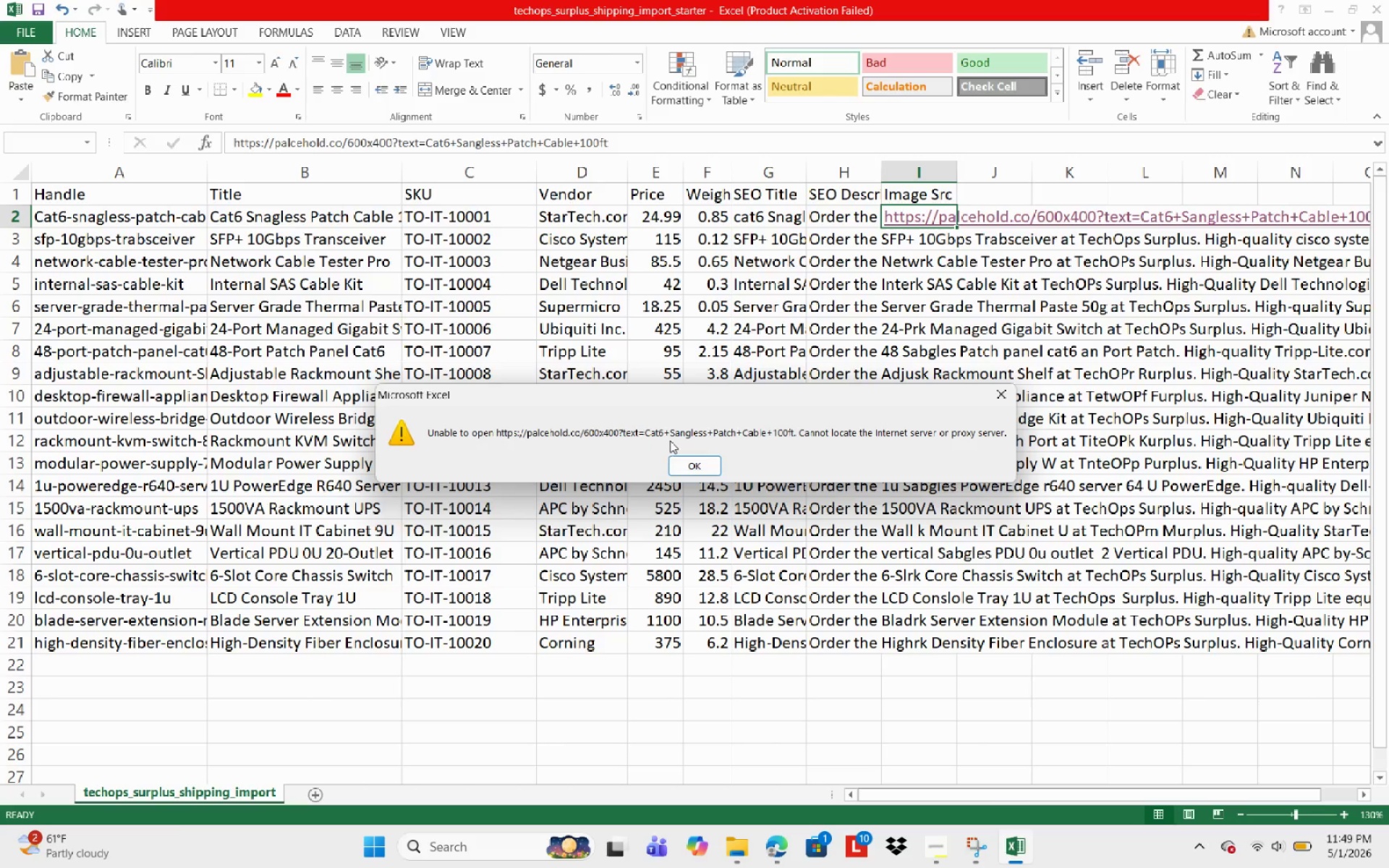 
left_click([713, 461])
 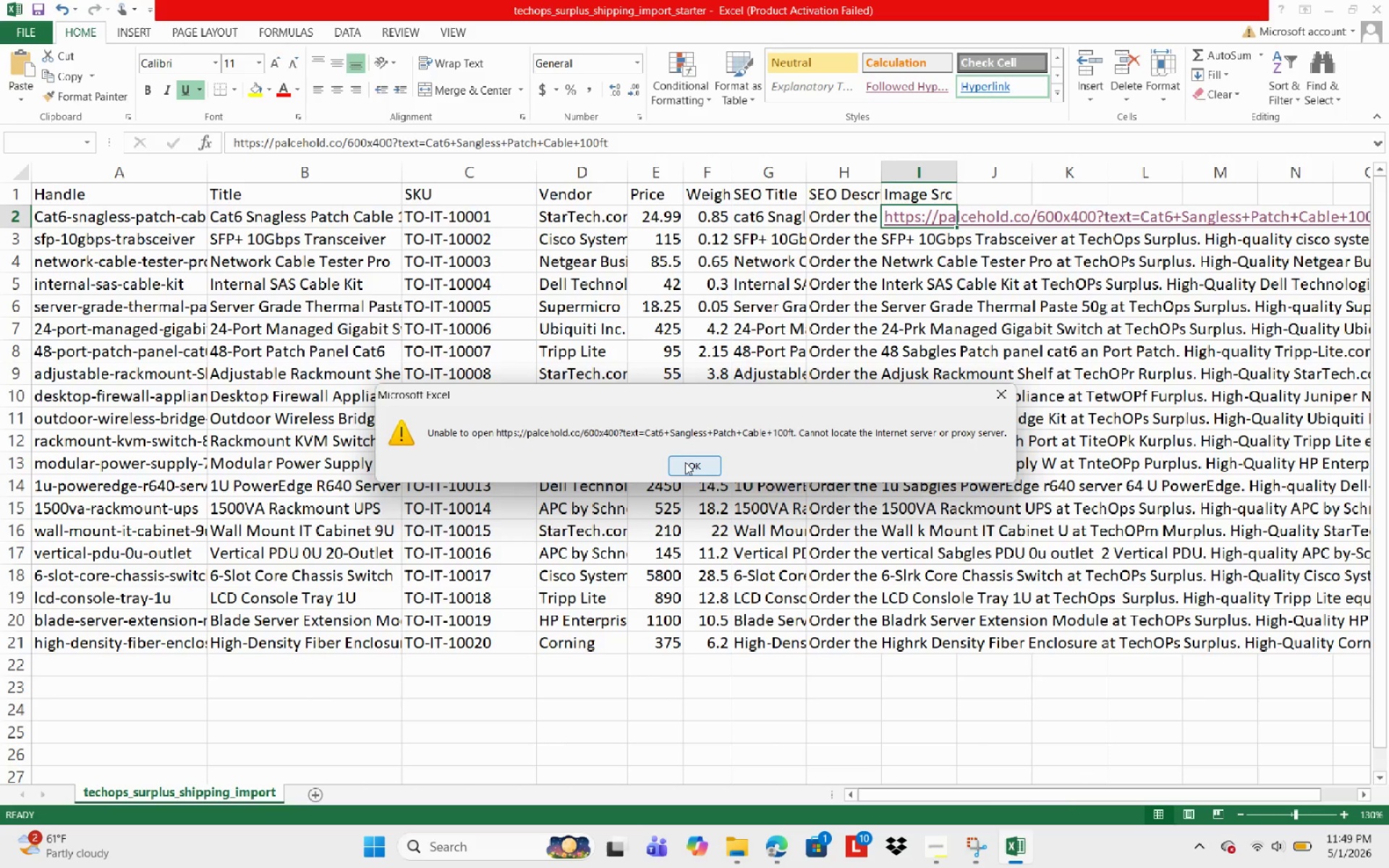 
wait(13.38)
 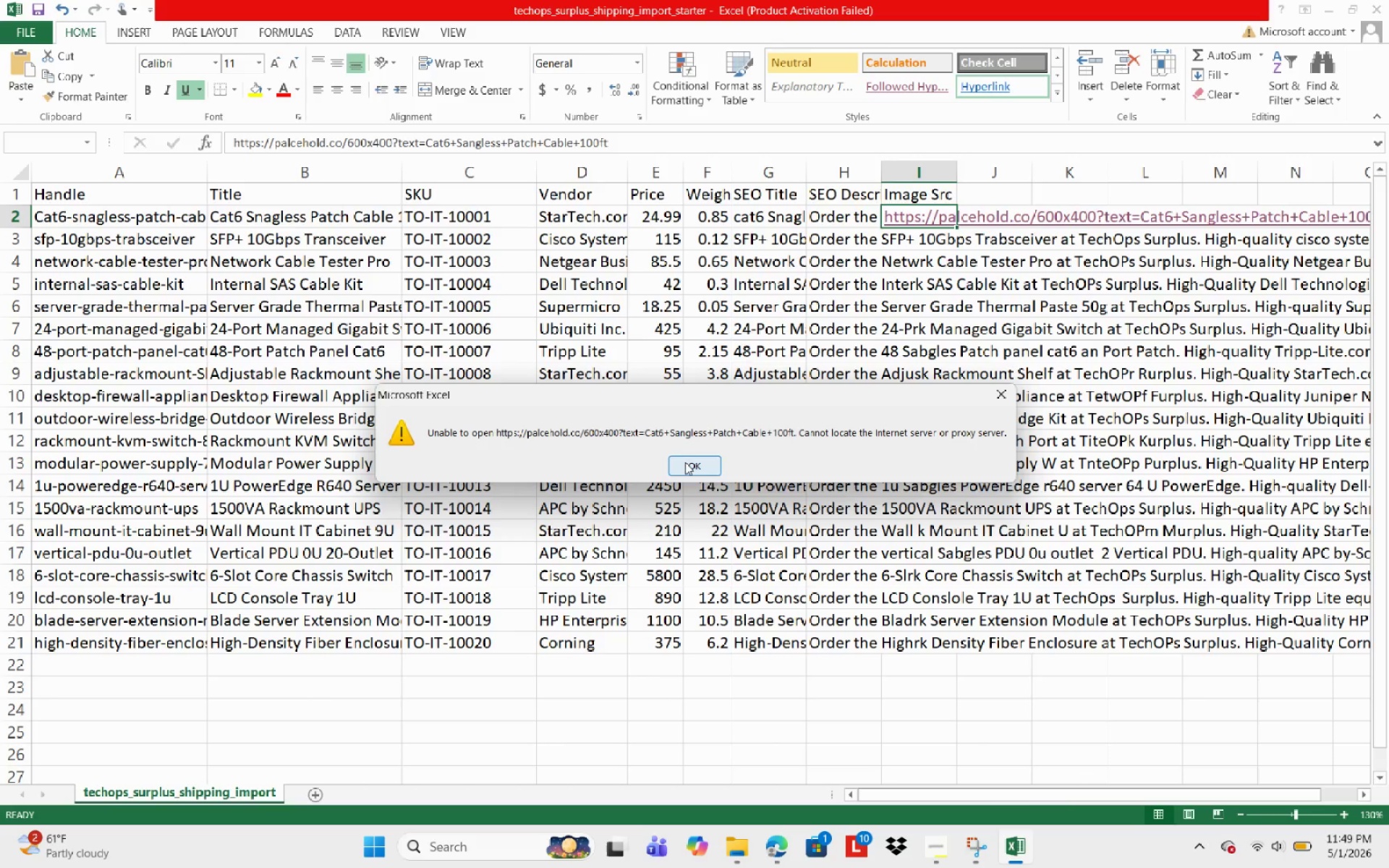 
left_click([685, 462])
 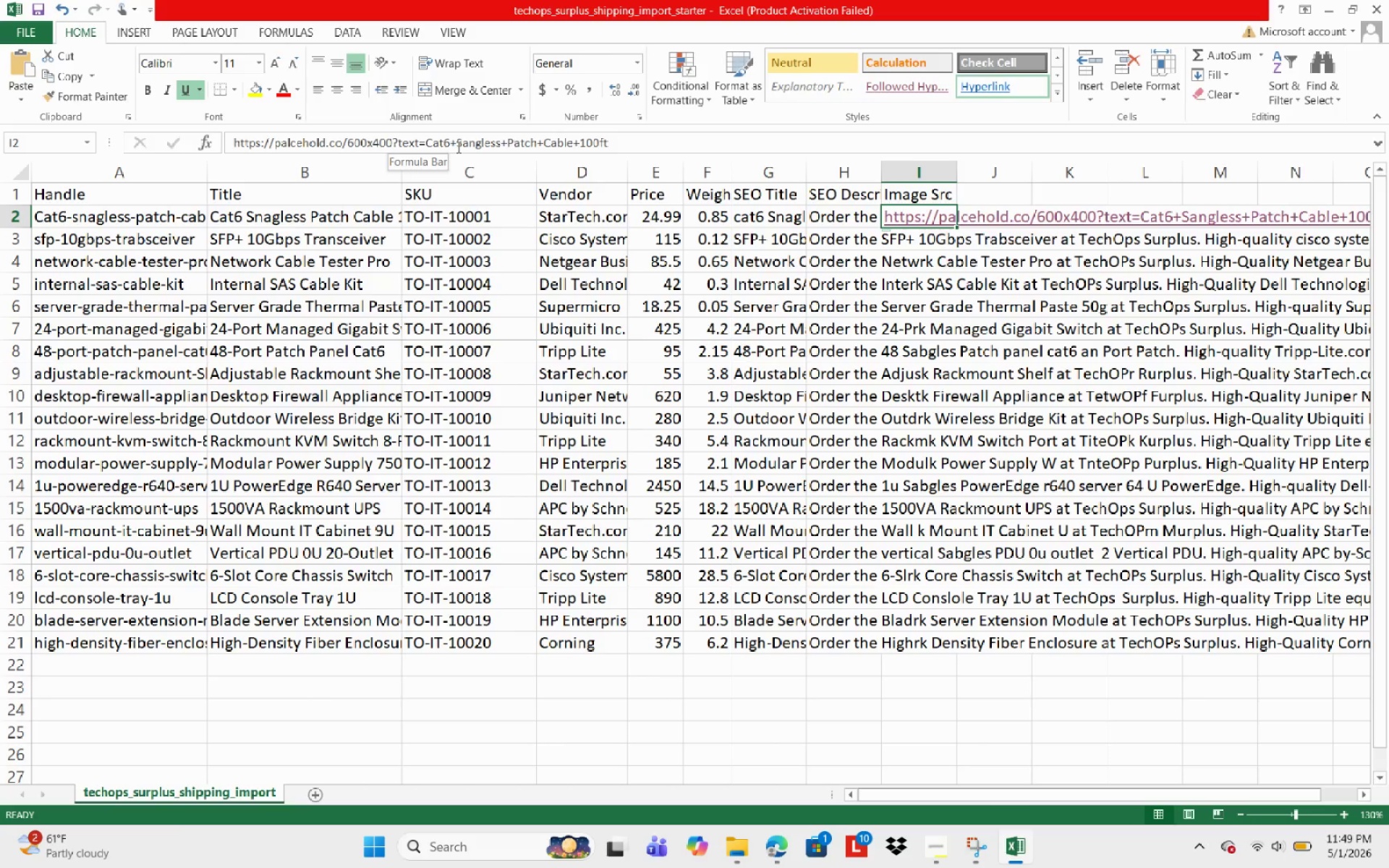 
wait(8.34)
 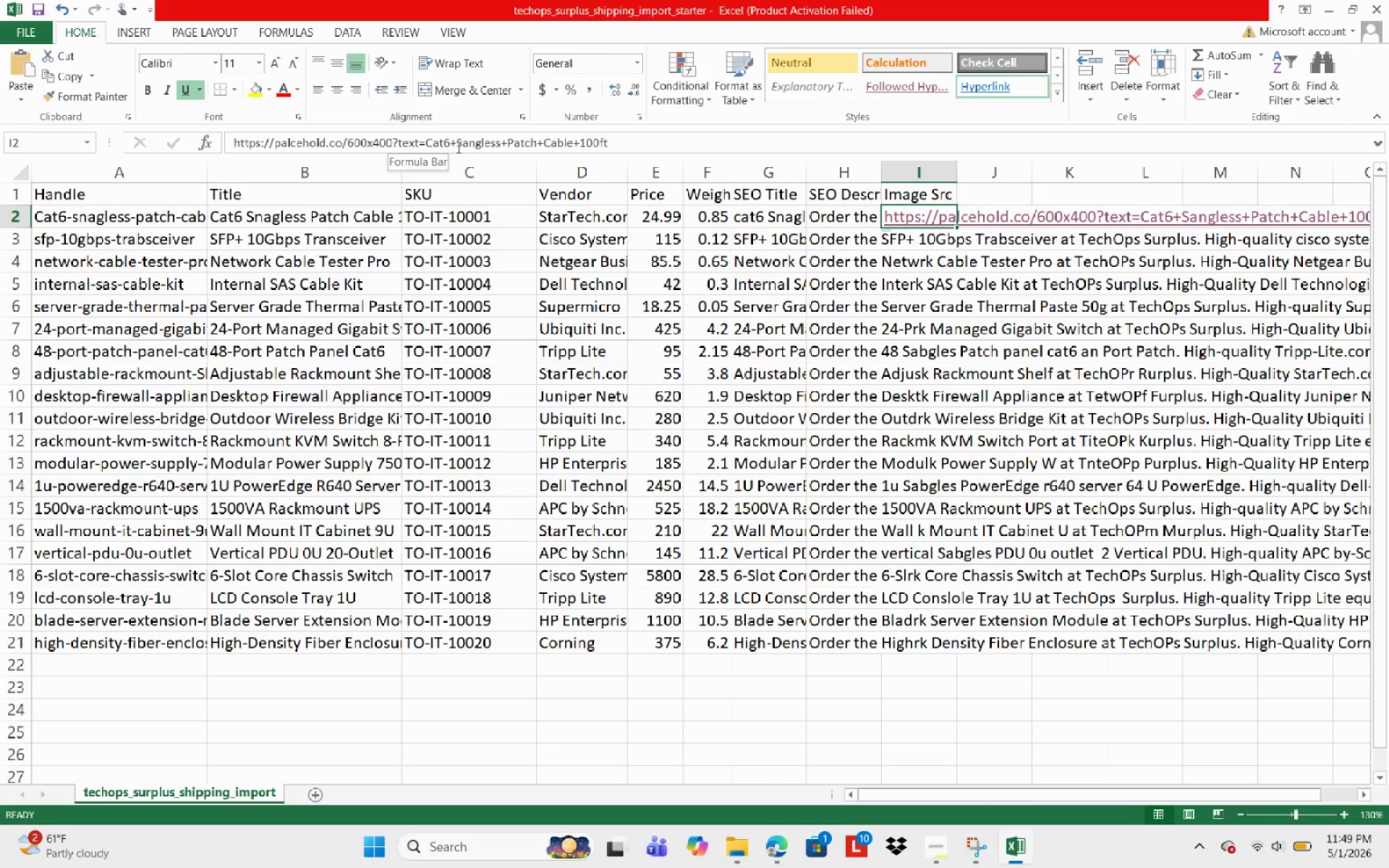 
left_click([389, 146])
 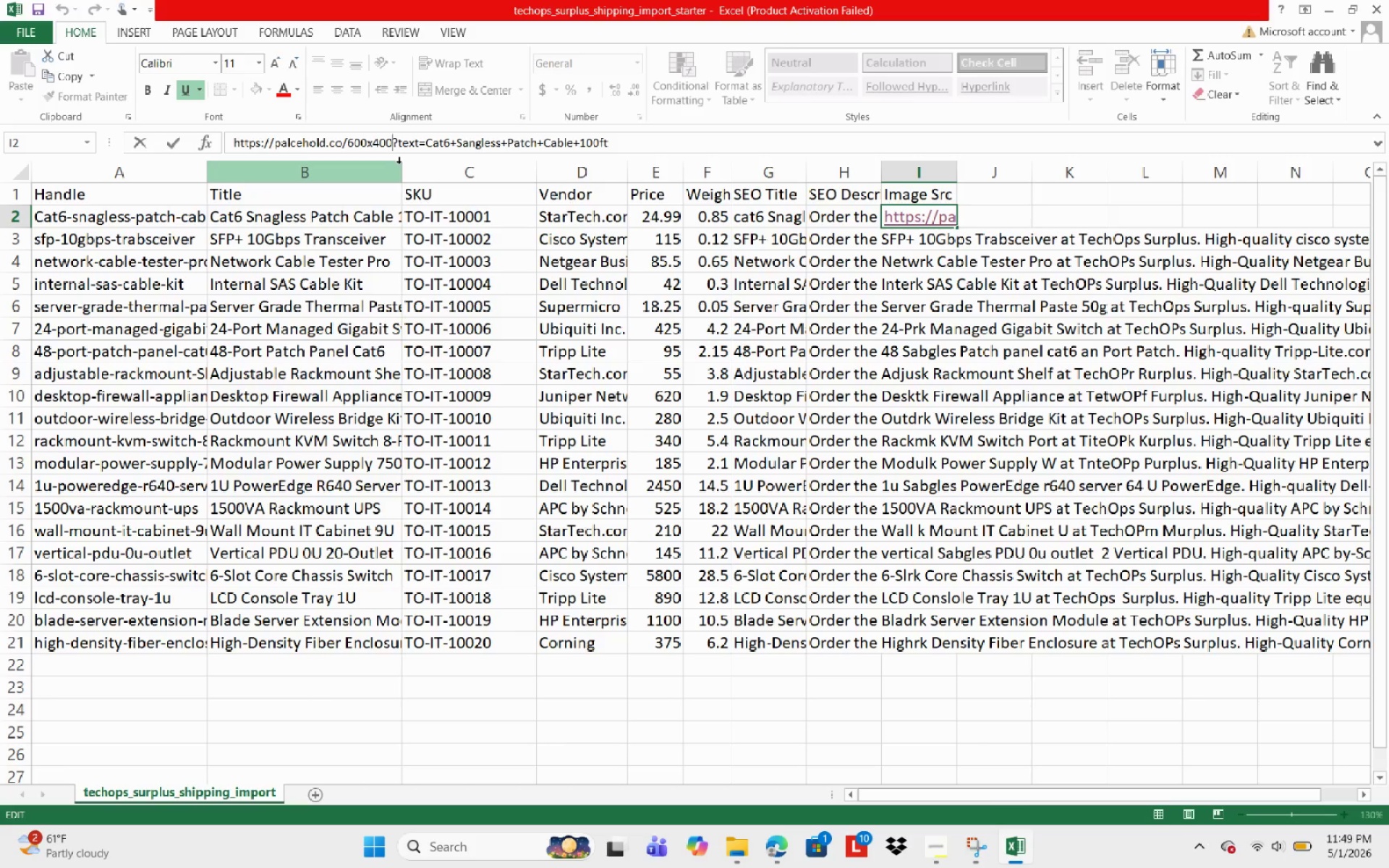 
key(NumpadDivide)
 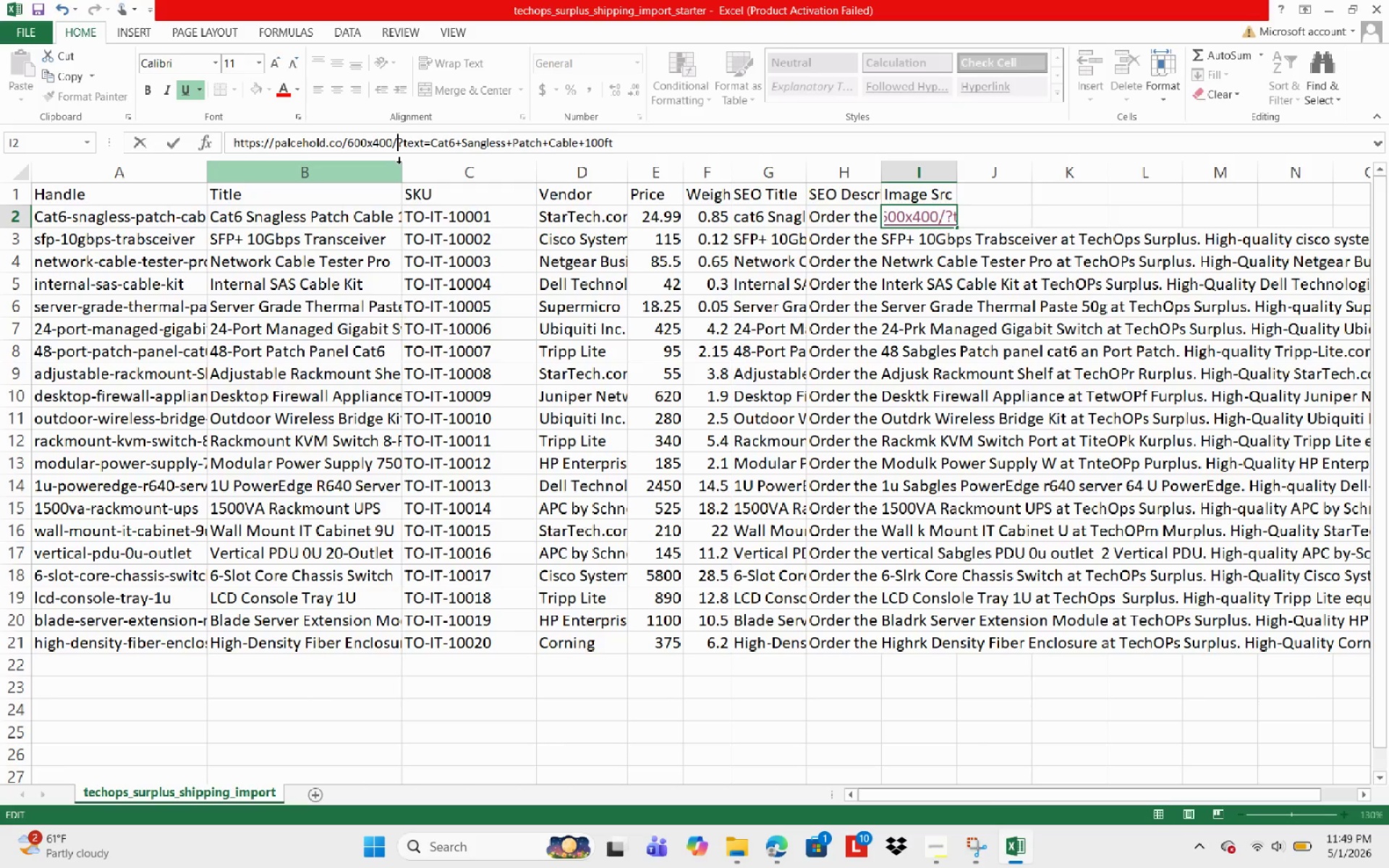 
type(ffffff)
key(NumpadEnter)
 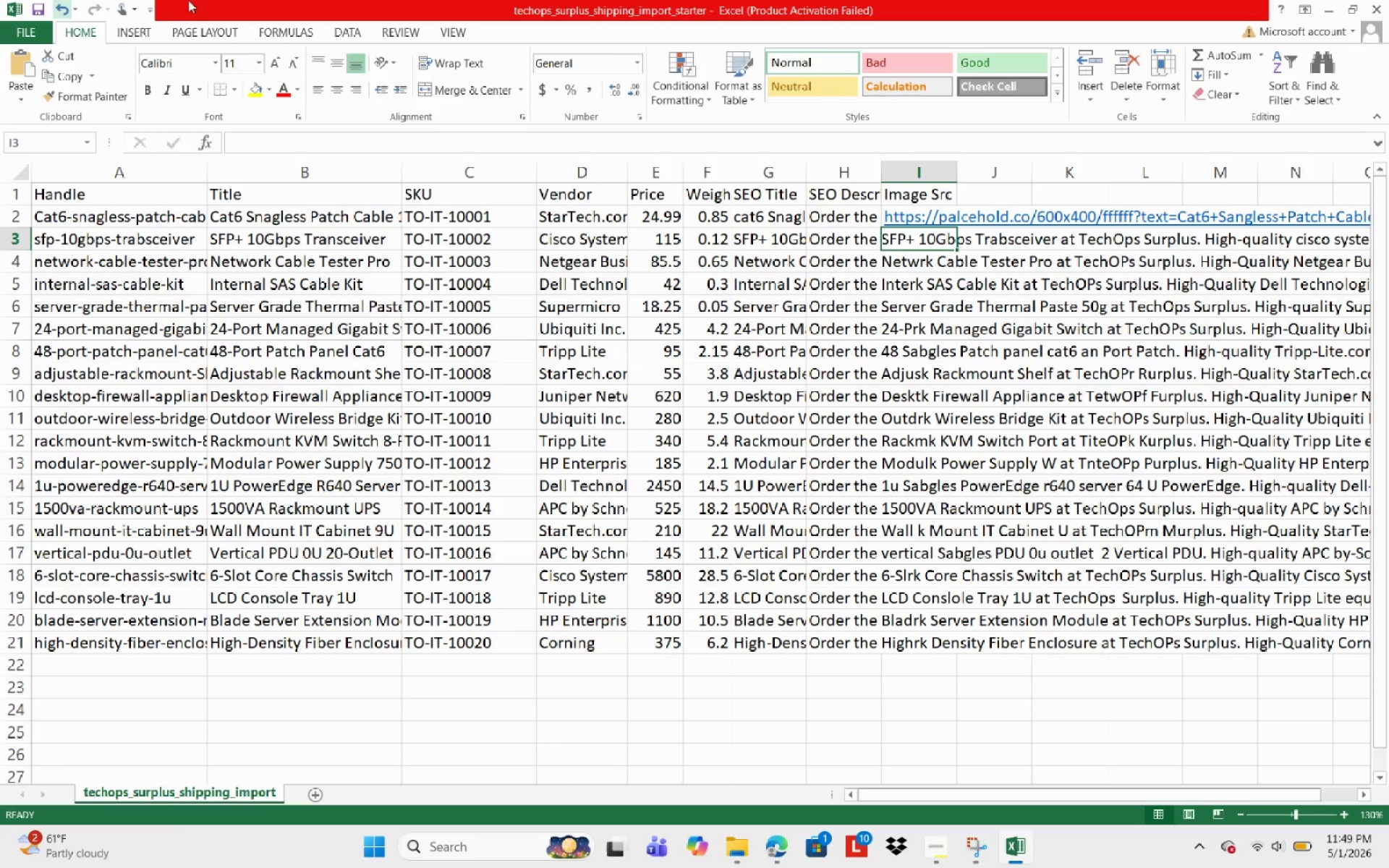 
mouse_move([912, 225])
 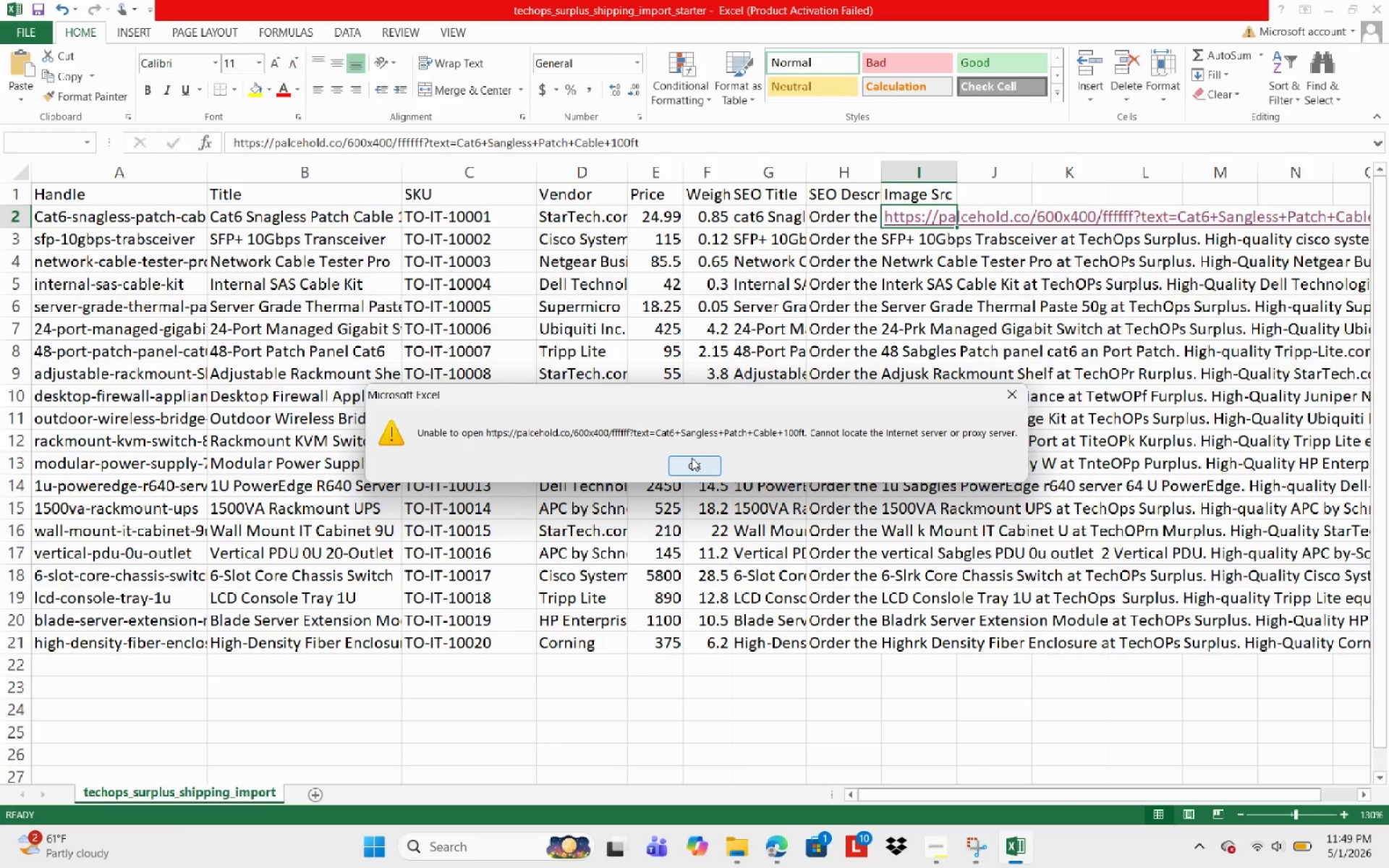 
wait(10.43)
 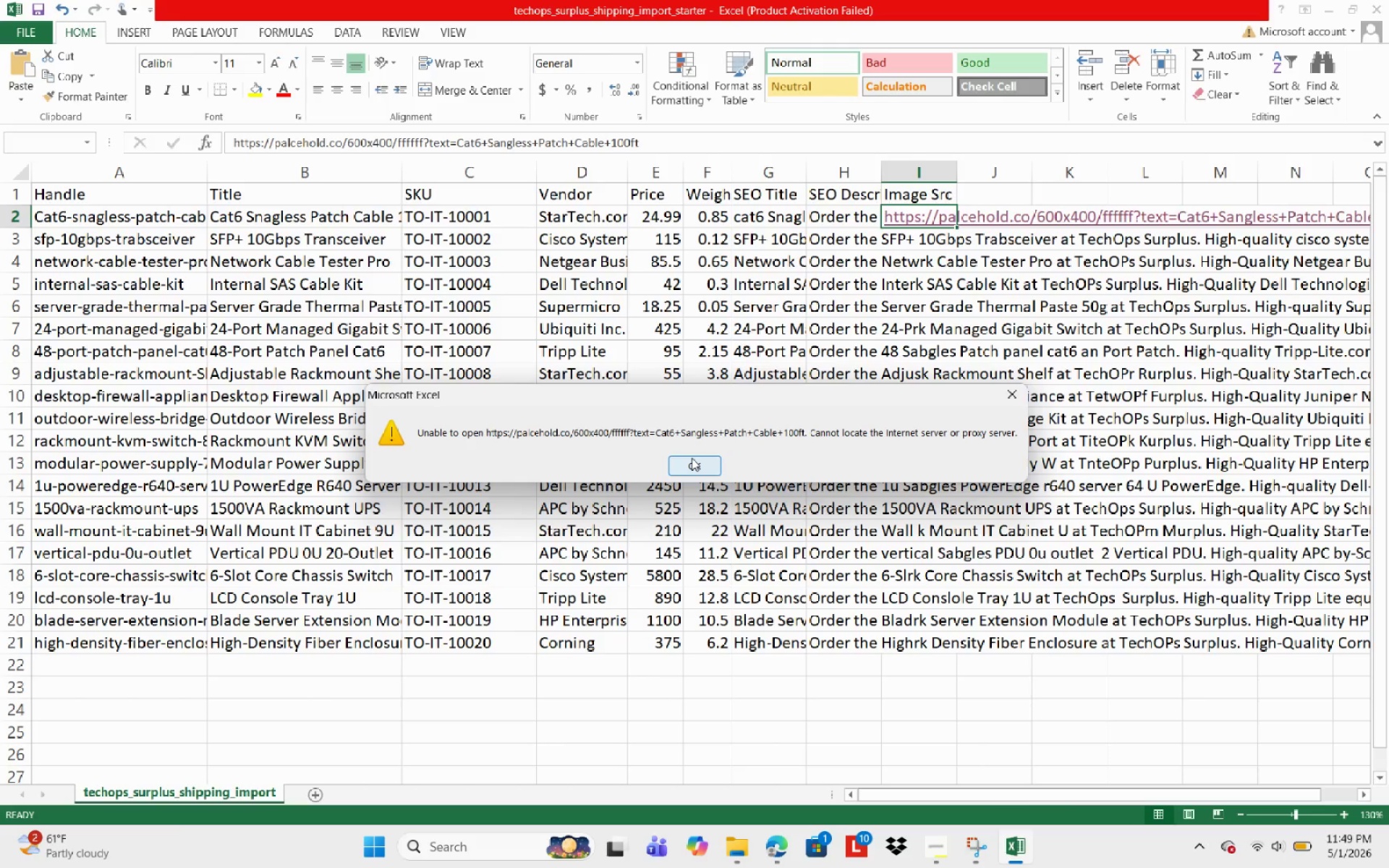 
left_click([421, 142])
 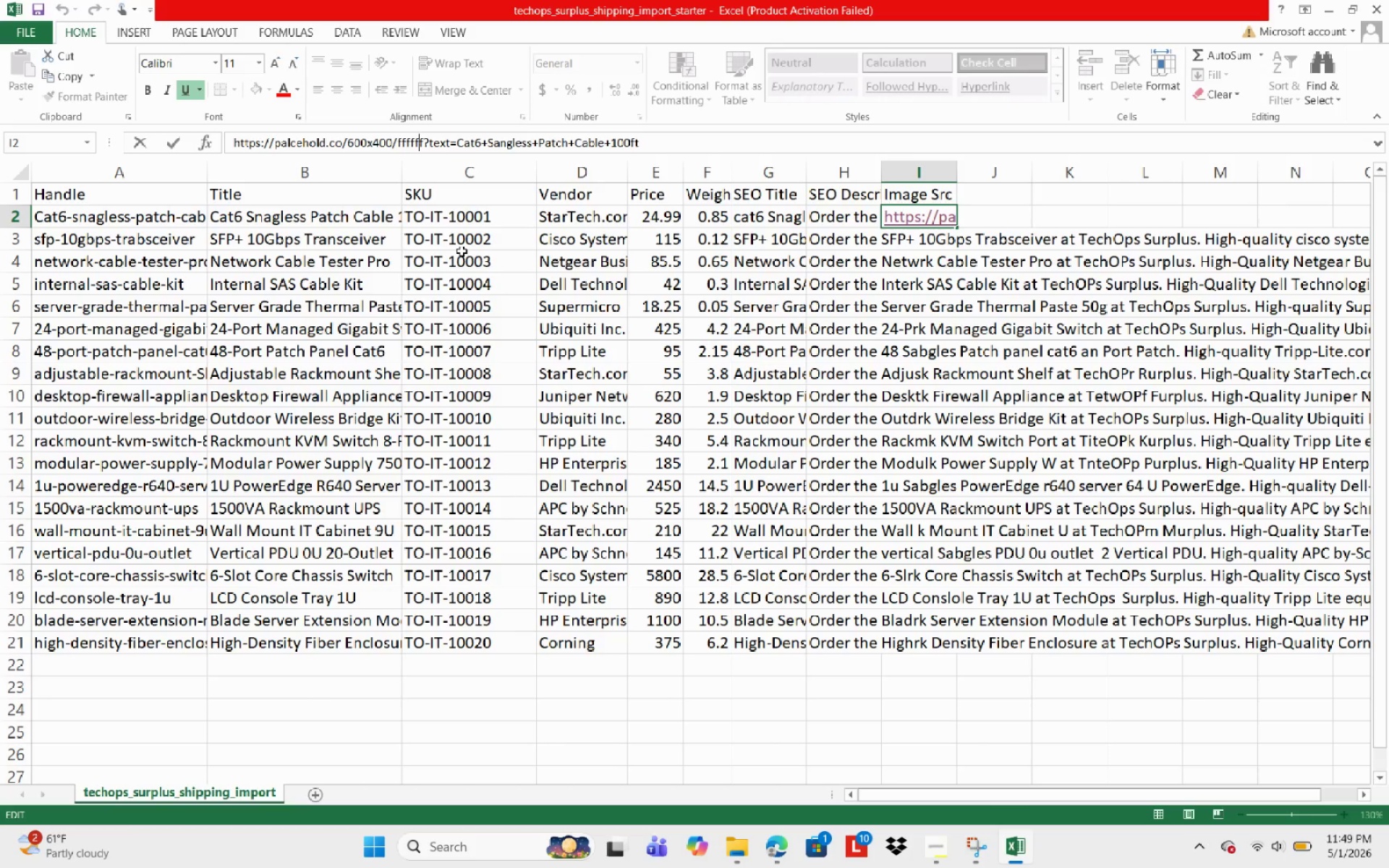 
key(ArrowRight)
 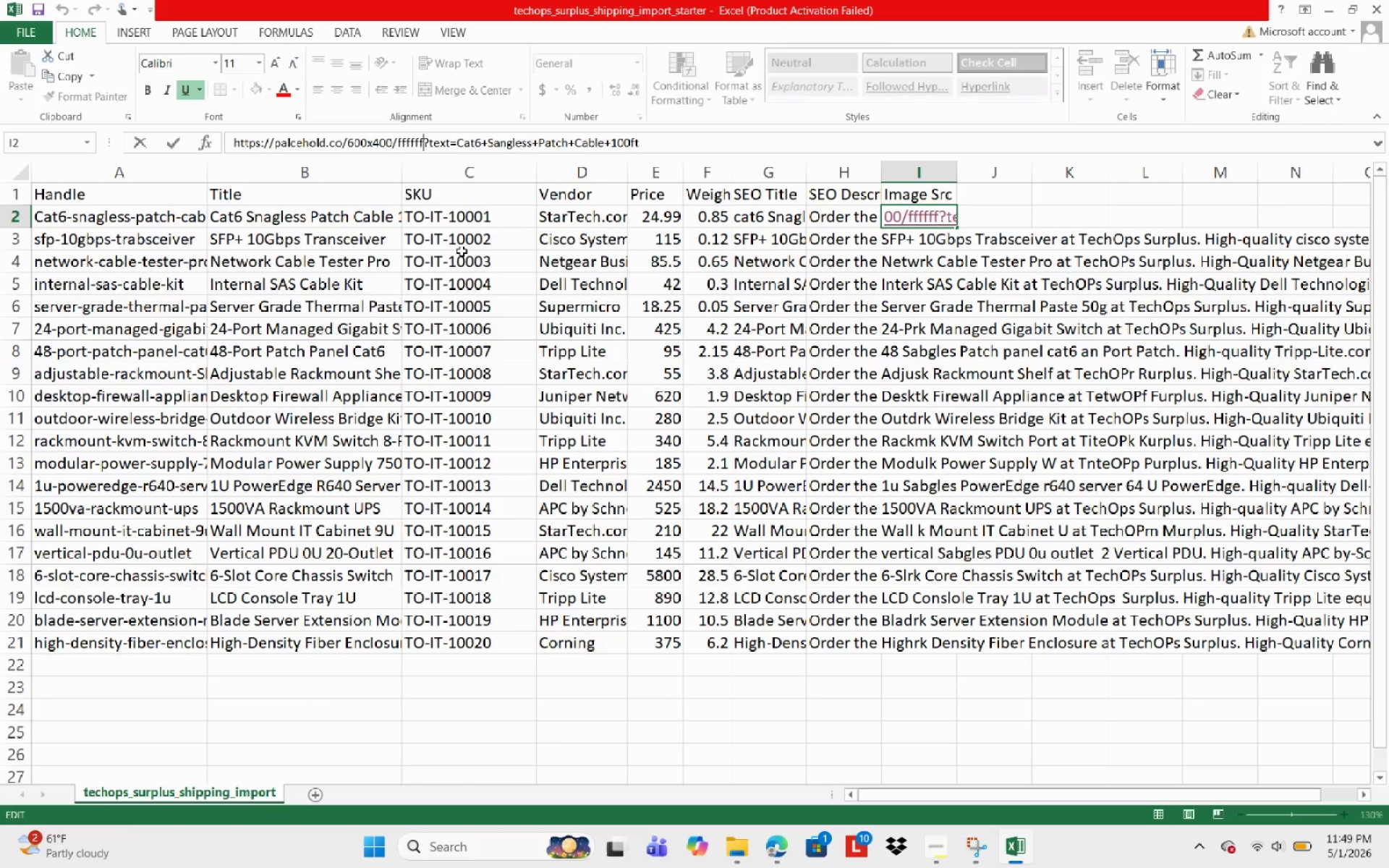 
key(Backspace)
 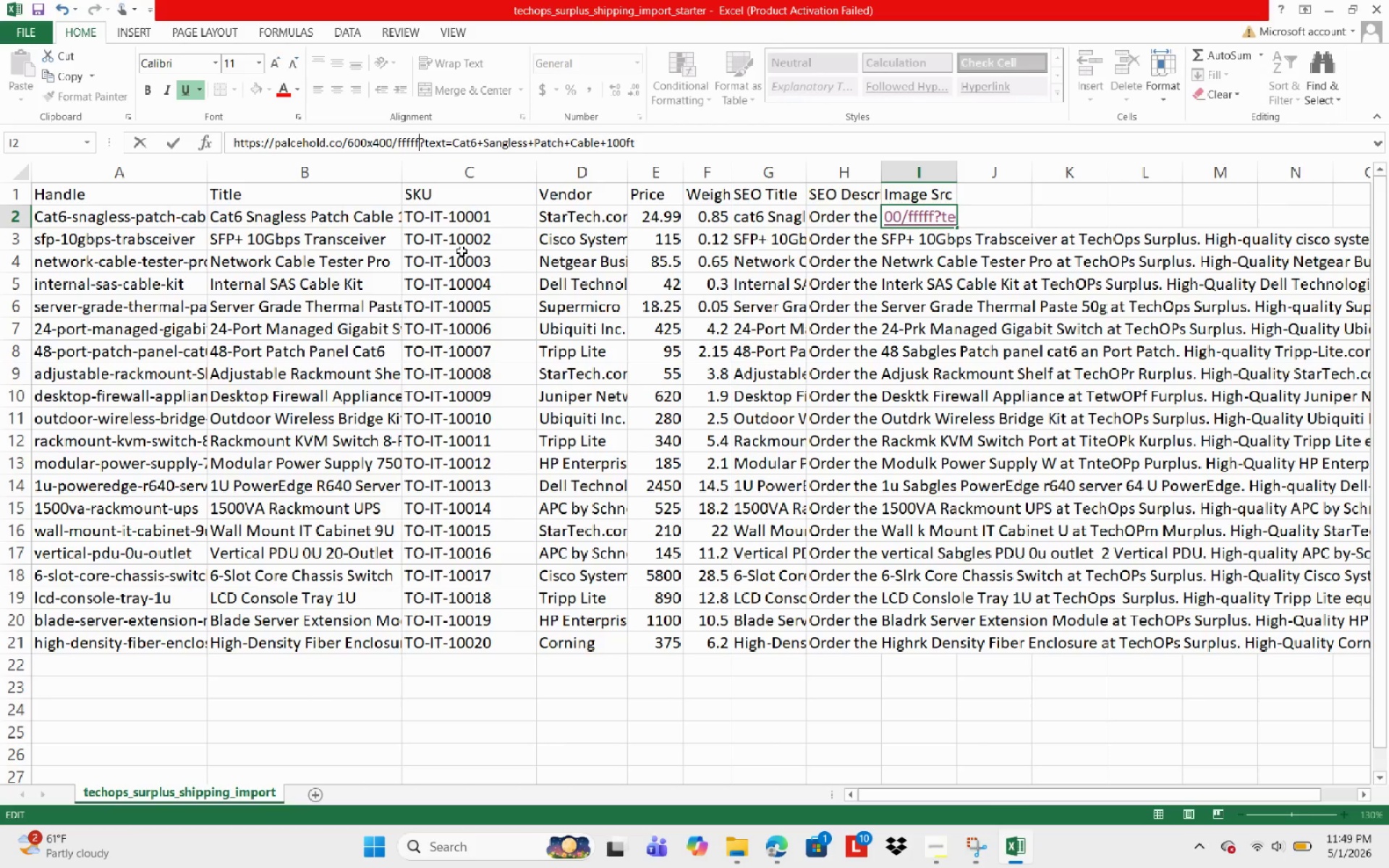 
key(Backspace)
 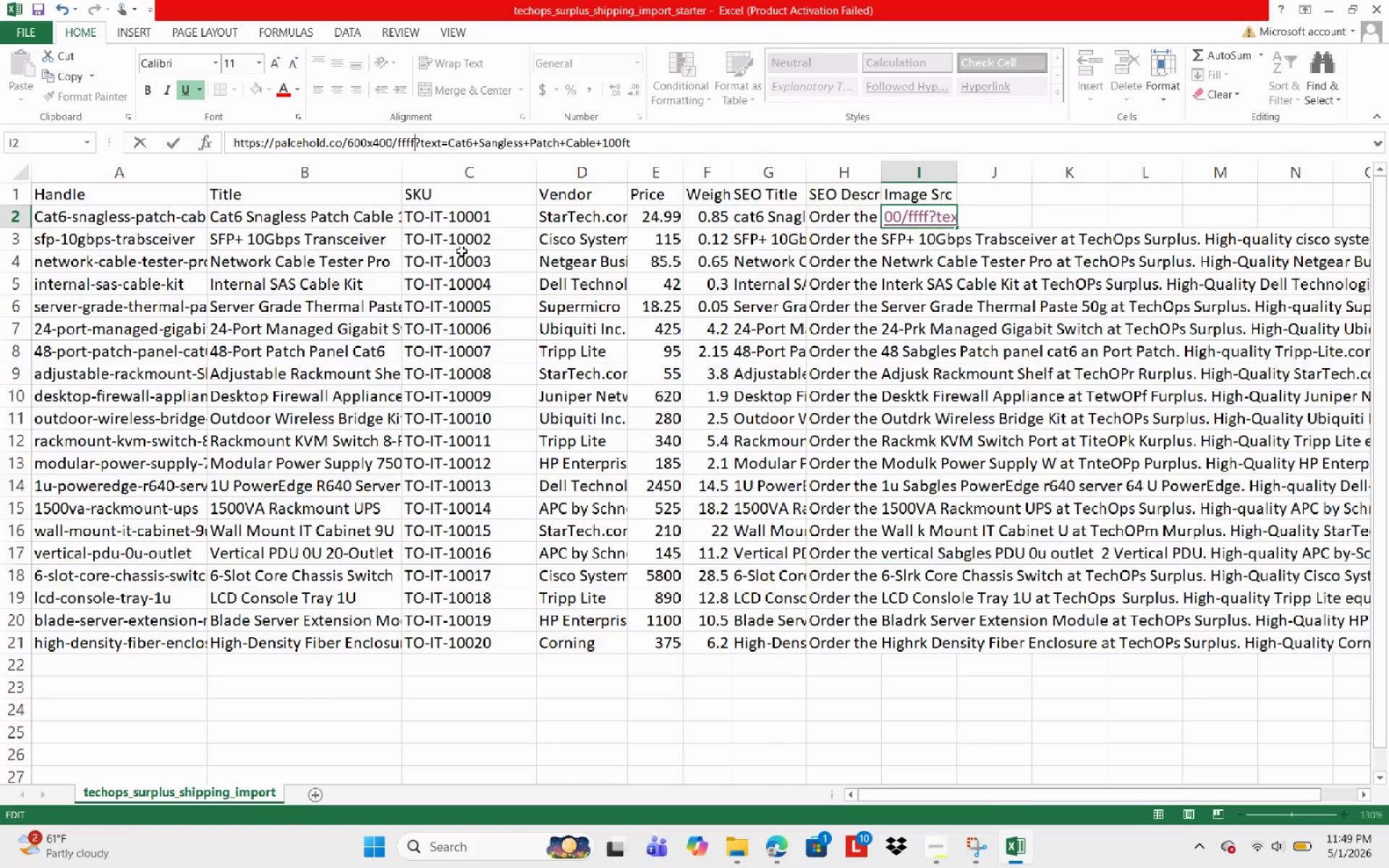 
key(Backspace)
 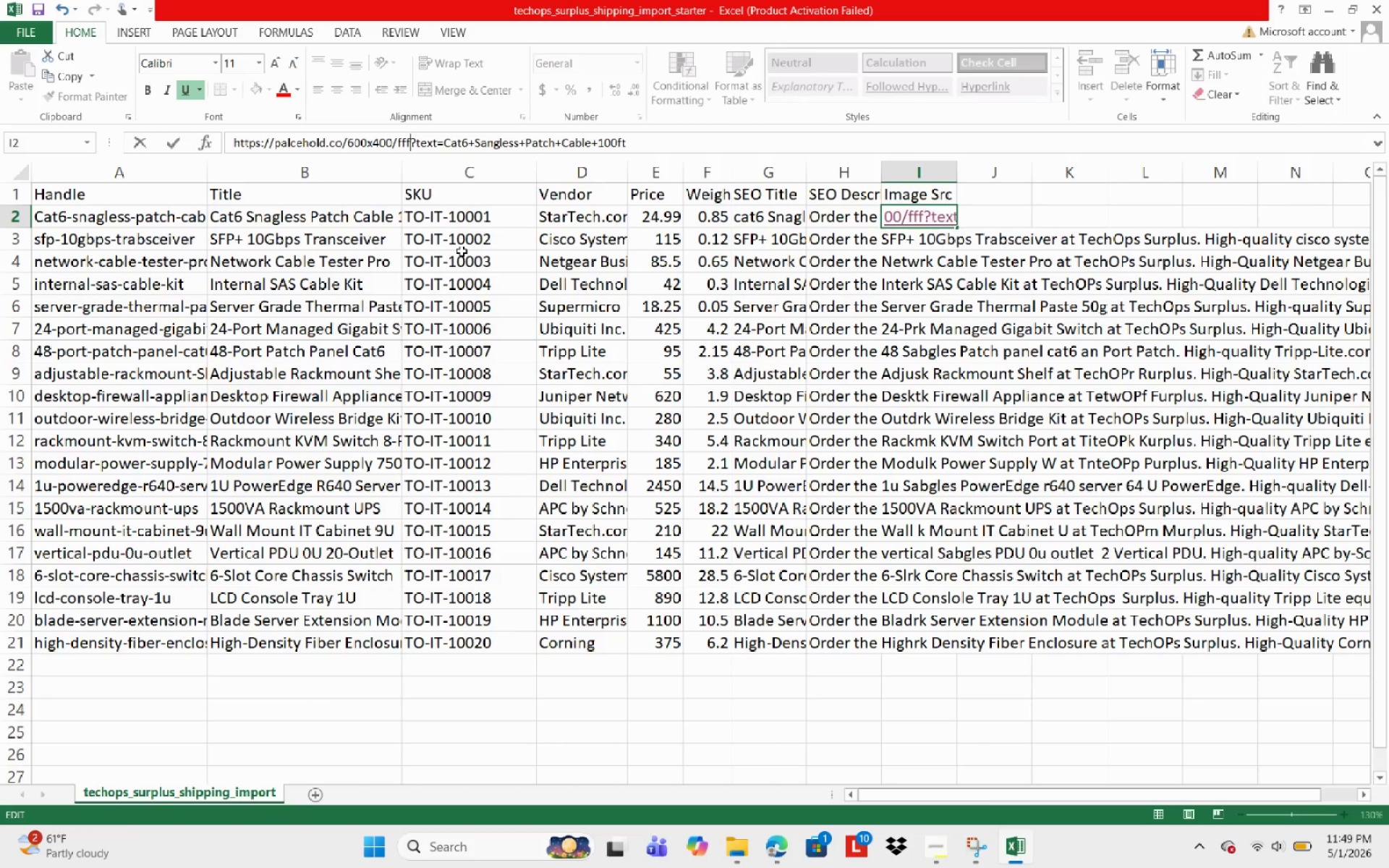 
key(Backspace)
 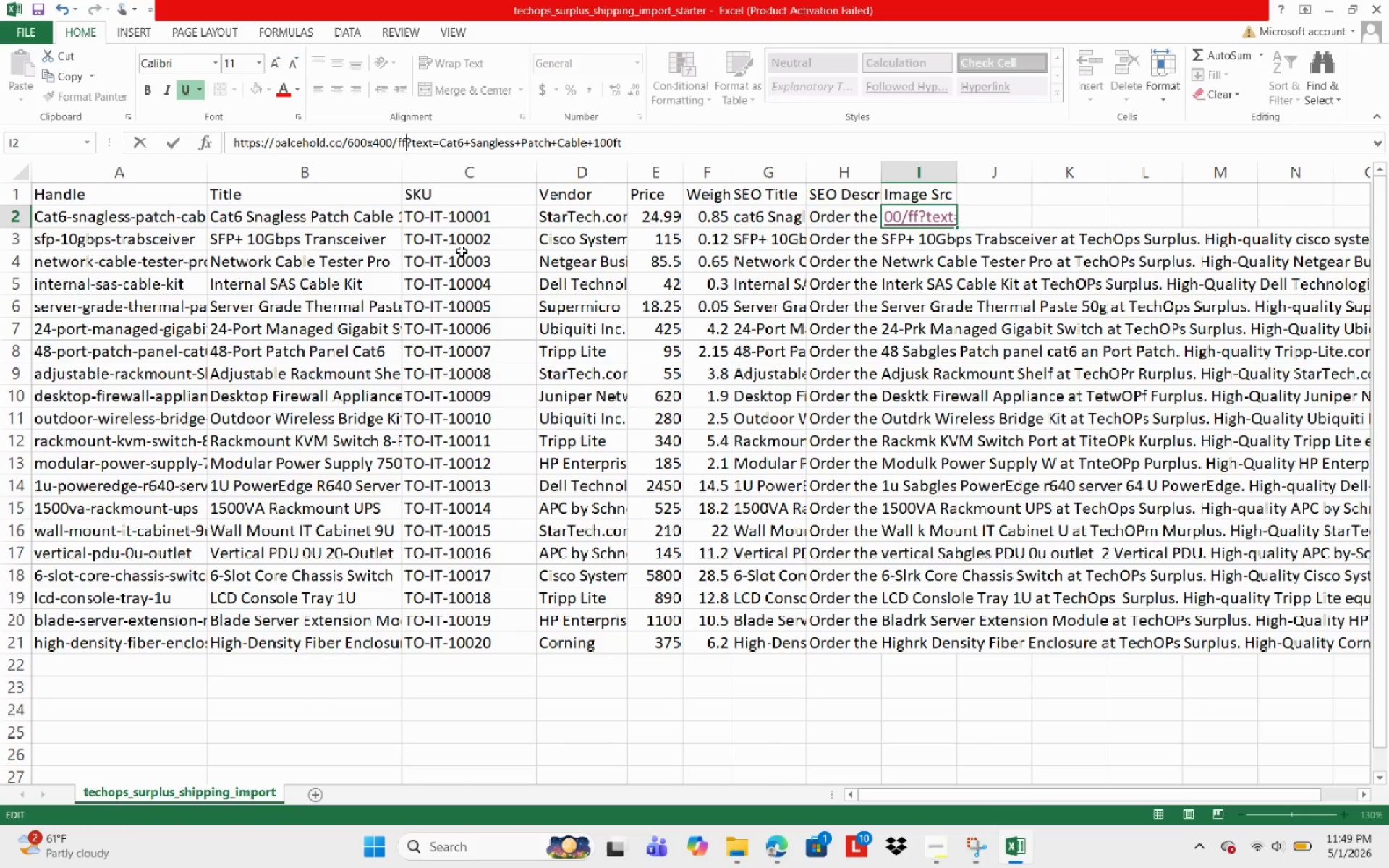 
key(Backspace)
 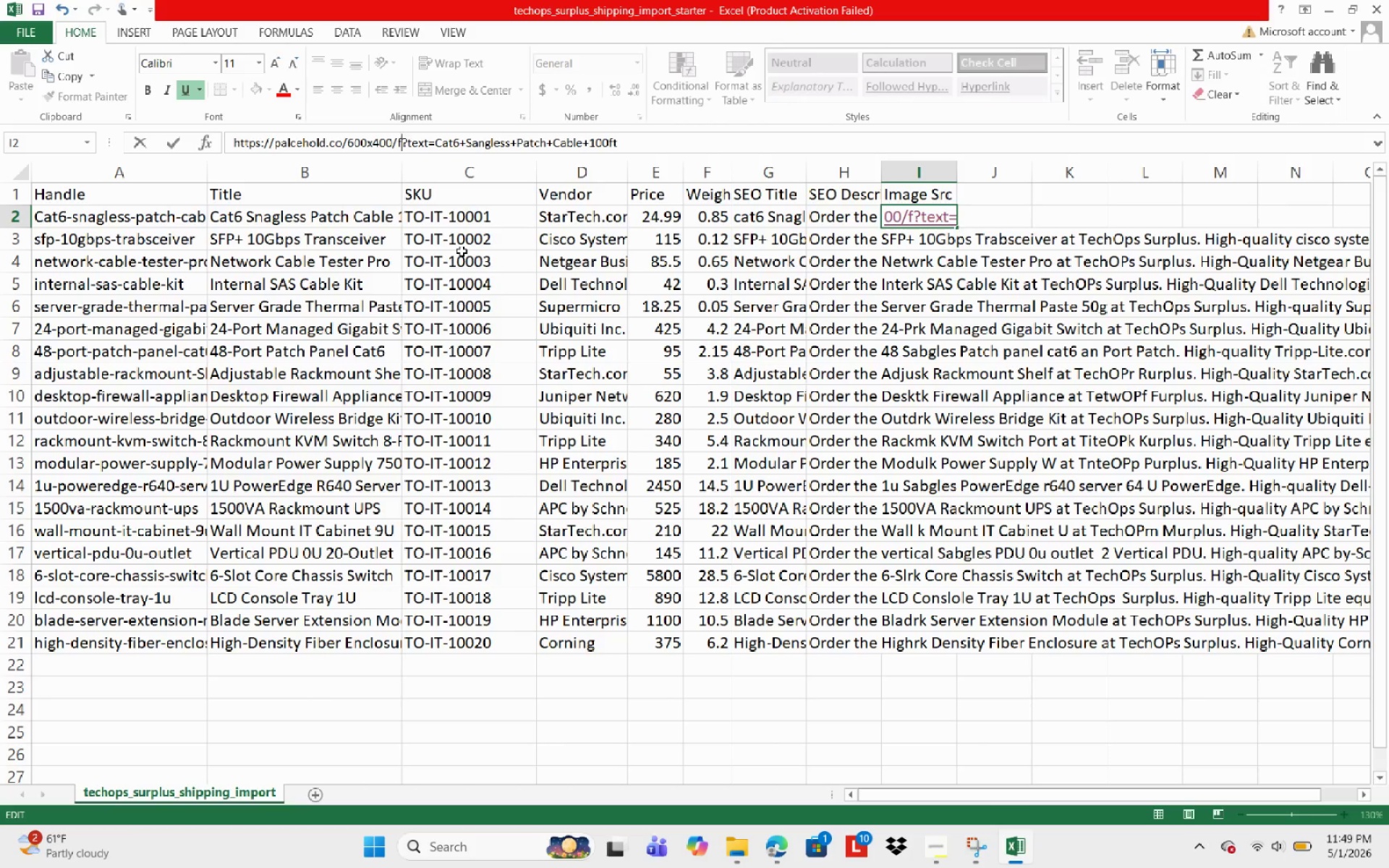 
key(Backspace)
 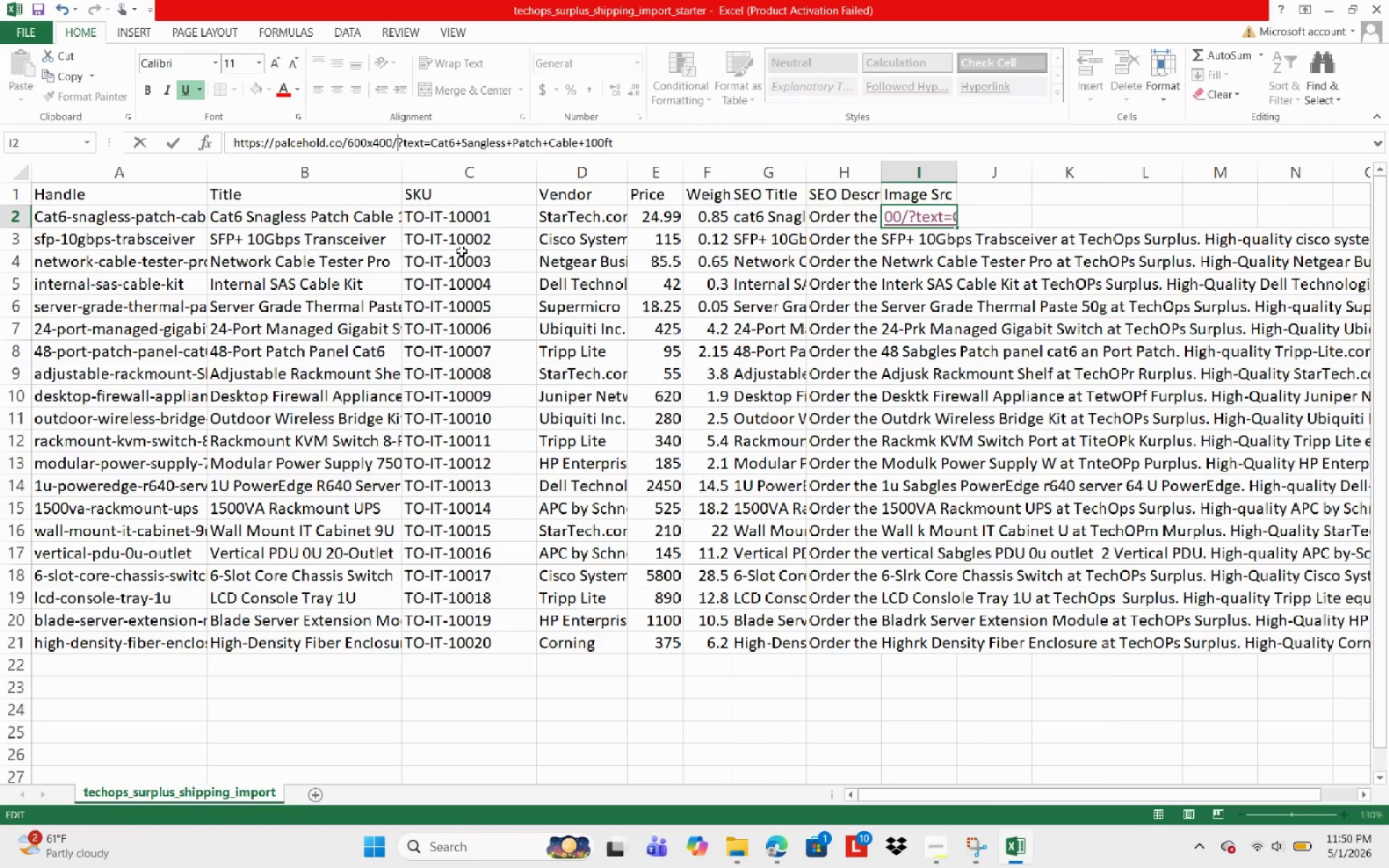 
key(Backspace)
 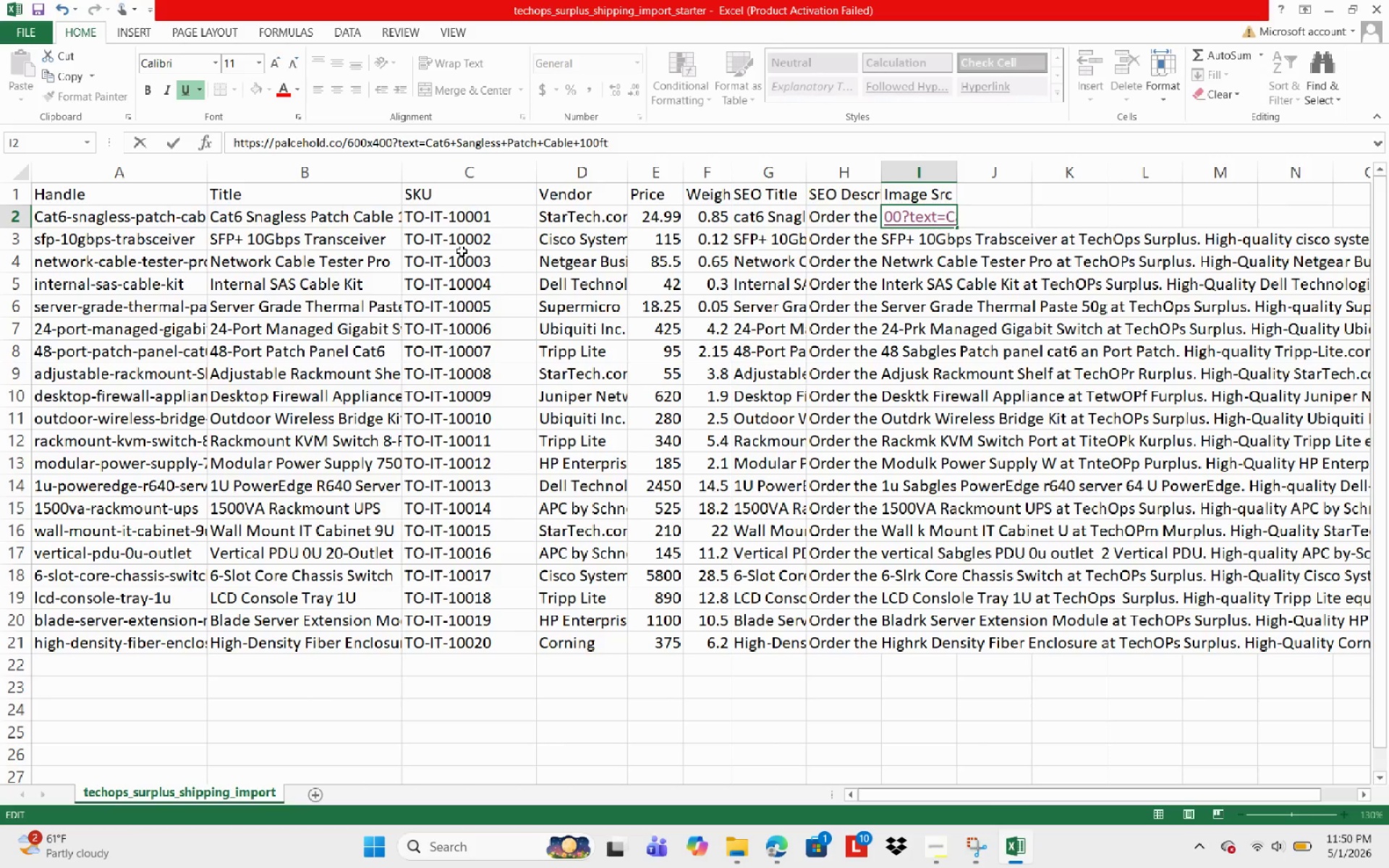 
hold_key(key=ArrowLeft, duration=0.8)
 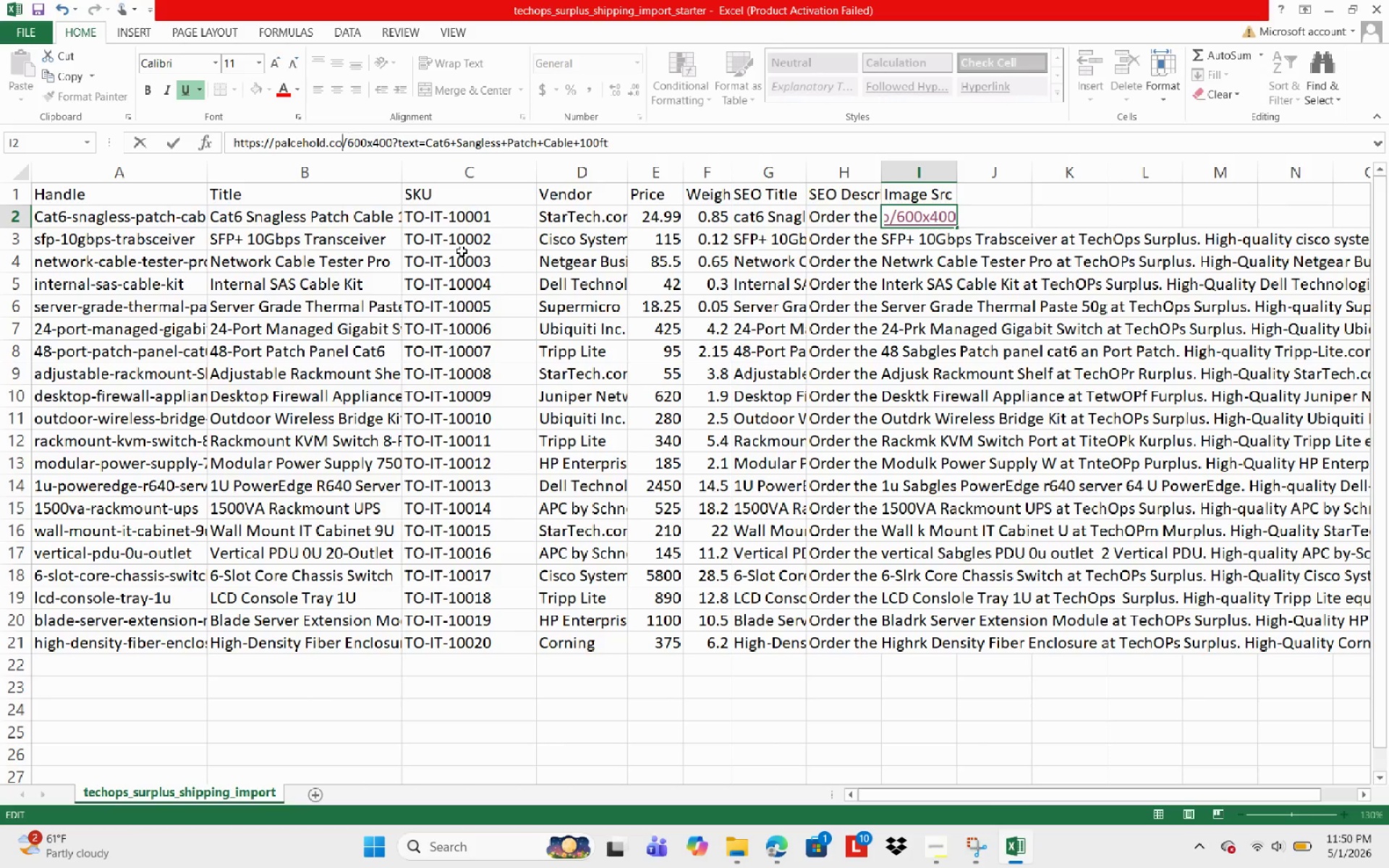 
key(ArrowLeft)
 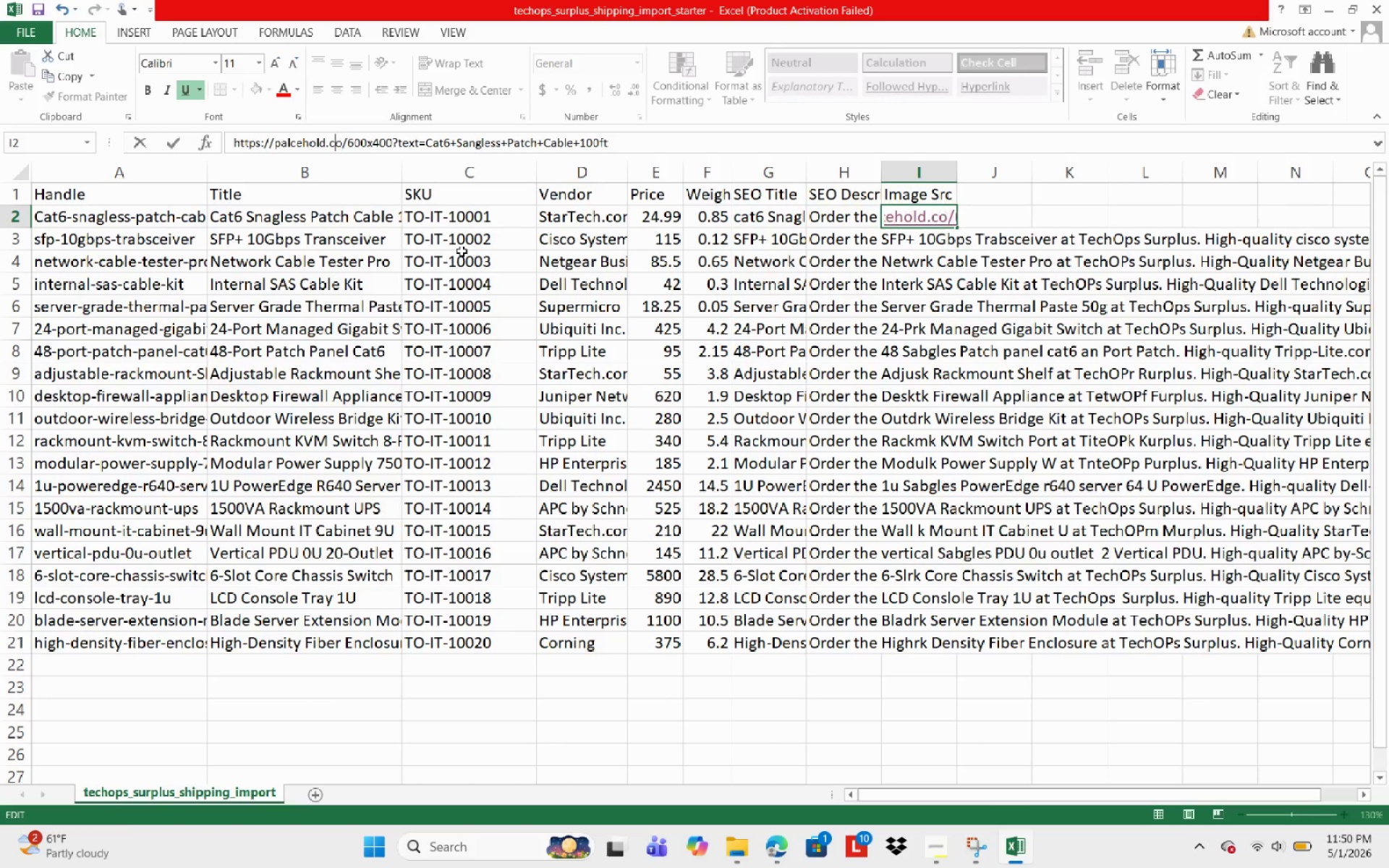 
key(ArrowLeft)
 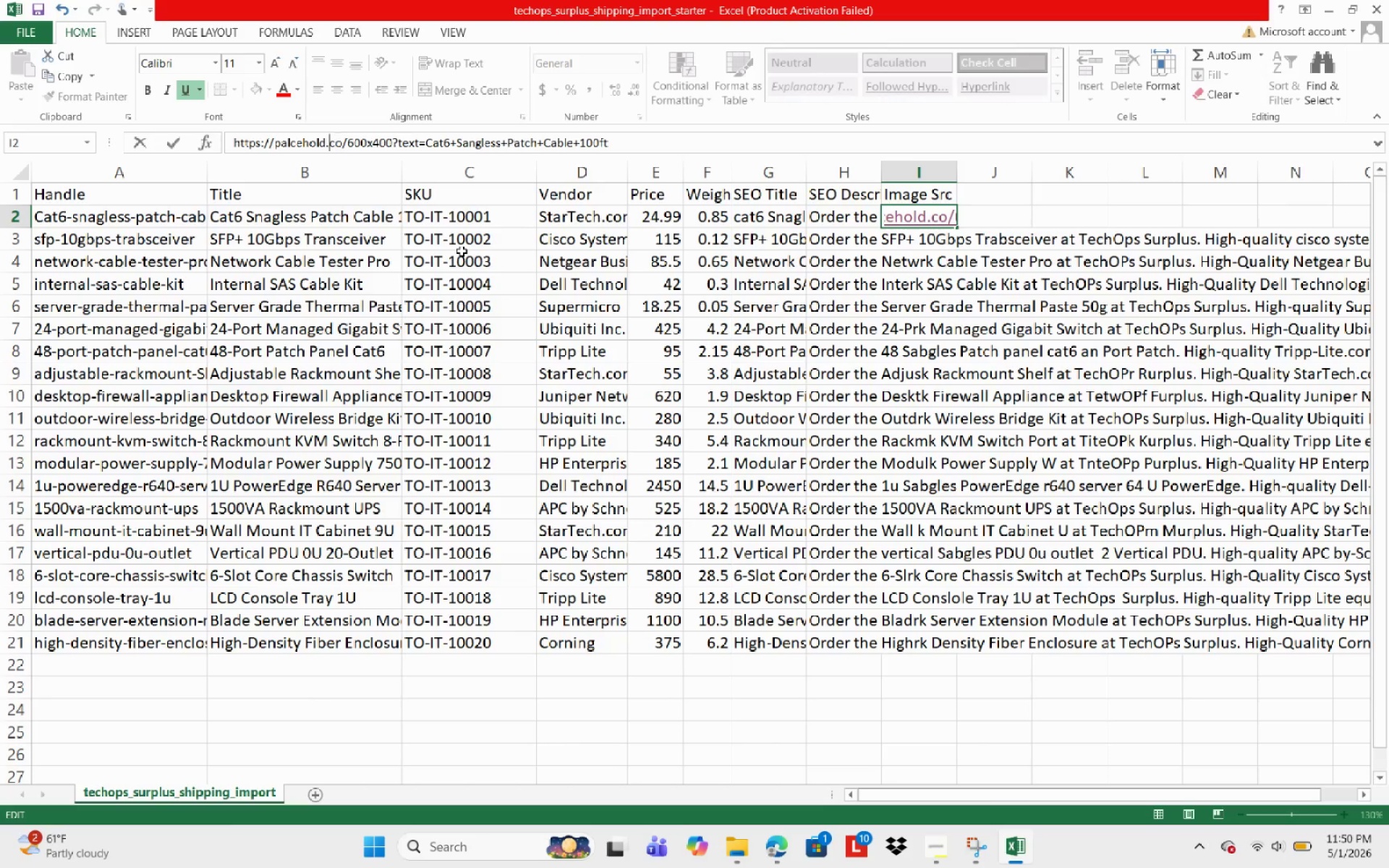 
key(ArrowLeft)
 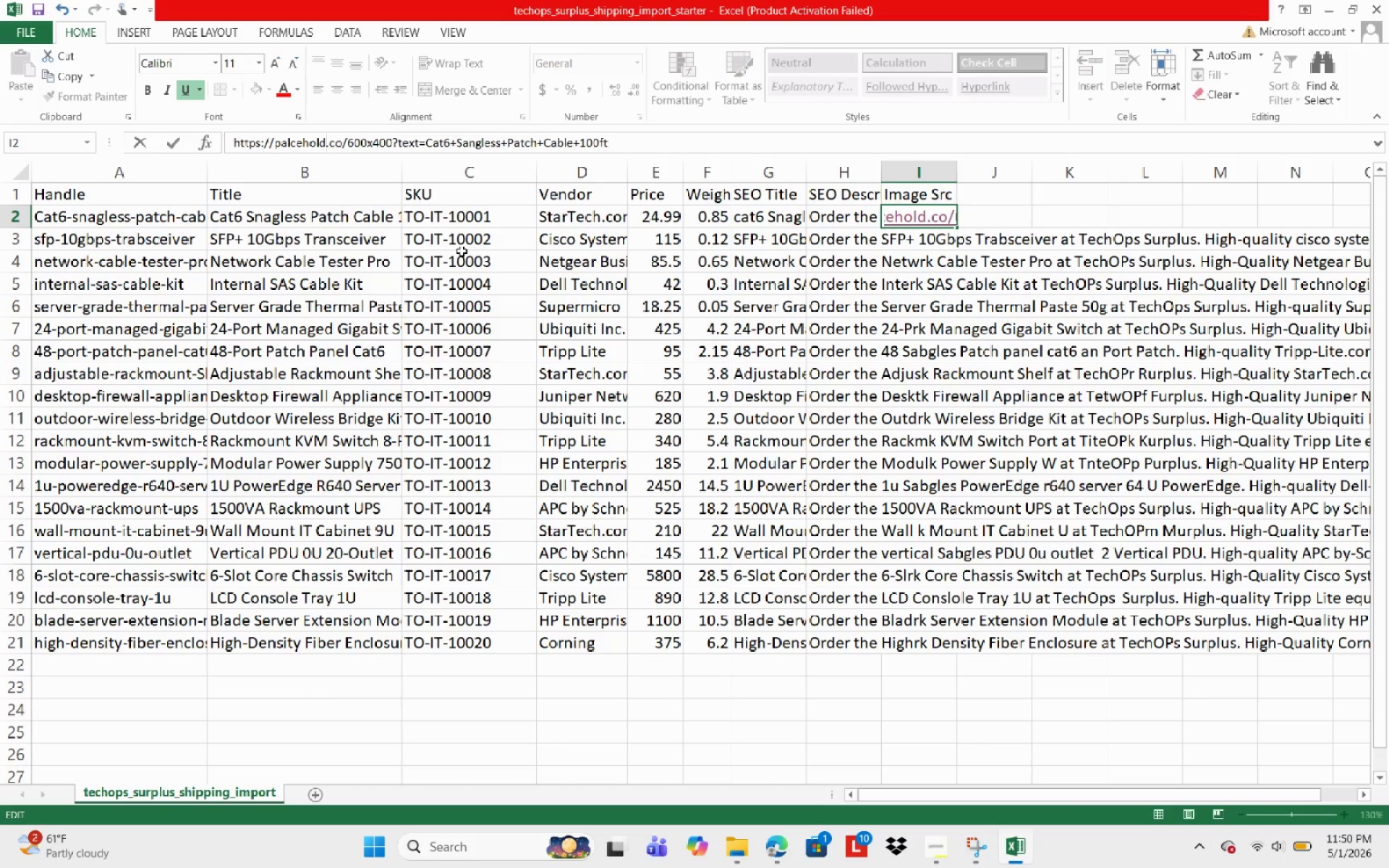 
key(ArrowLeft)
 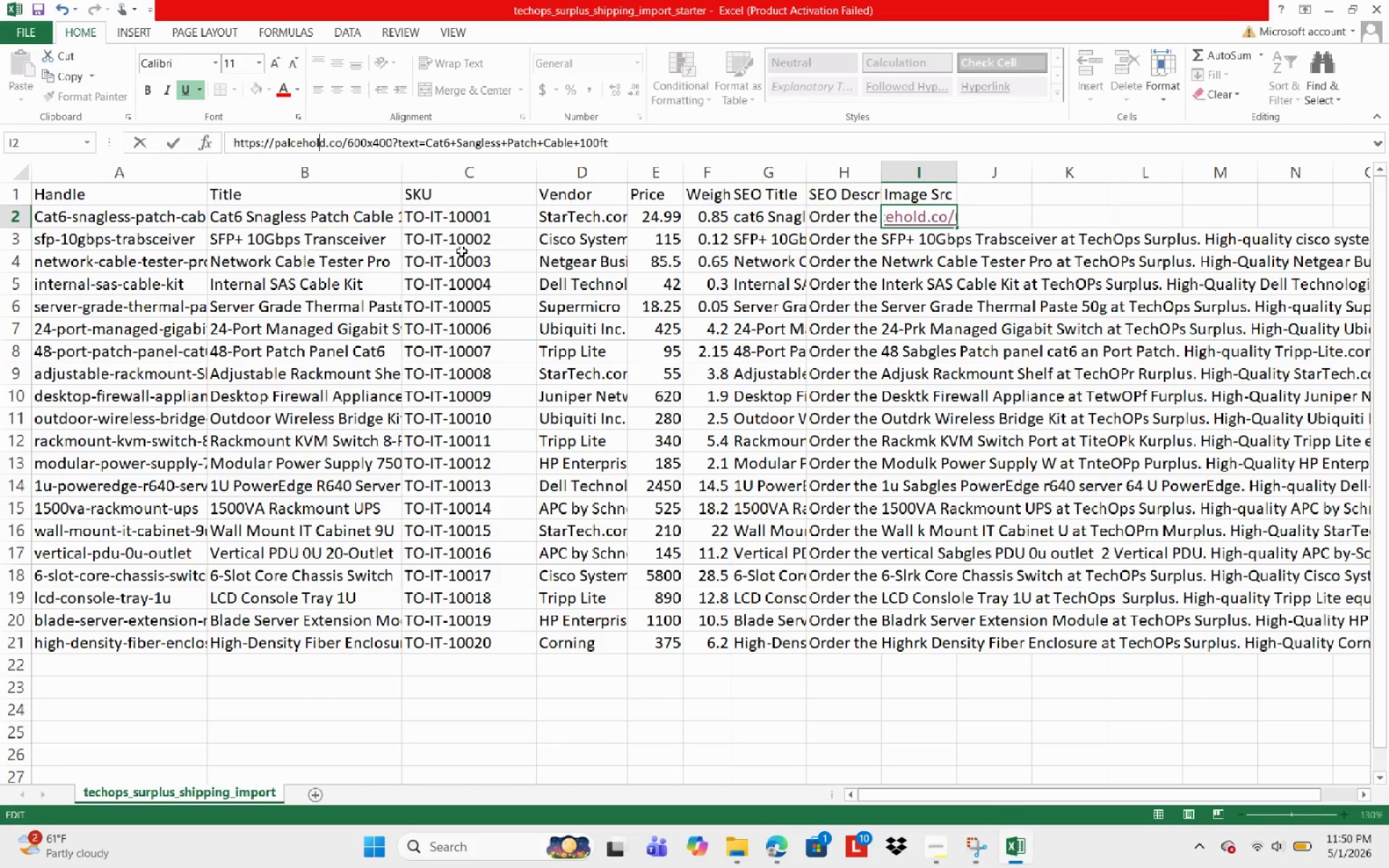 
key(ArrowLeft)
 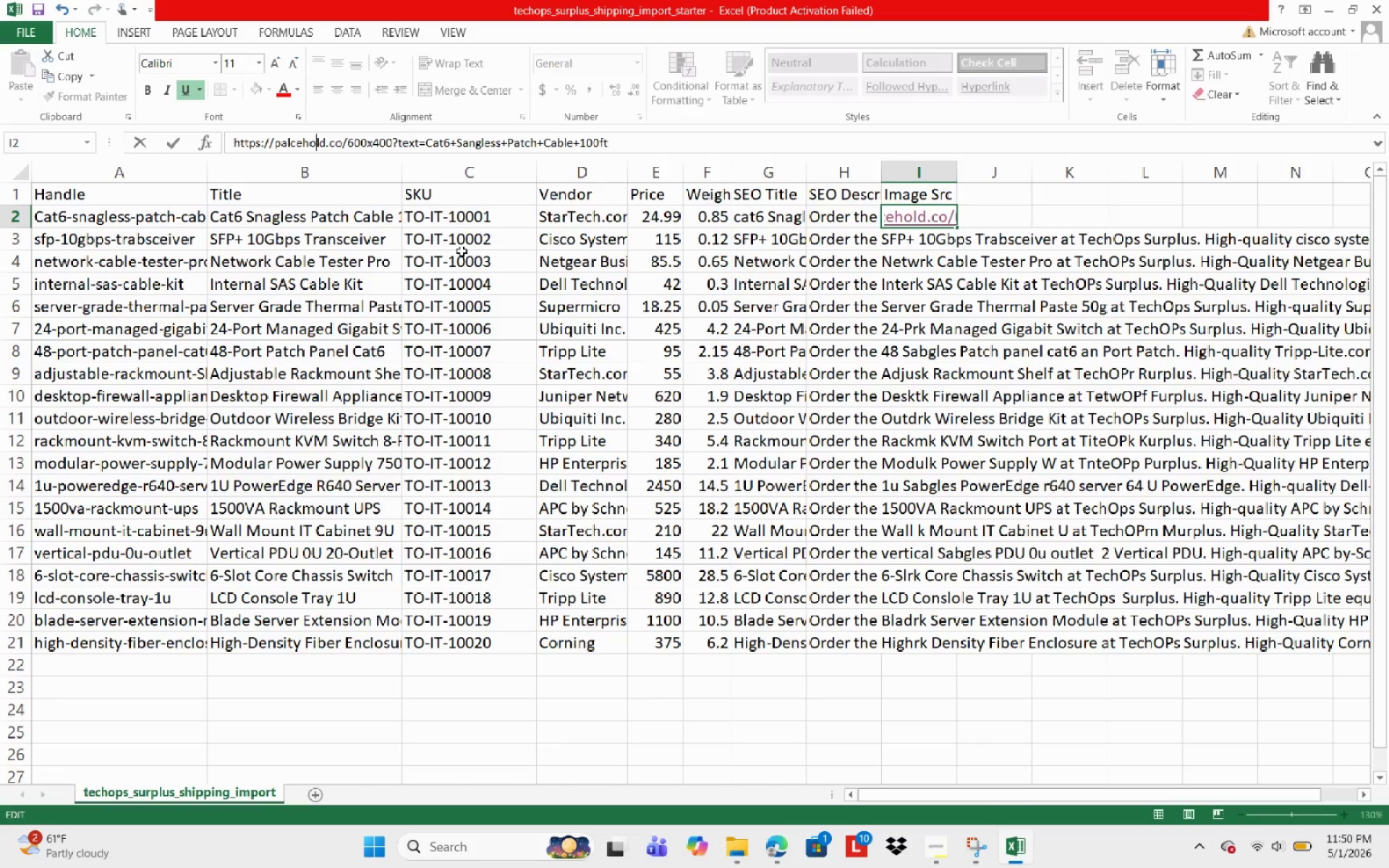 
key(ArrowLeft)
 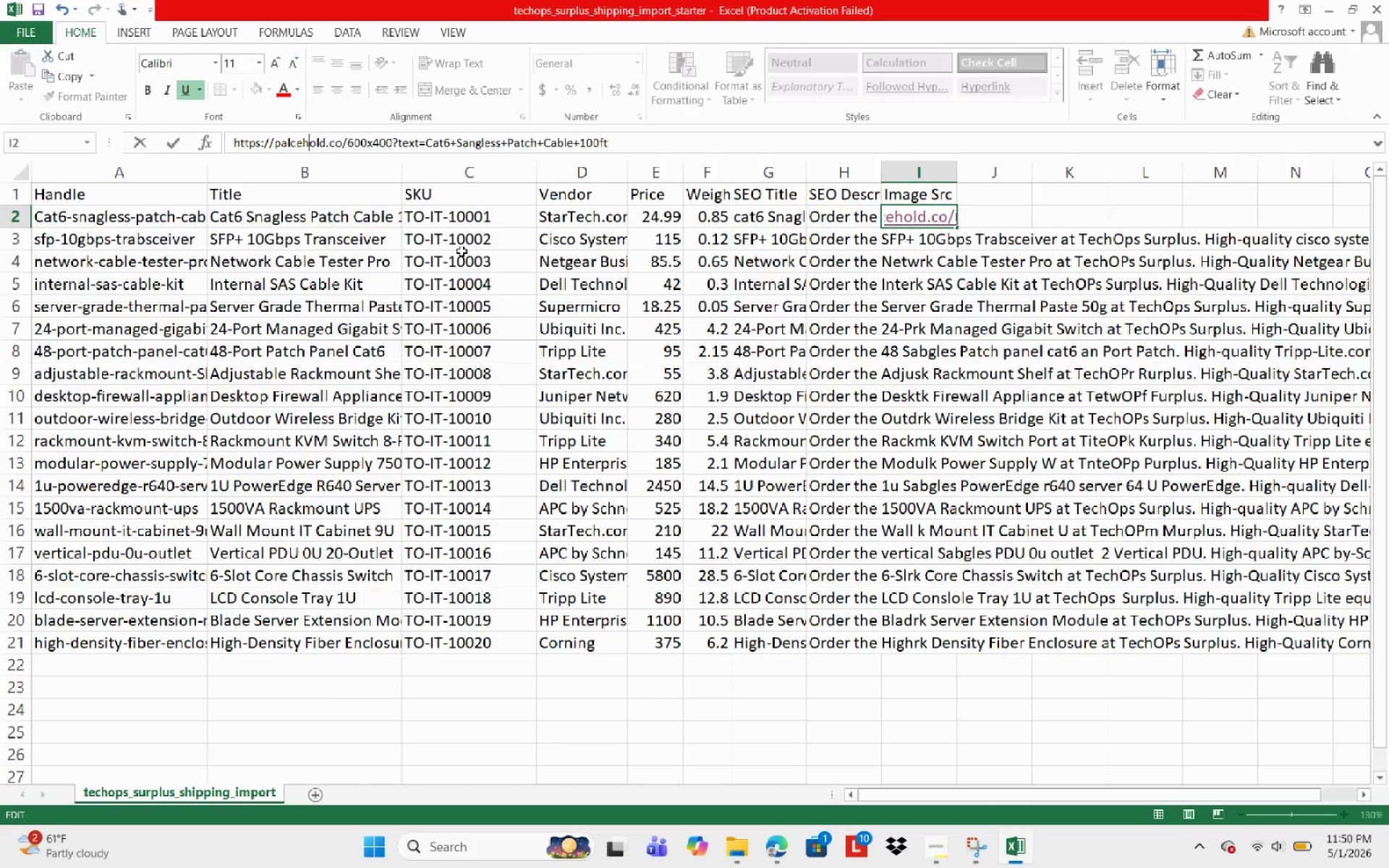 
key(ArrowLeft)
 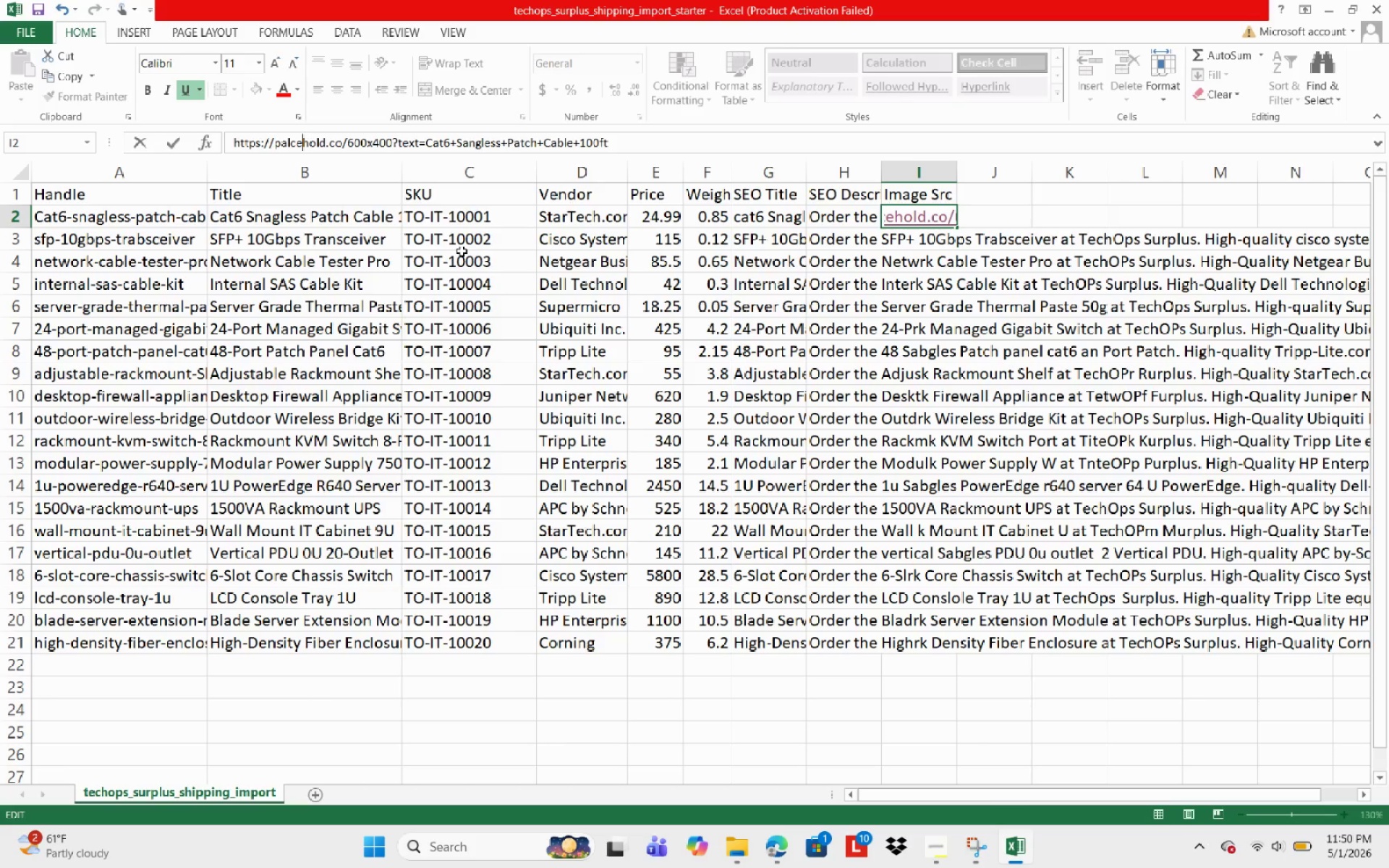 
key(ArrowLeft)
 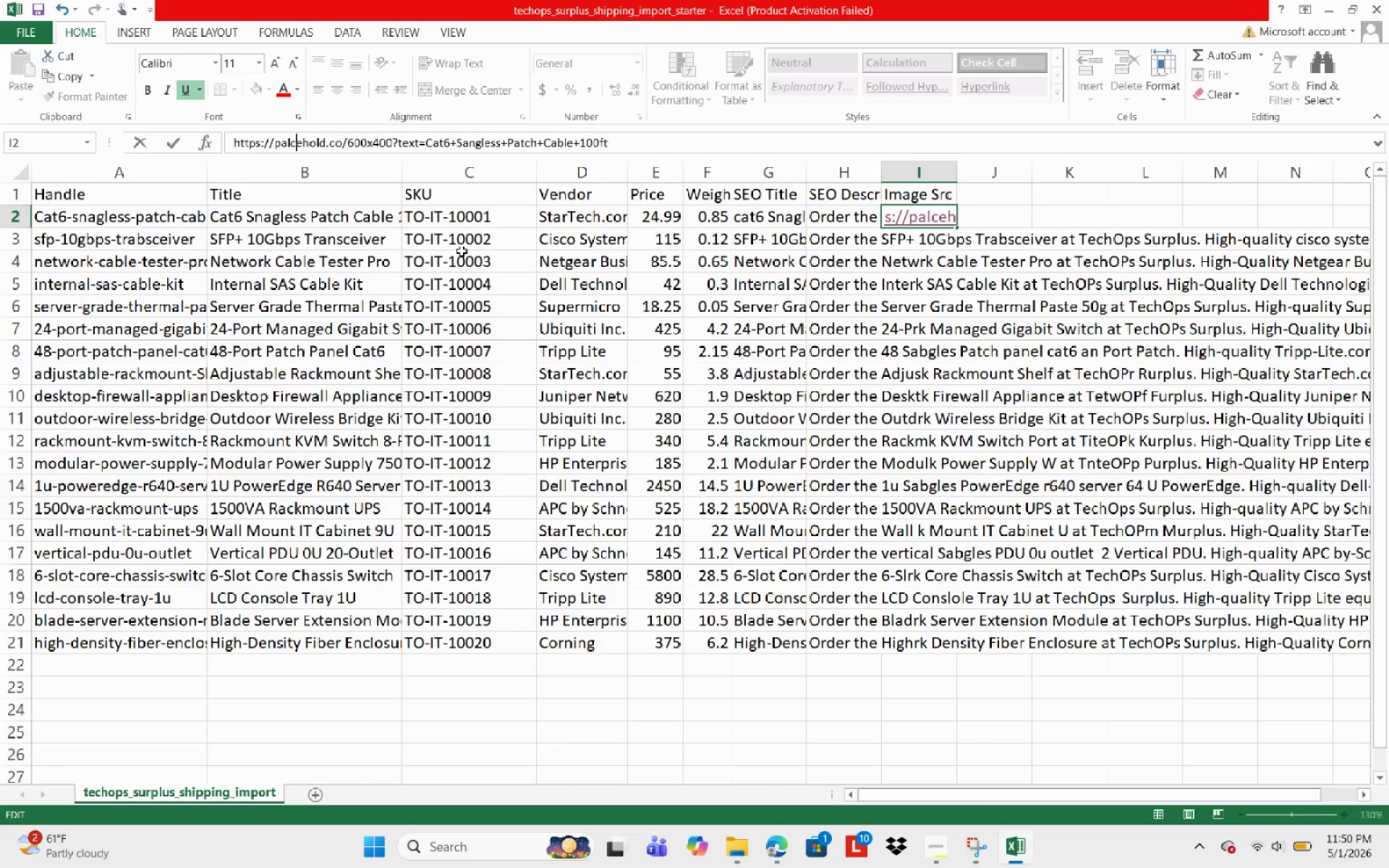 
key(ArrowLeft)
 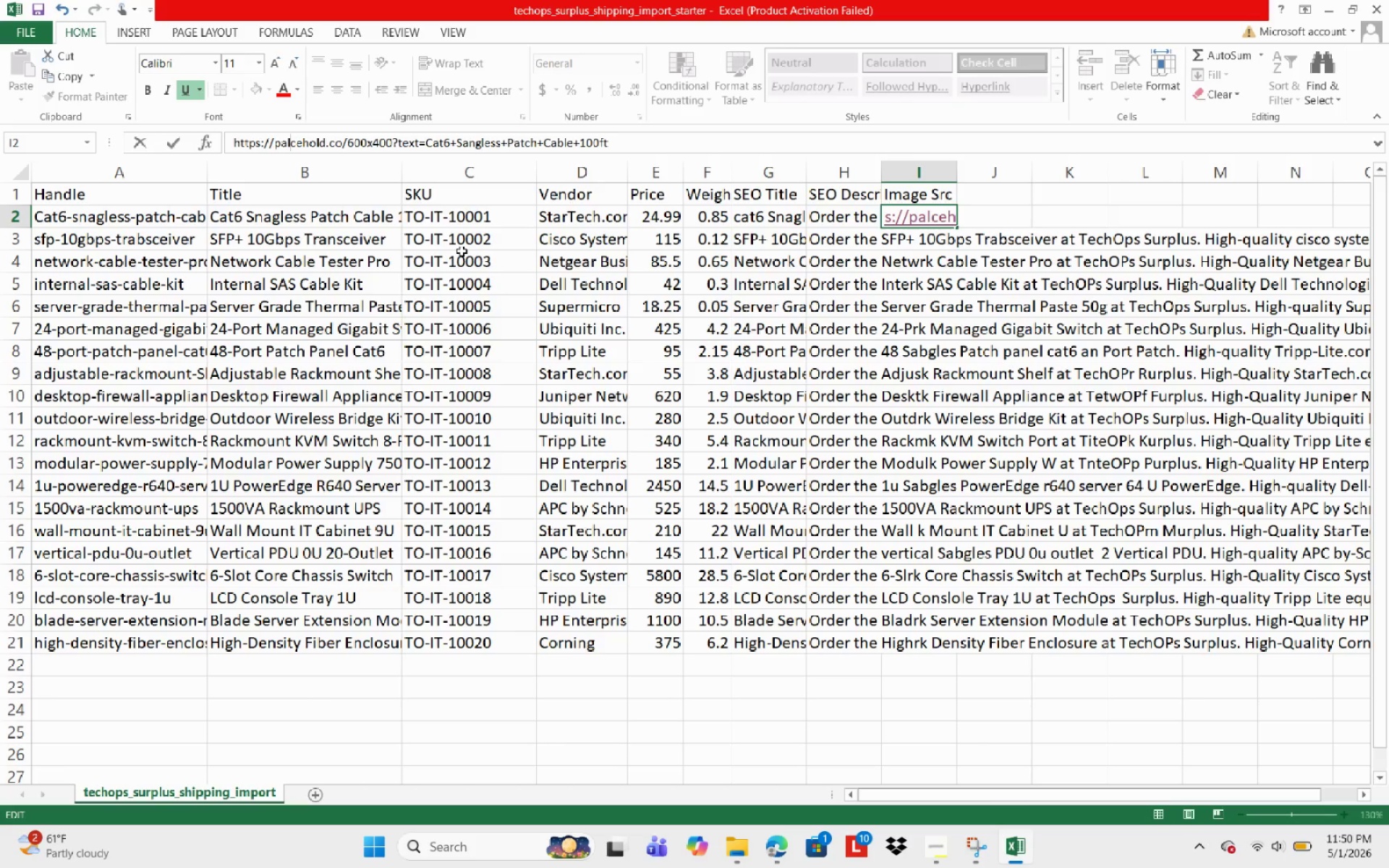 
key(Backspace)
key(Backspace)
type(la)
key(NumpadEnter)
 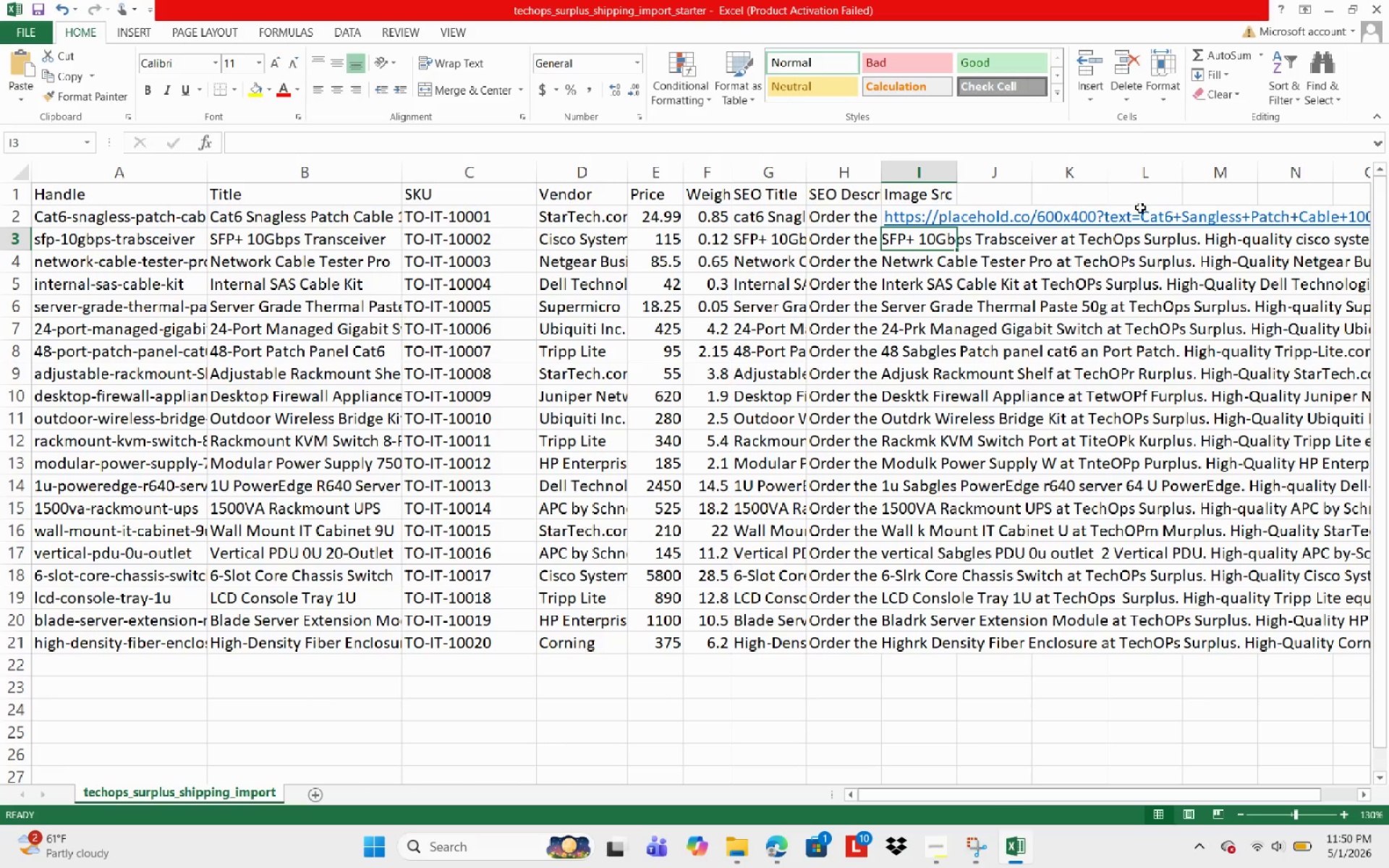 
left_click([1010, 221])
 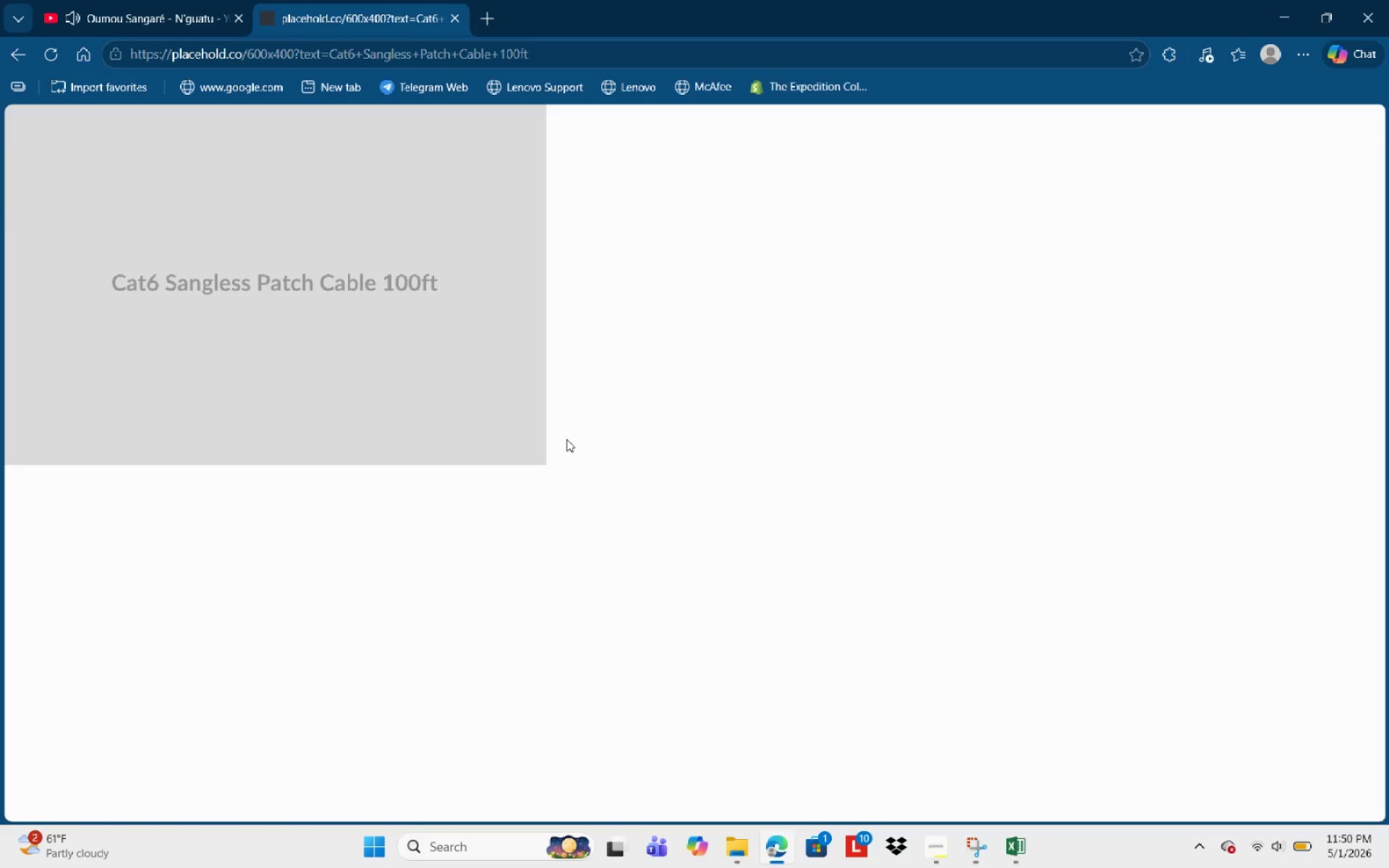 
key(Control+ControlLeft)
 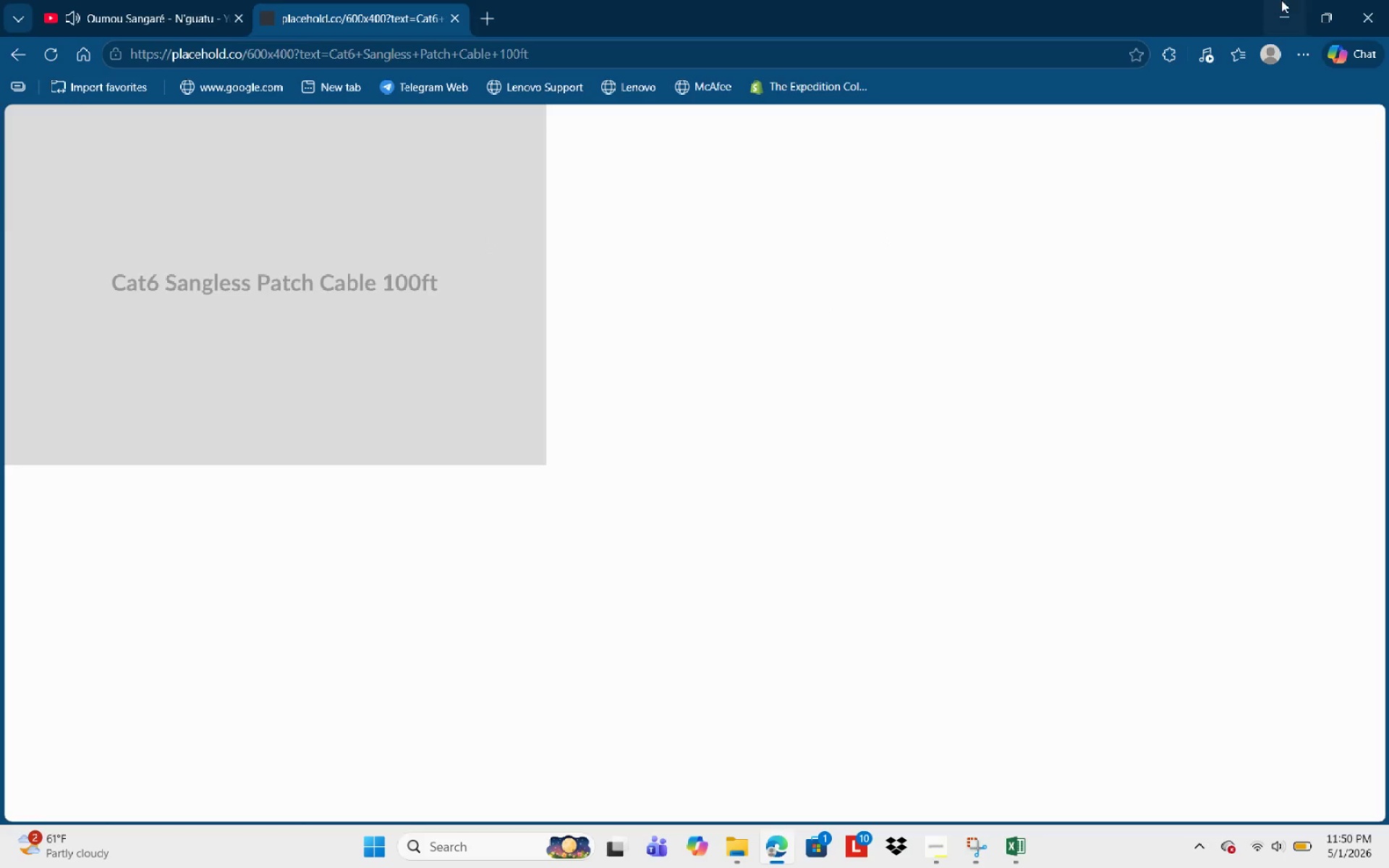 
left_click([1282, 0])
 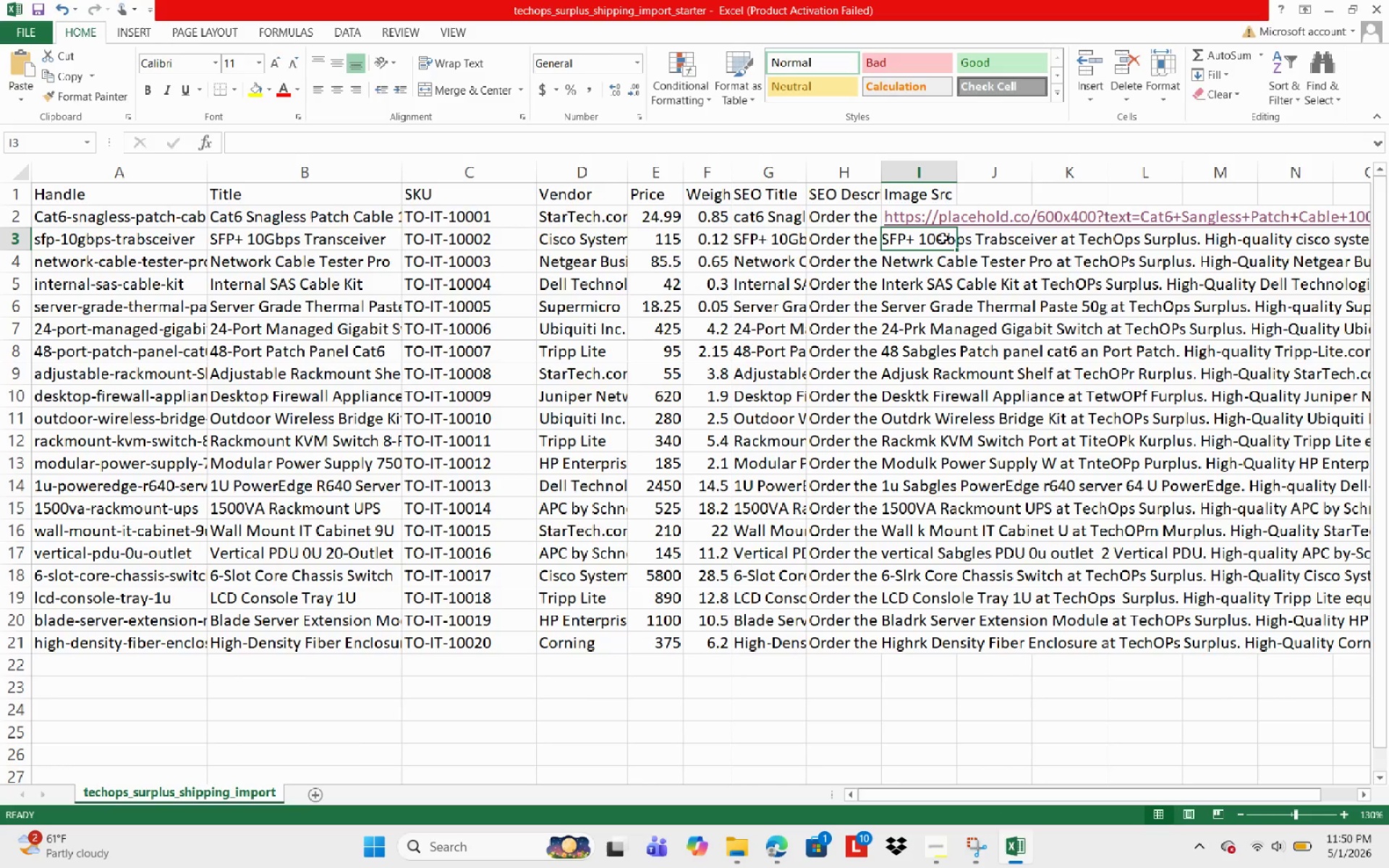 
wait(37.11)
 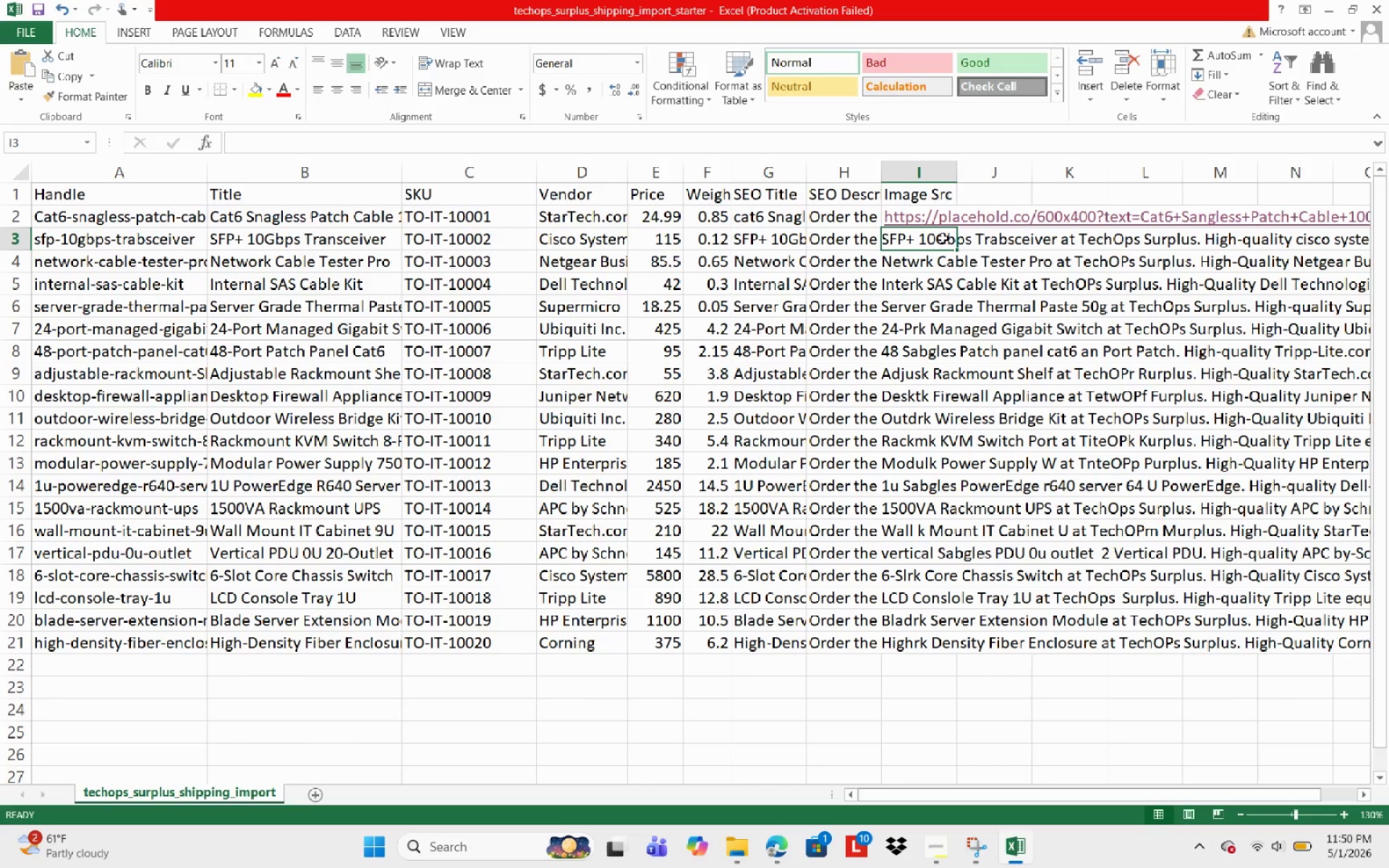 
type(hyy)
key(Backspace)
key(Backspace)
type(ttps://placeholf)
key(Backspace)
type(d)
key(Escape)
 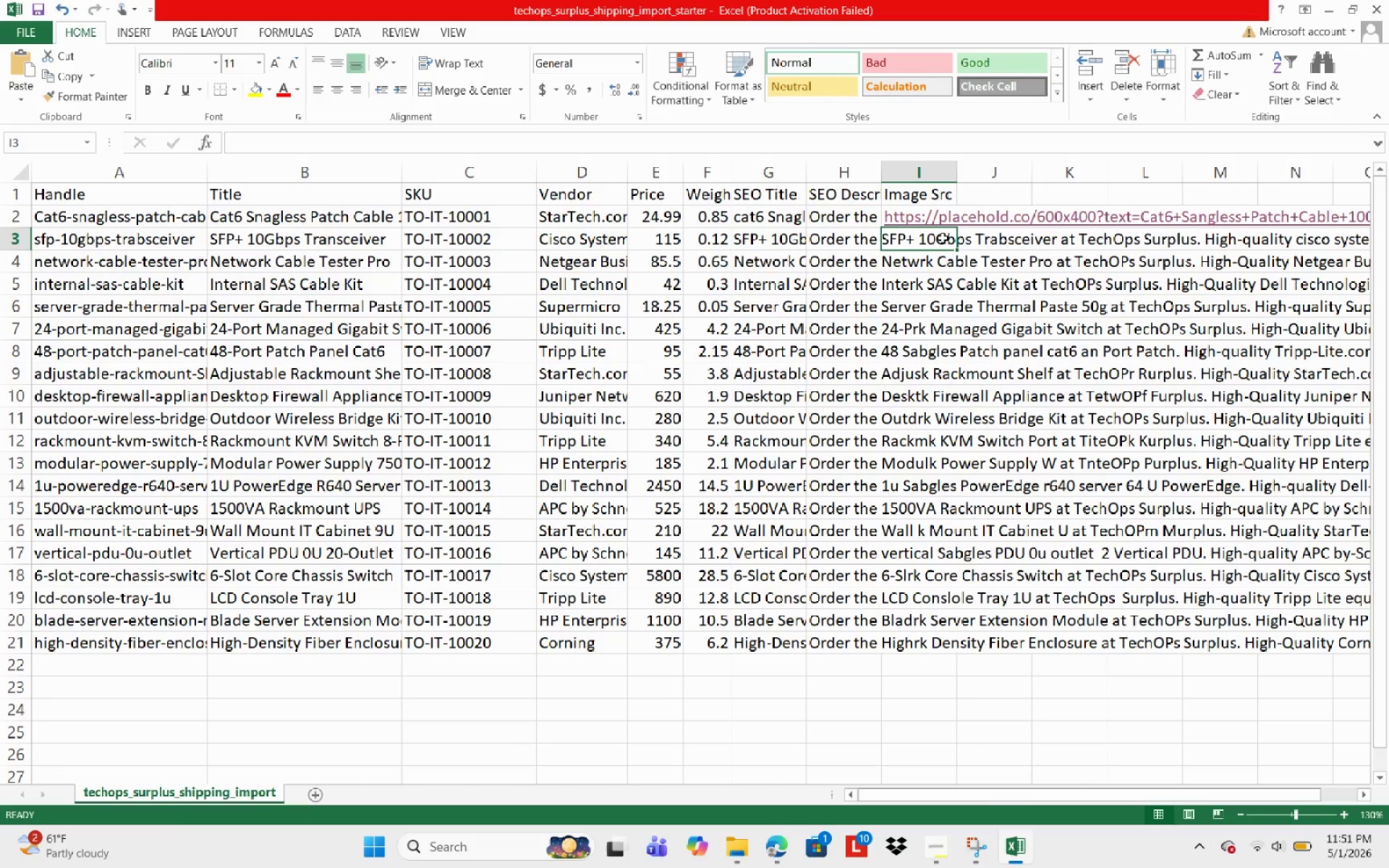 
key(Control+D)
 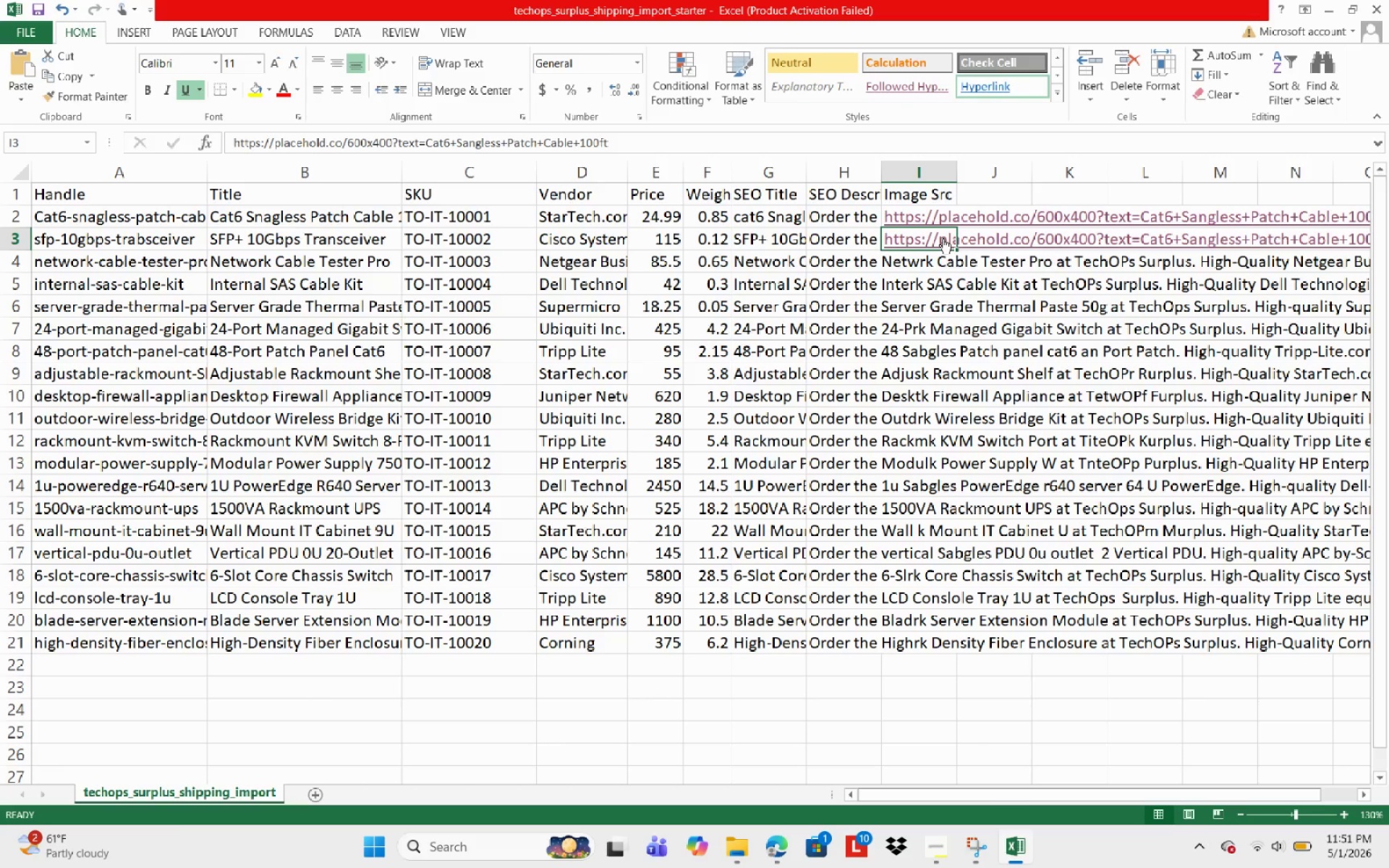 
key(Control+ControlLeft)
 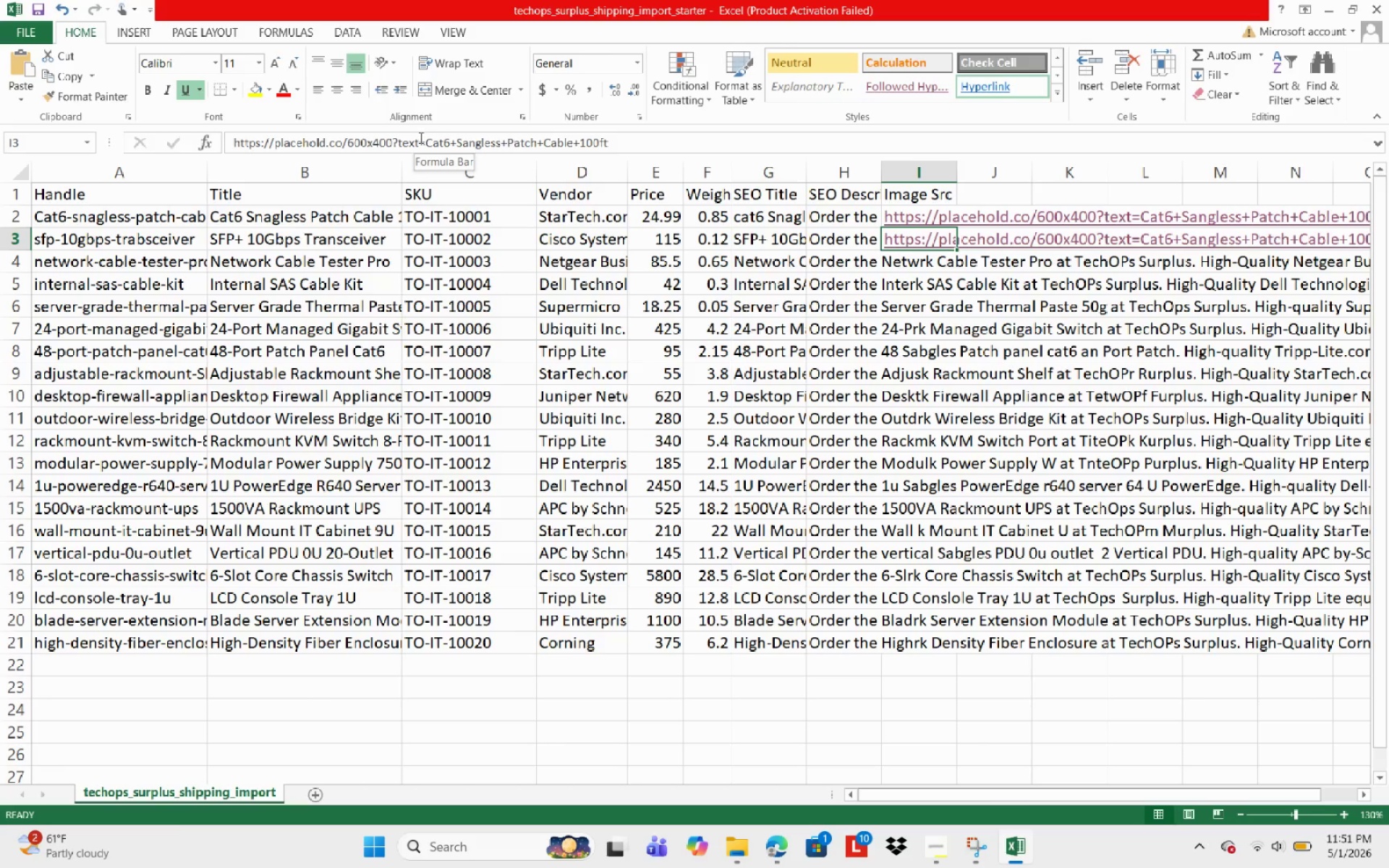 
left_click_drag(start_coordinate=[431, 140], to_coordinate=[616, 153])
 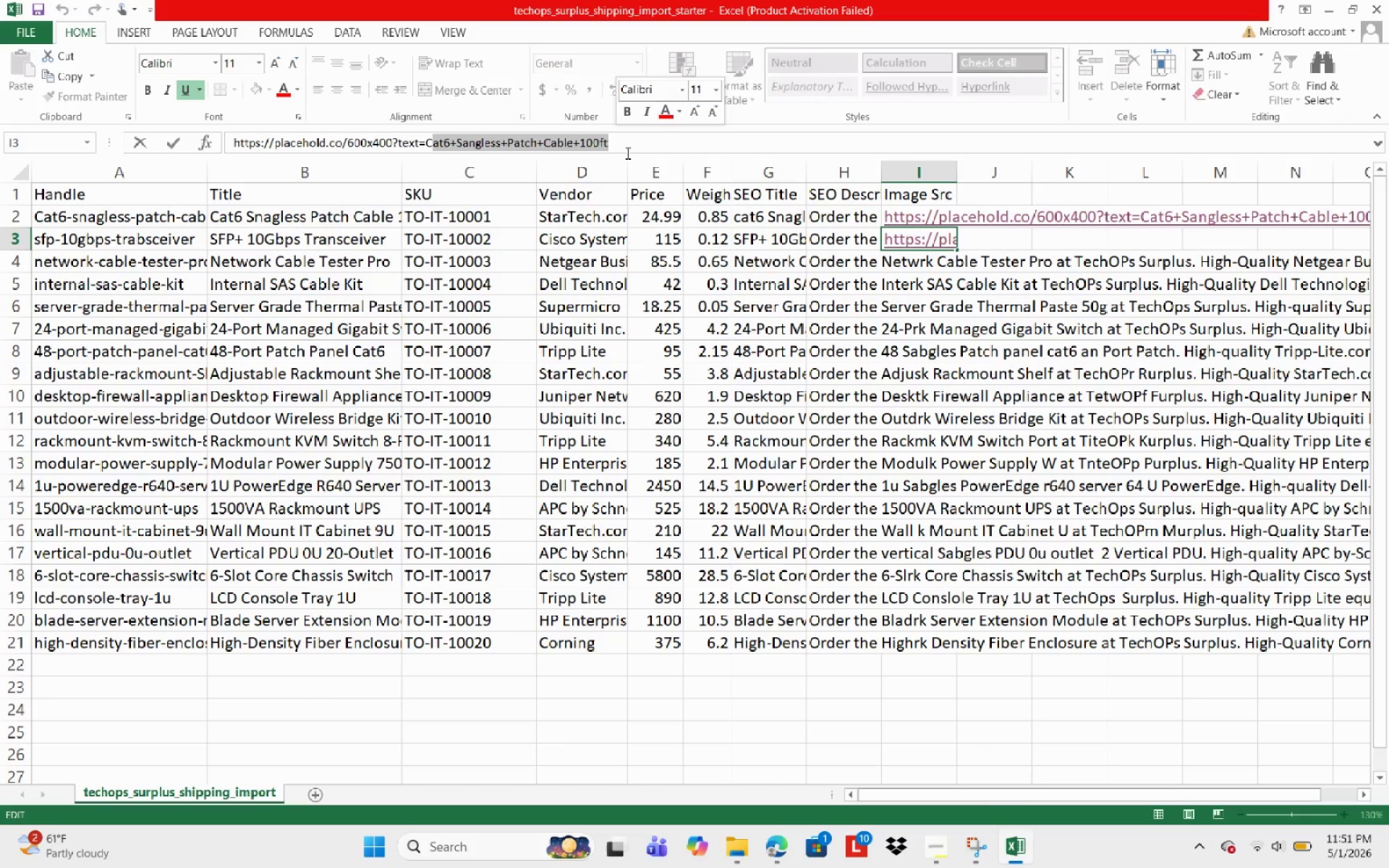 
key(Backspace)
 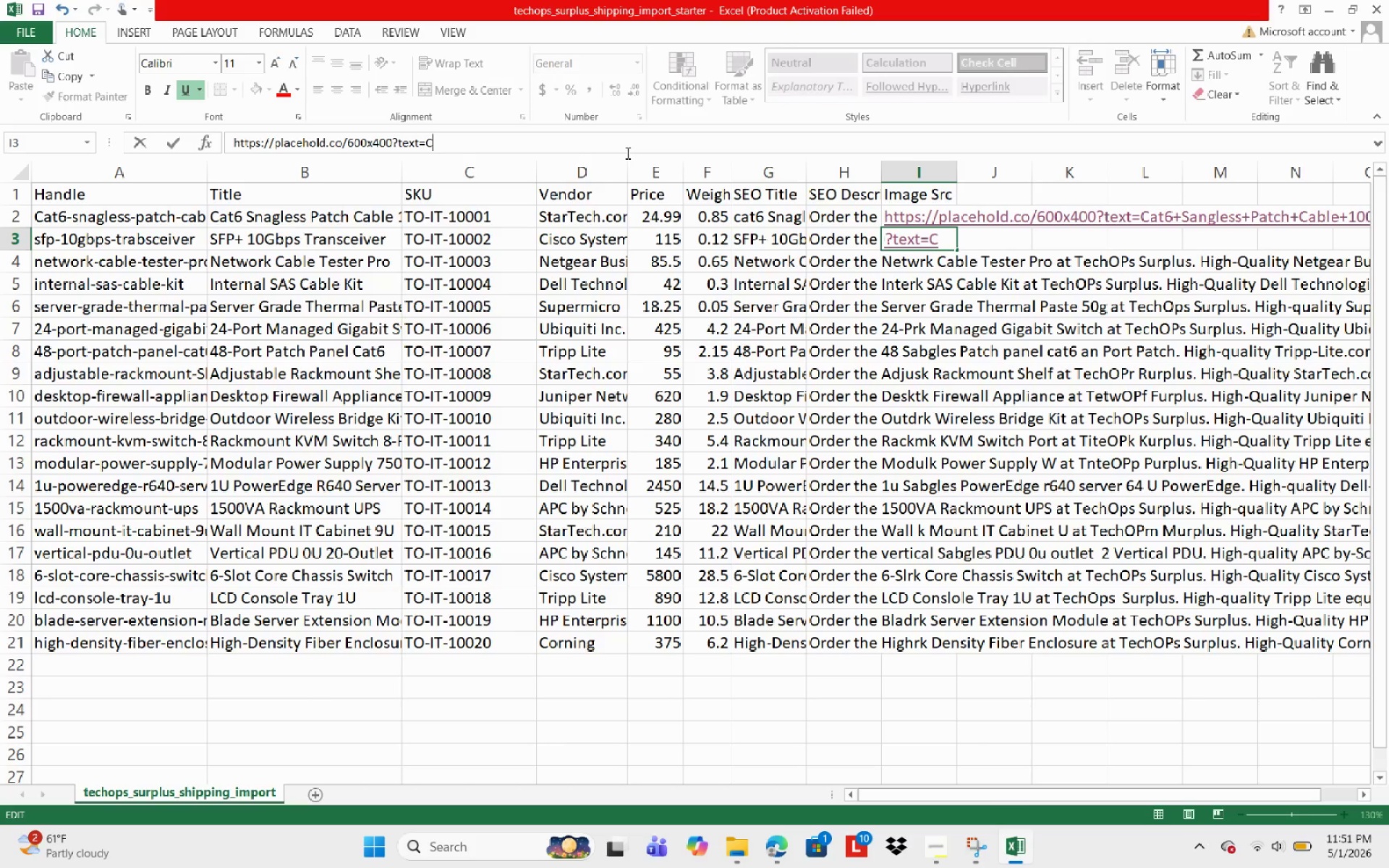 
key(Backspace)
 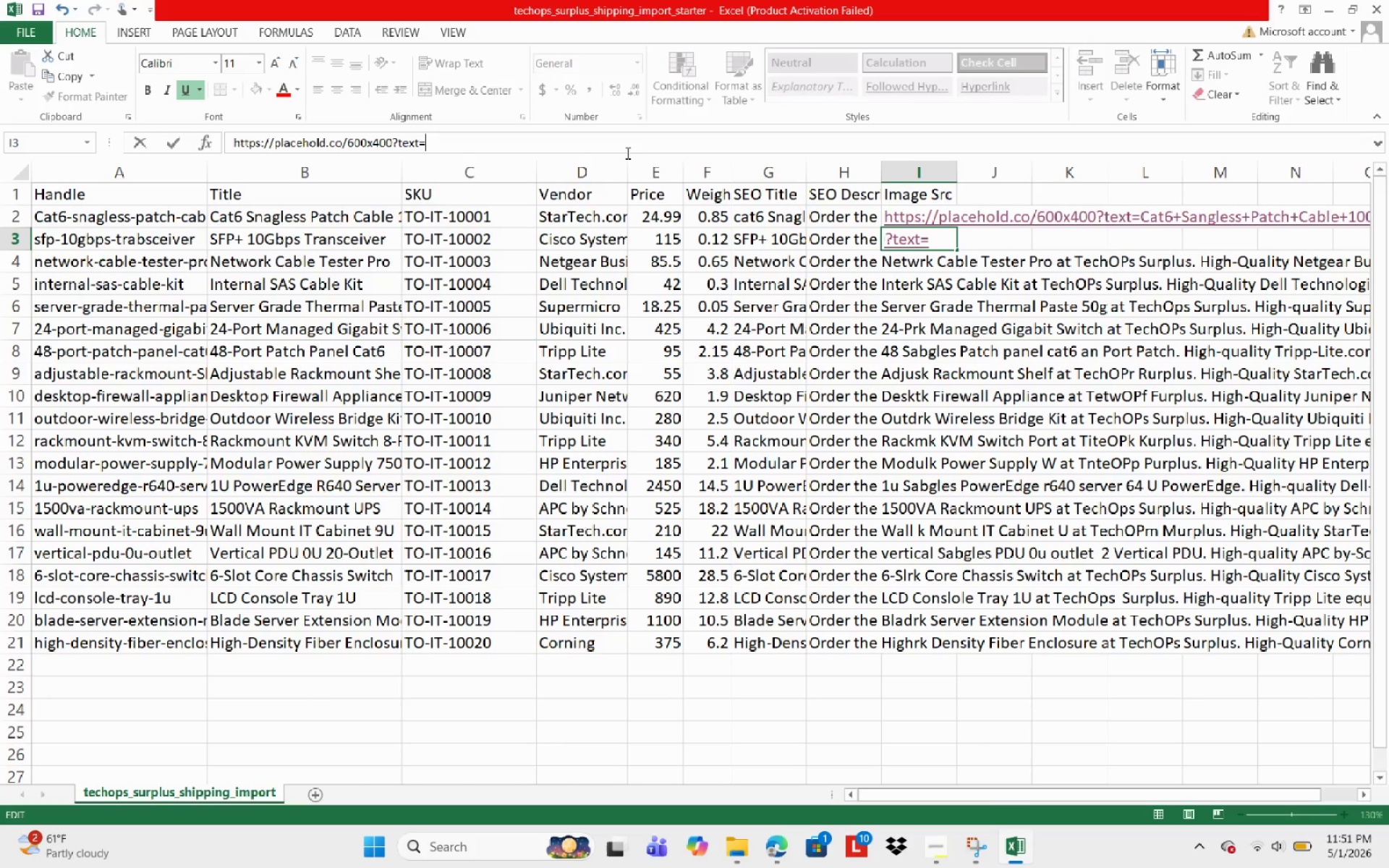 
wait(6.3)
 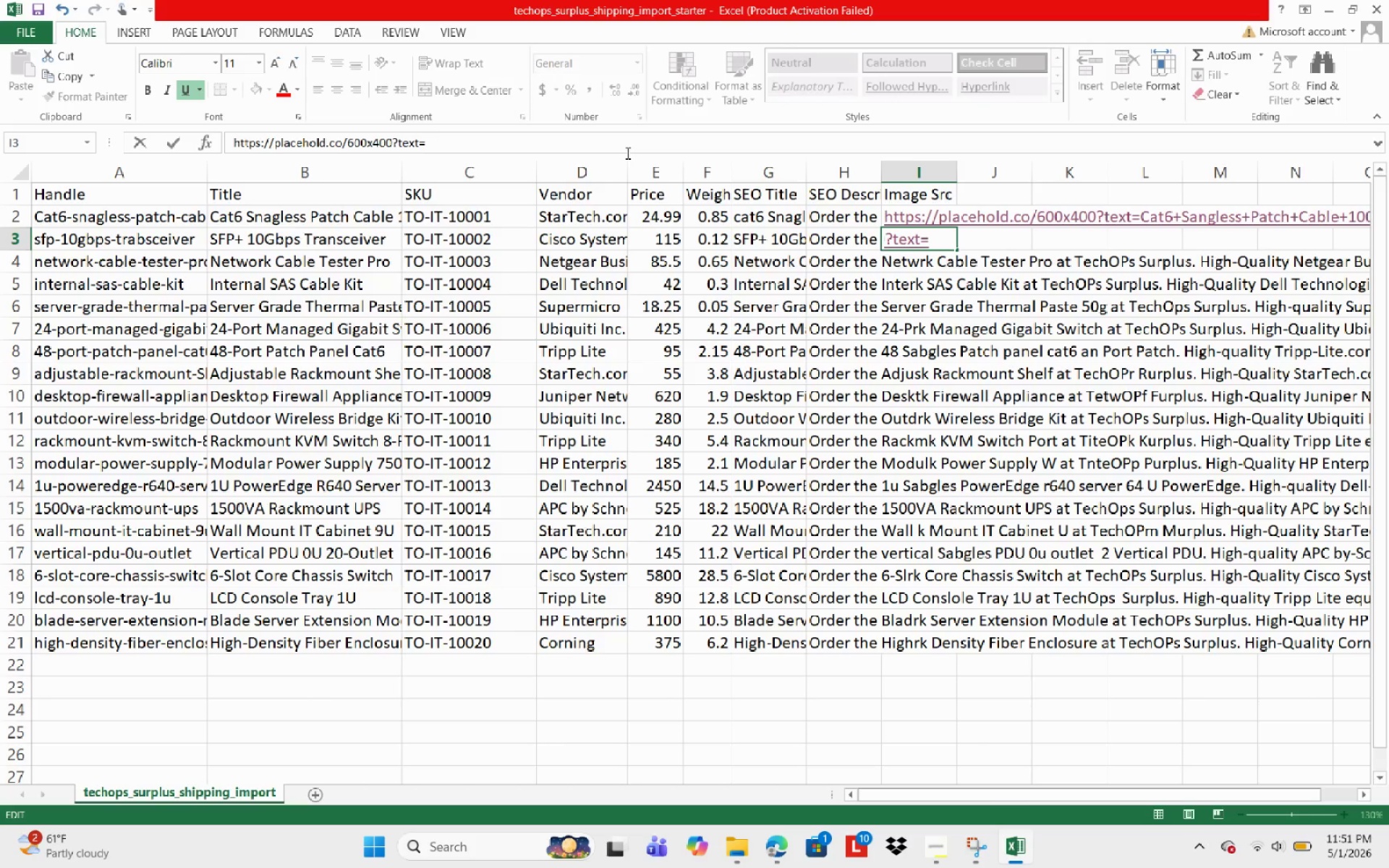 
type(SFP+)
 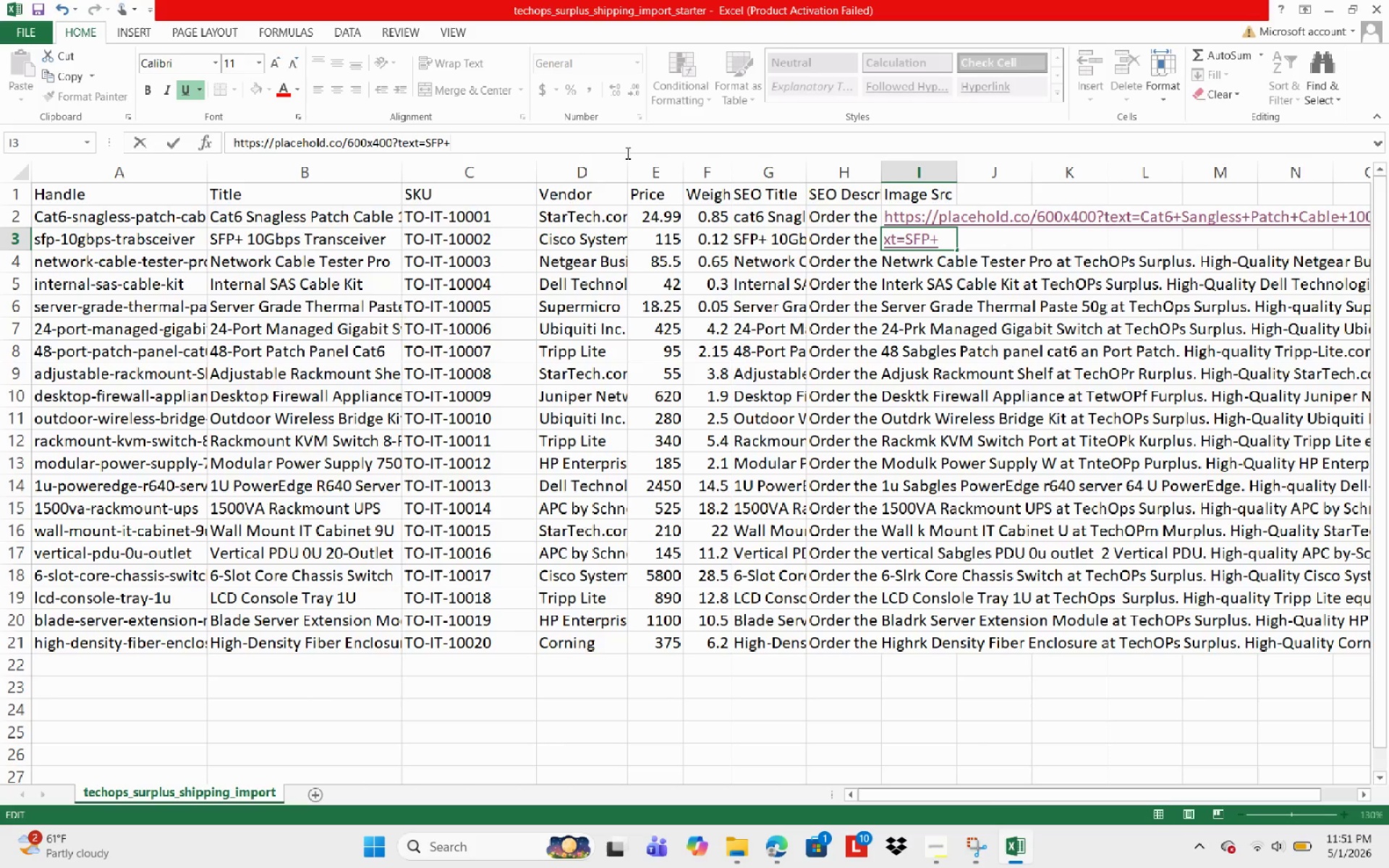 
wait(18.62)
 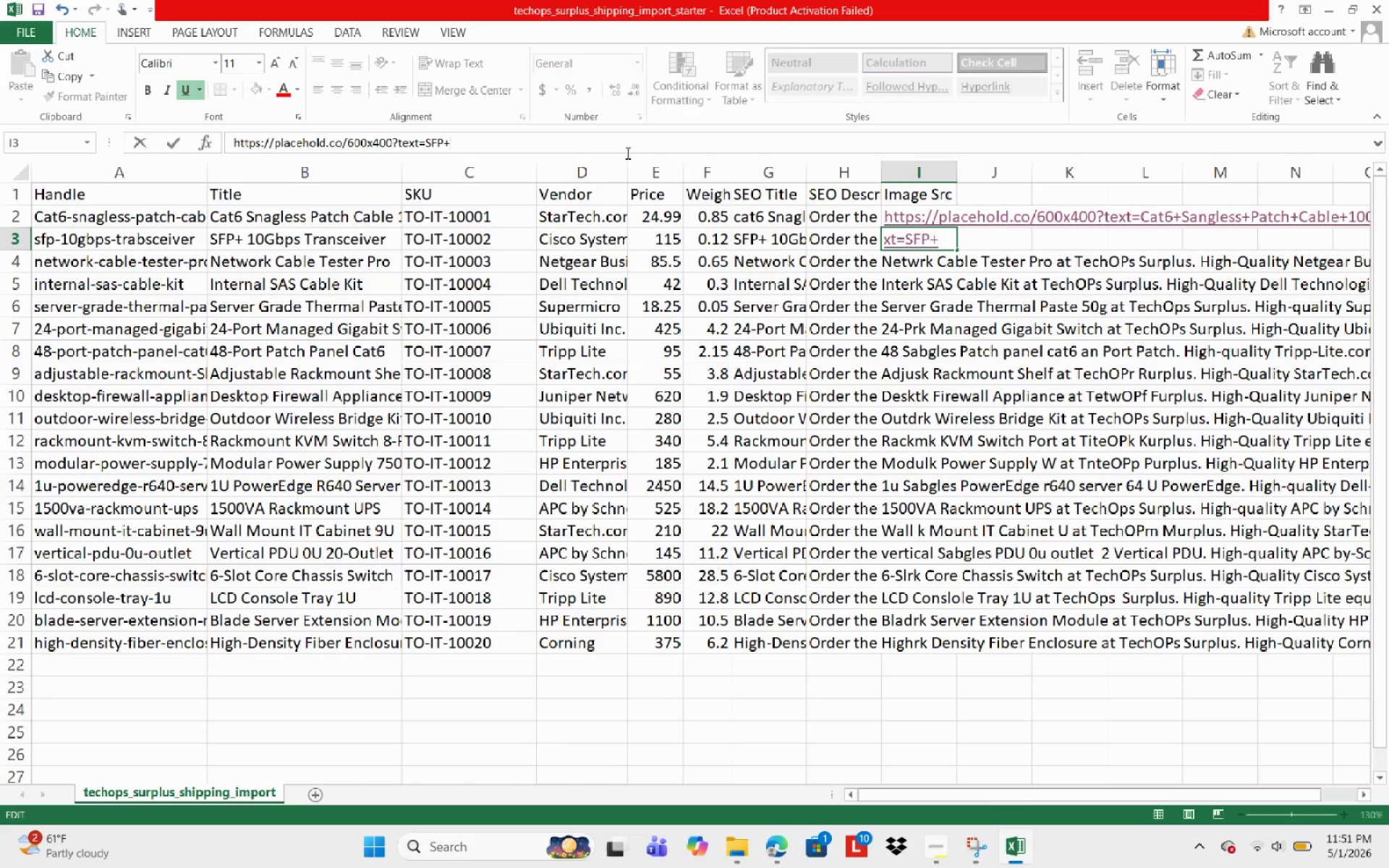 
hold_key(key=ShiftLeft, duration=0.58)
 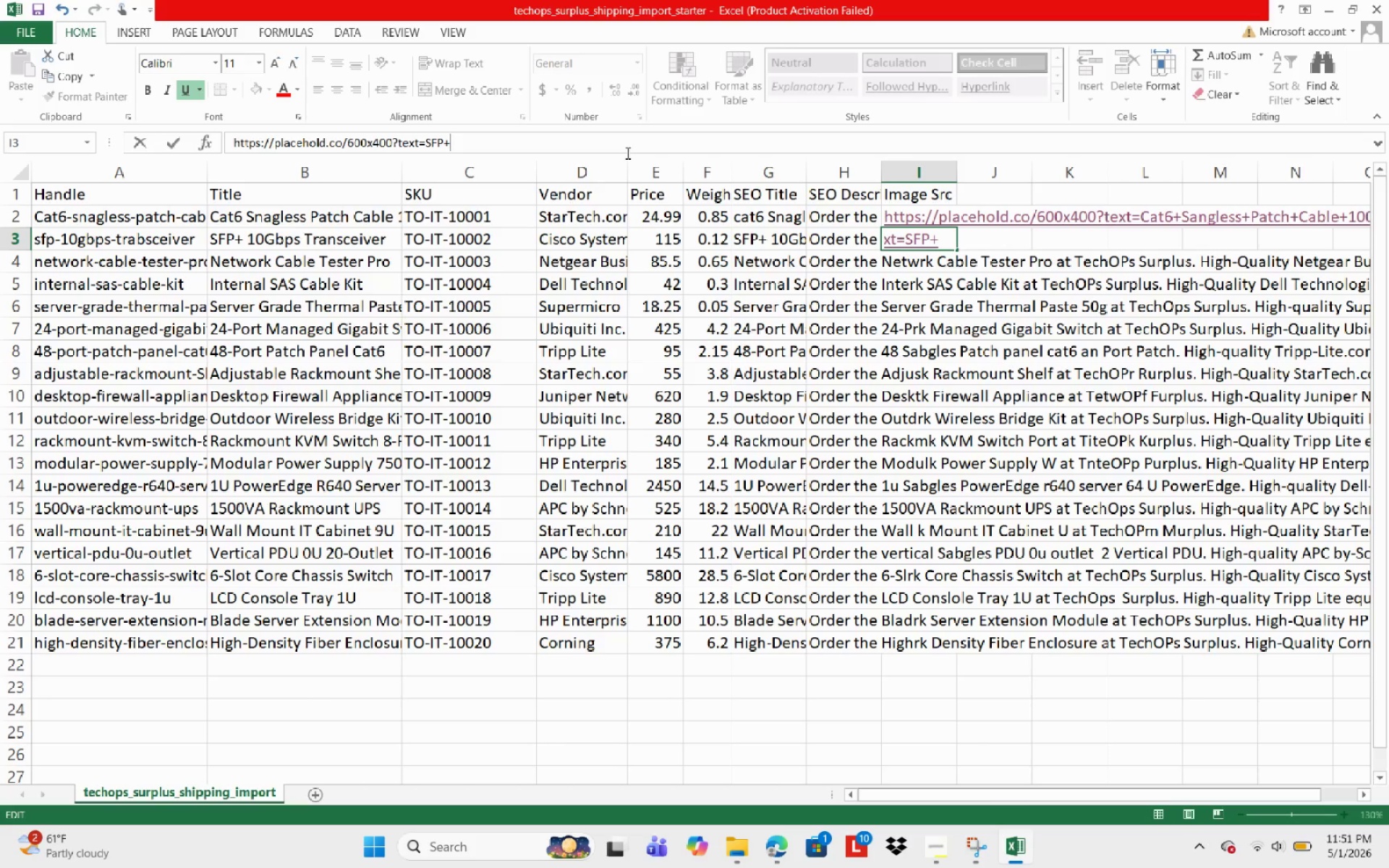 
key(Numpad1)
 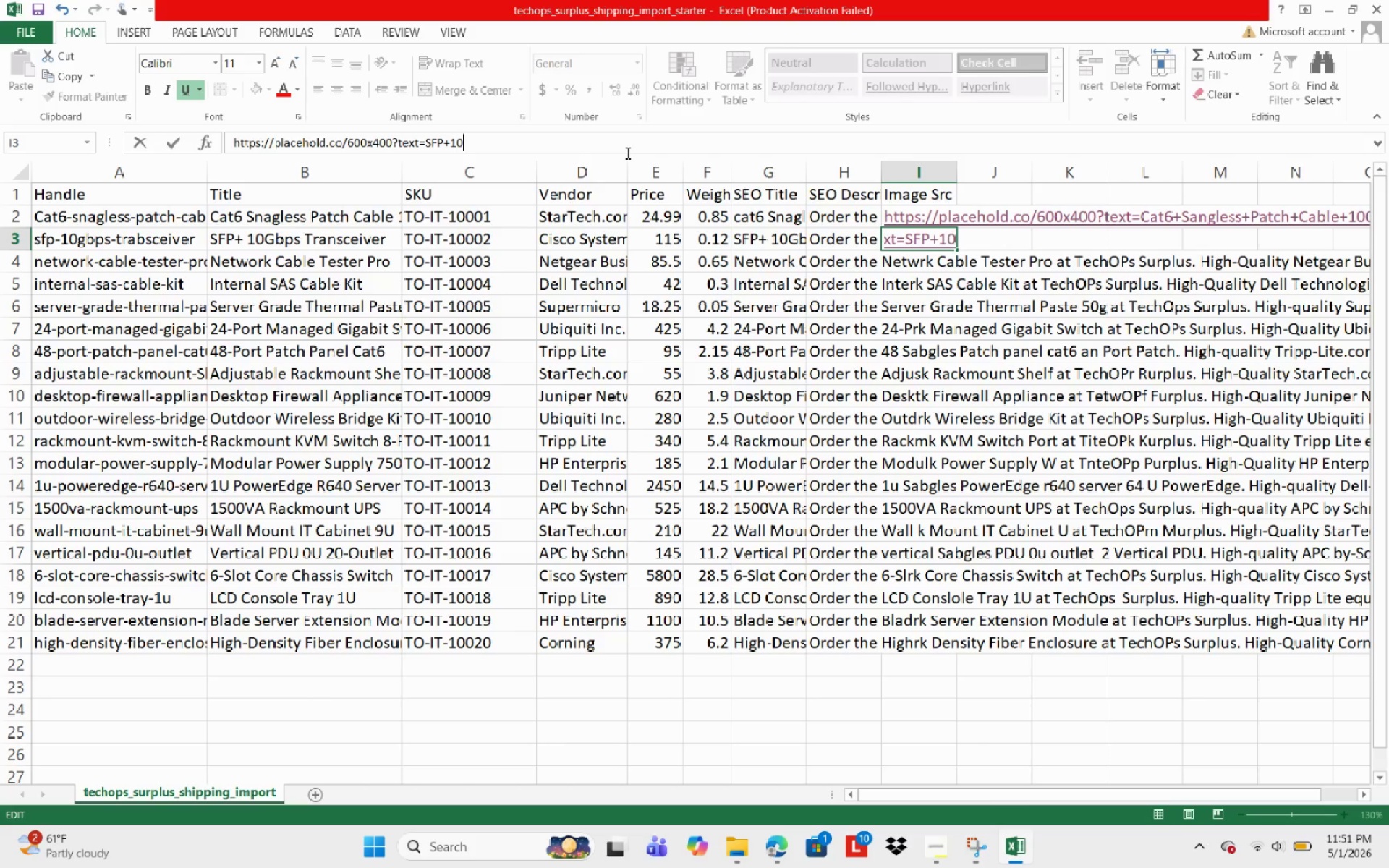 
key(Numpad0)
 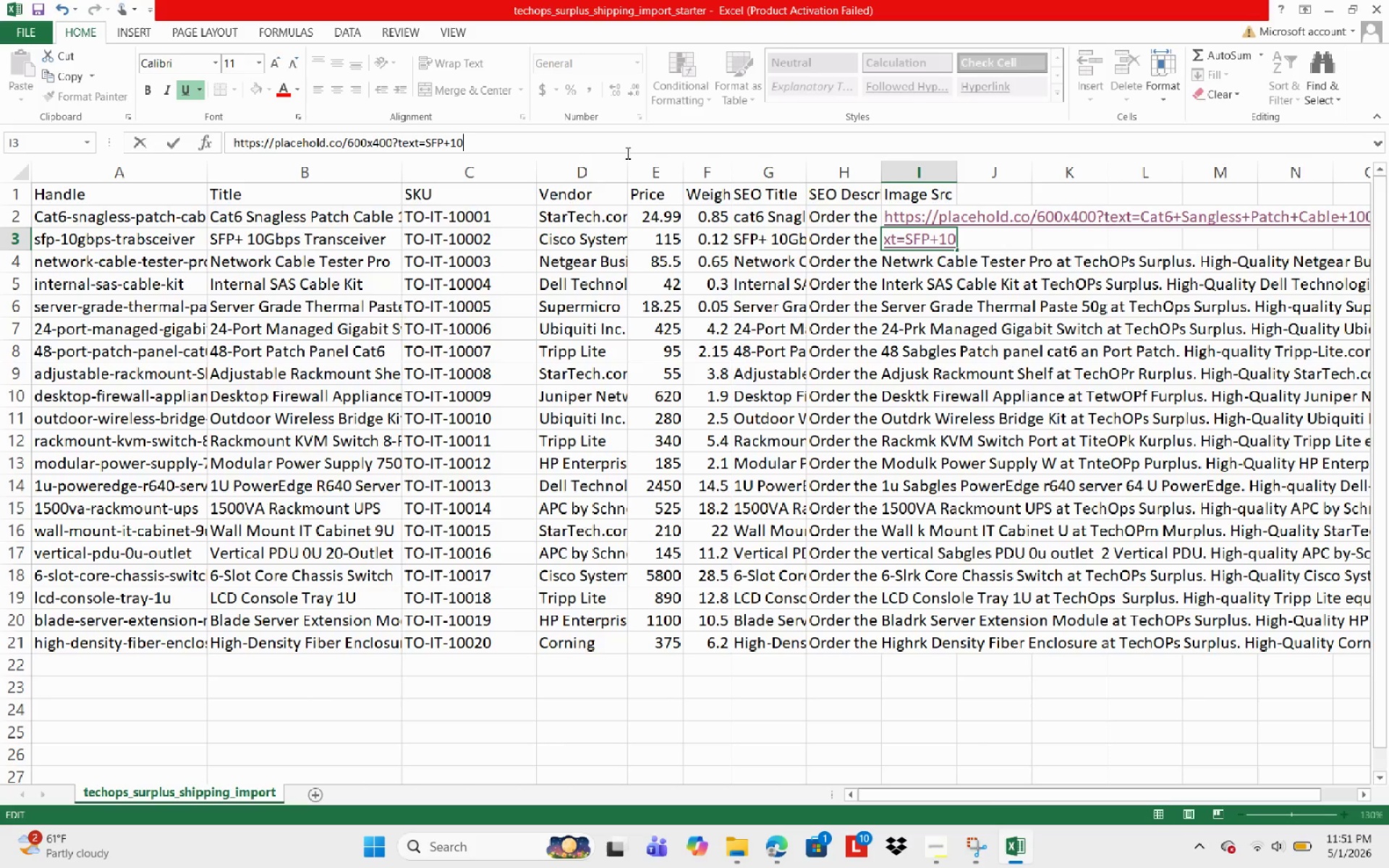 
type(Gbps+)
 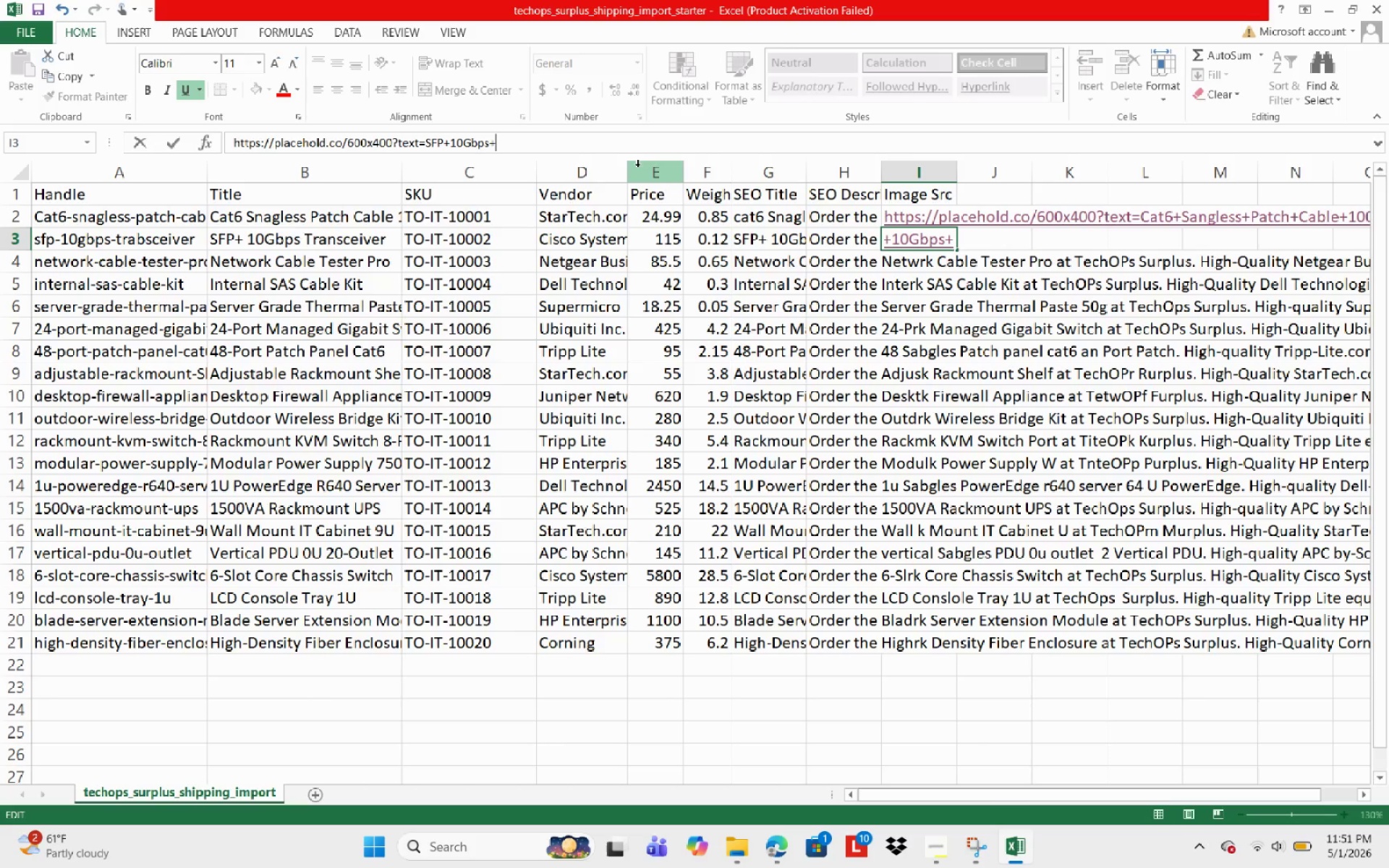 
wait(5.89)
 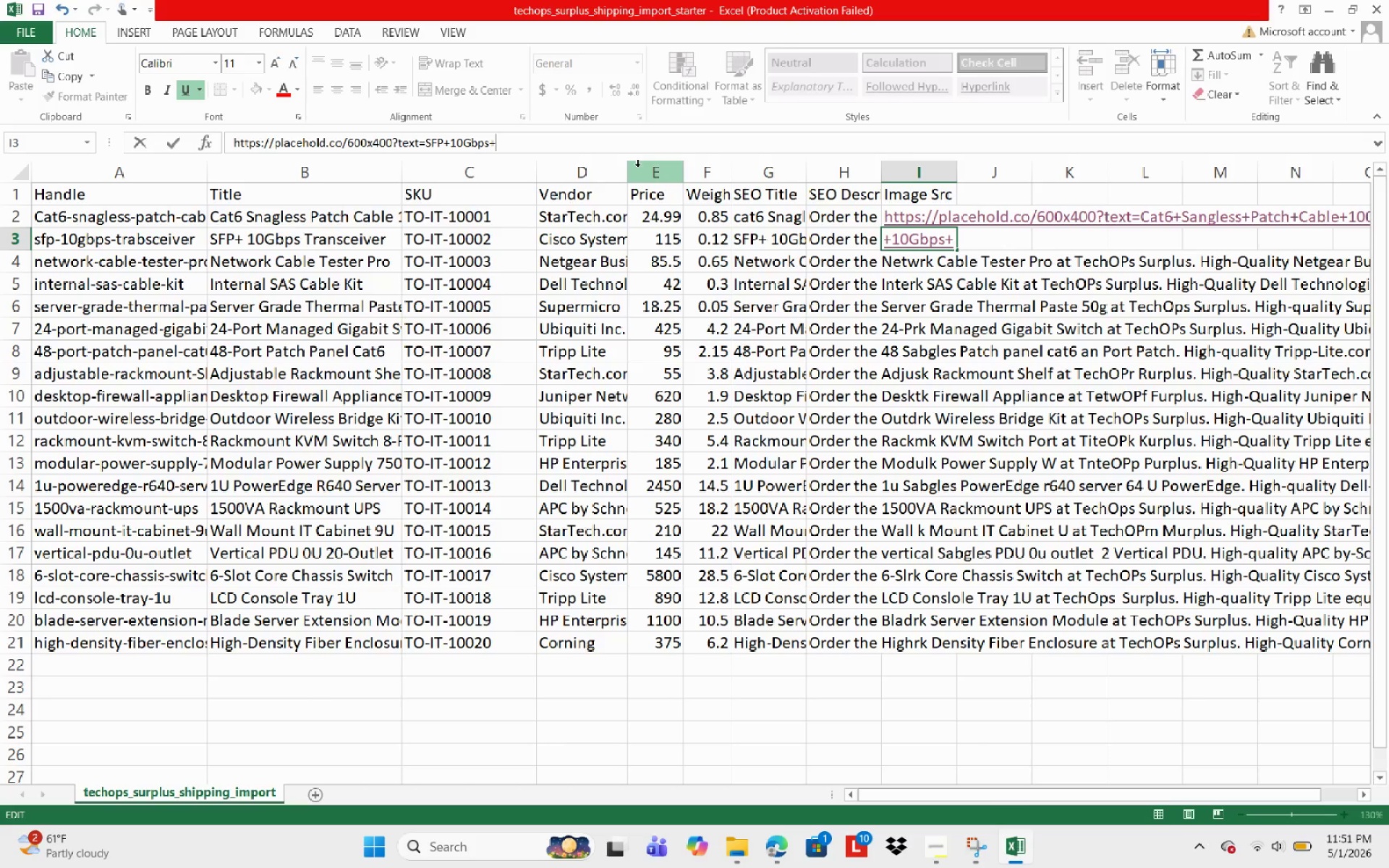 
type(Tranc)
key(Backspace)
type(sceiver)
key(NumpadEnter)
 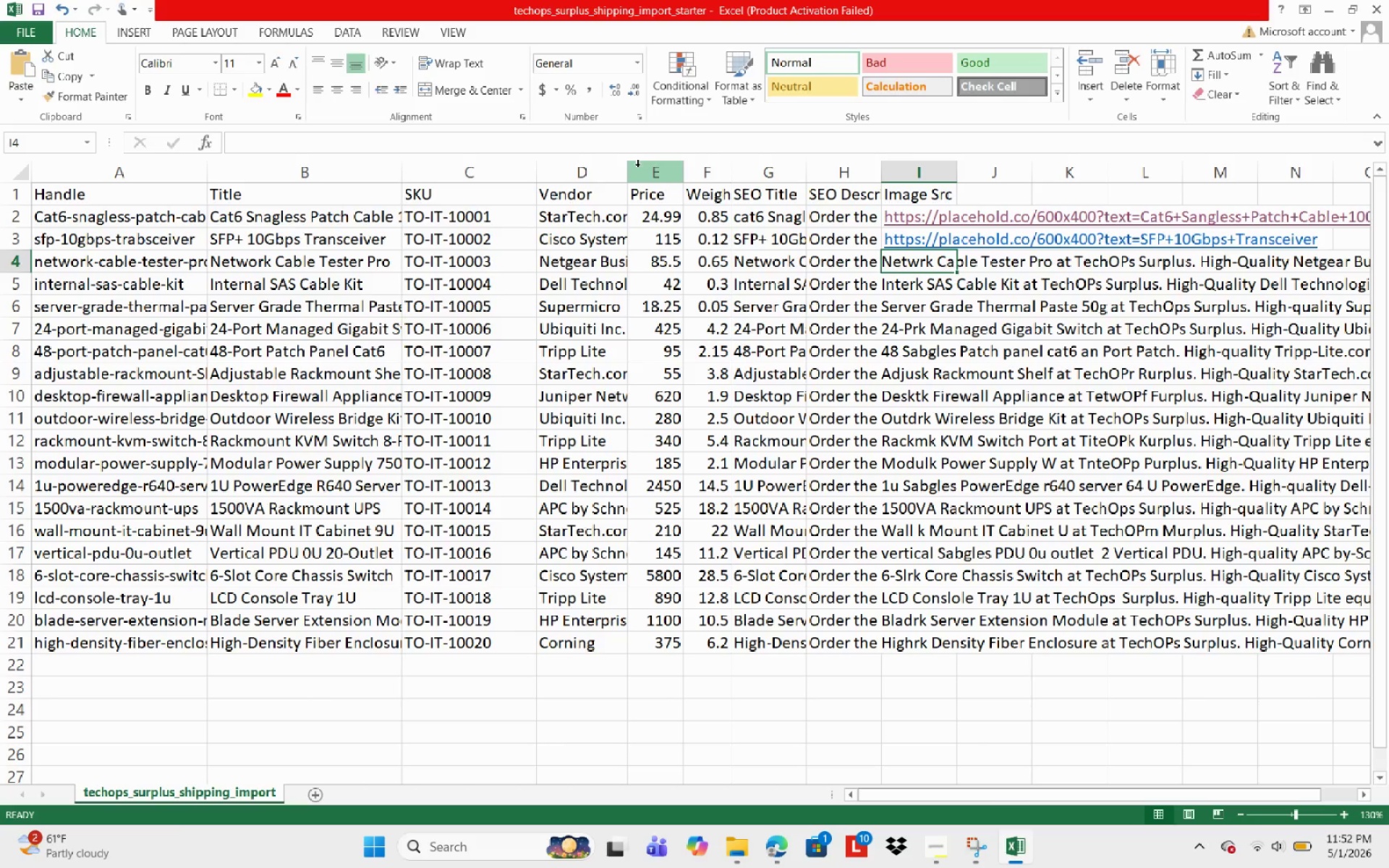 
key(Control+S)
 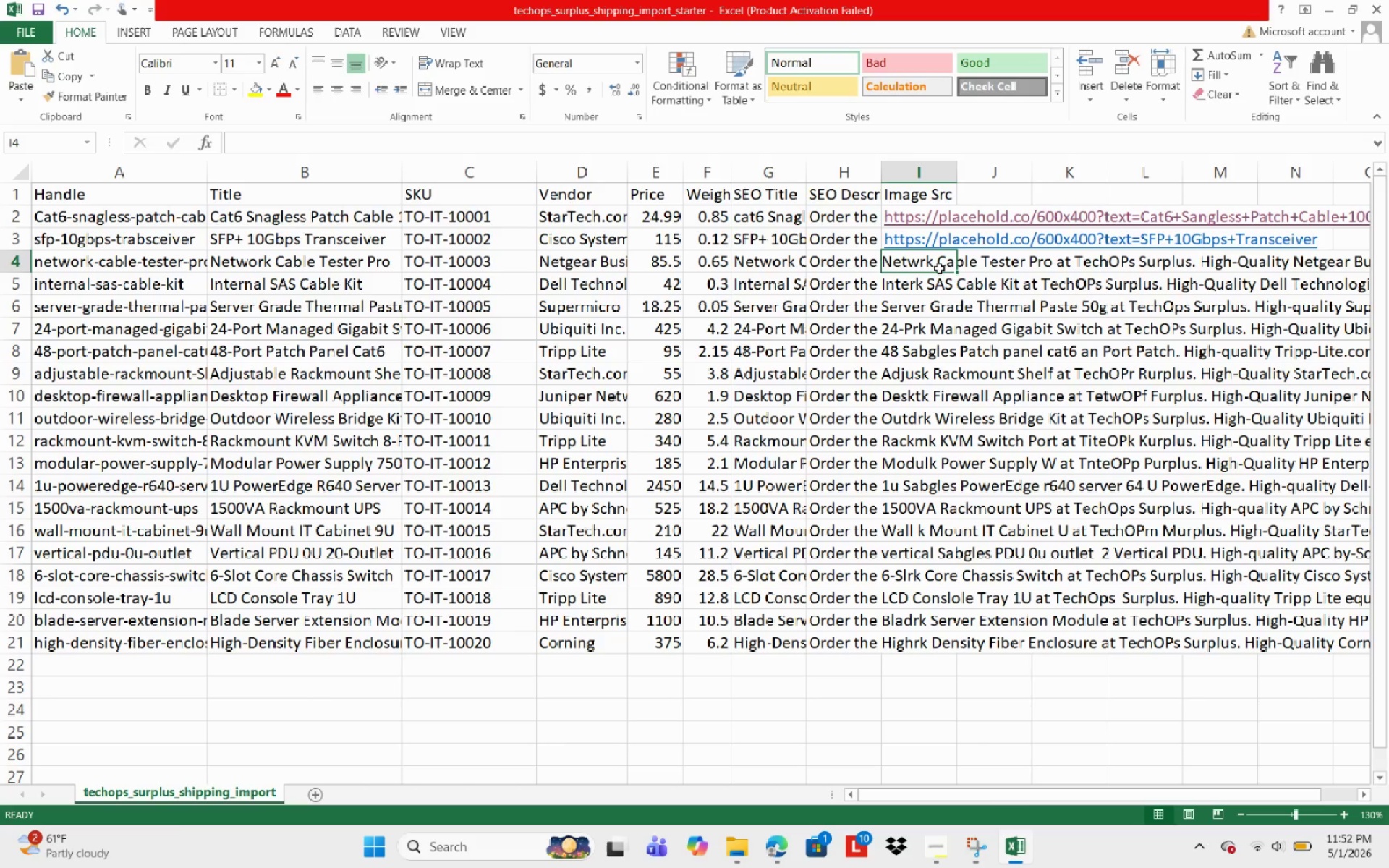 
key(Control+D)
 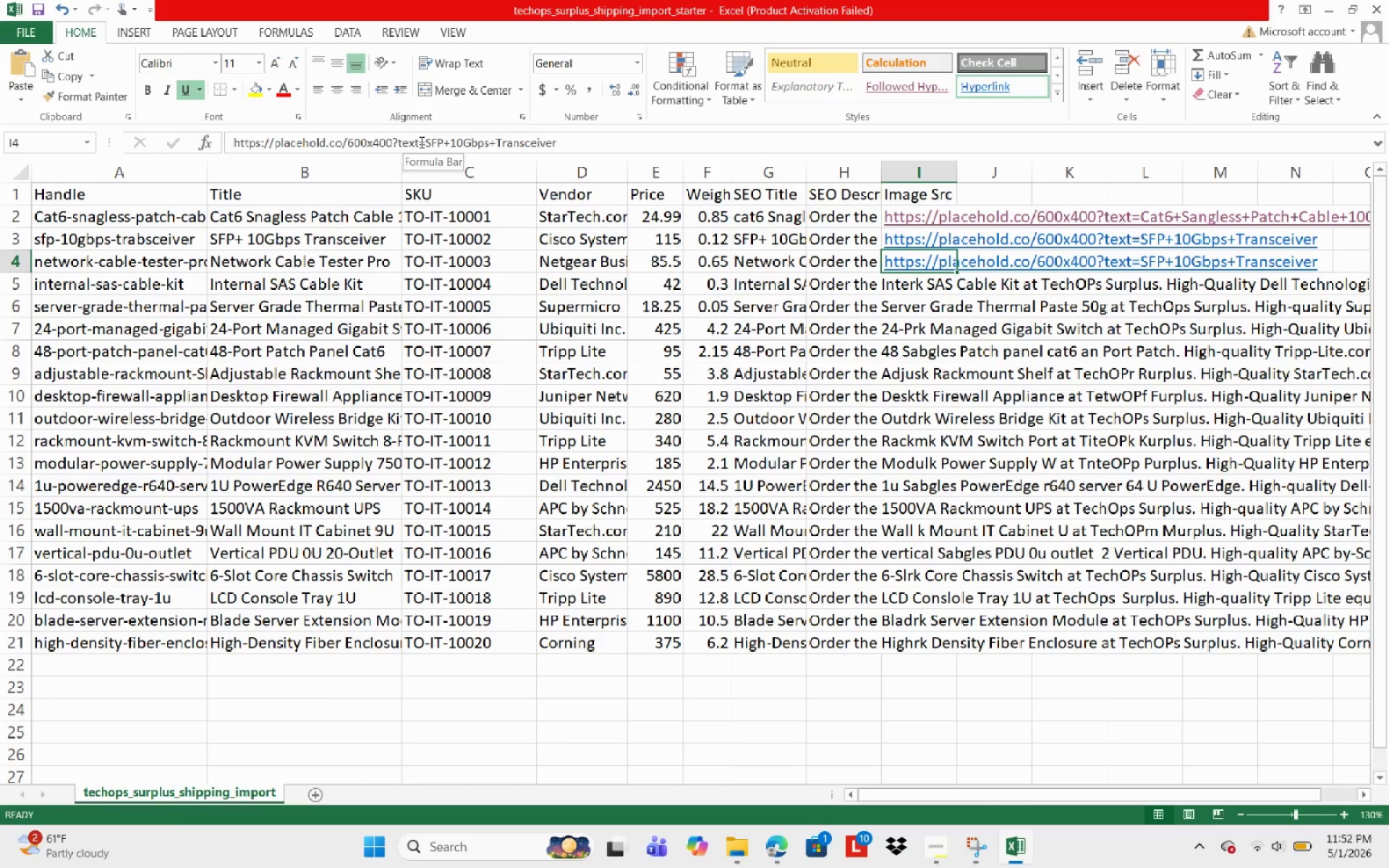 
left_click_drag(start_coordinate=[426, 142], to_coordinate=[713, 167])
 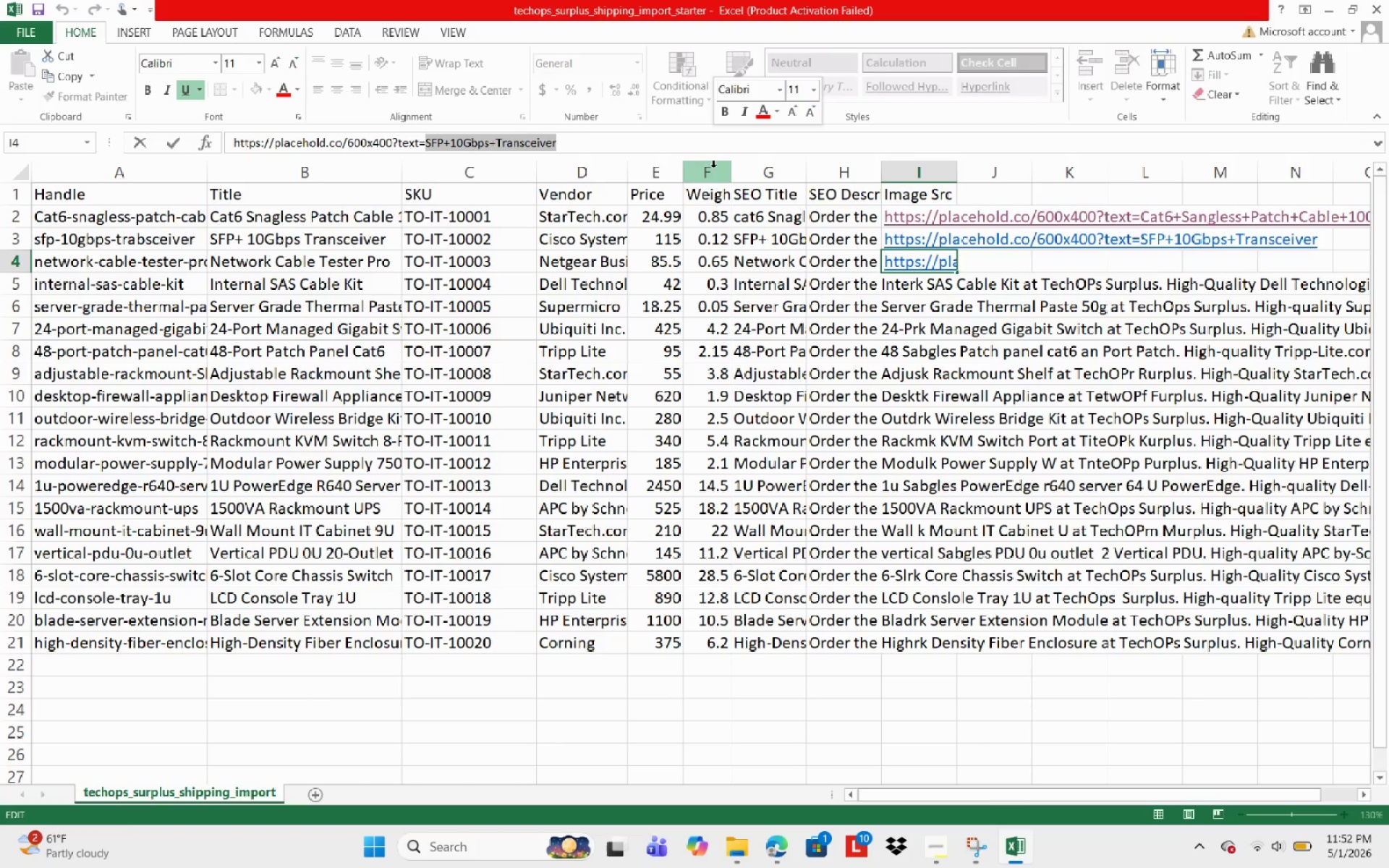 
key(Backspace)
type(Network+)
 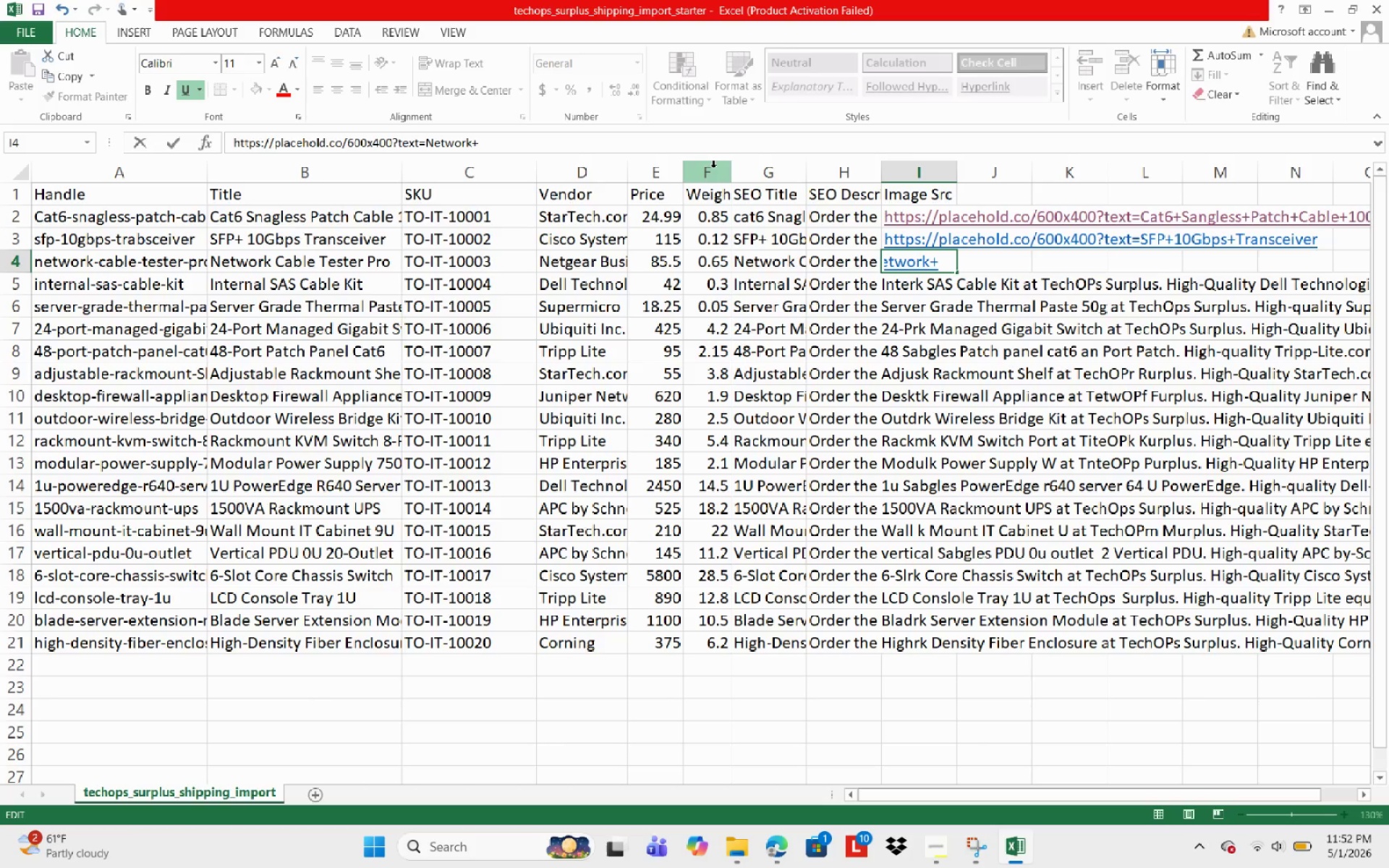 
wait(5.72)
 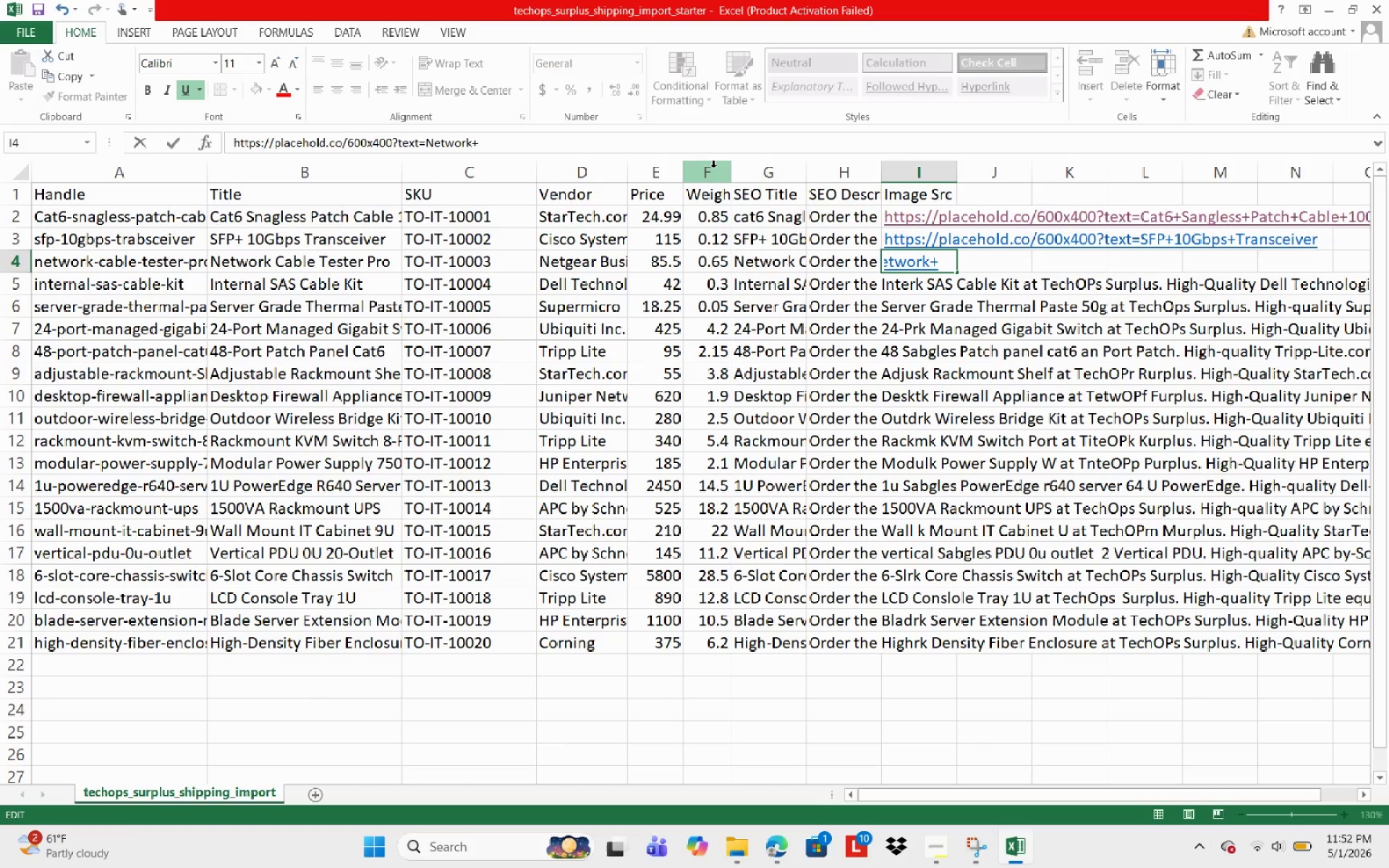 
type(Cable+)
 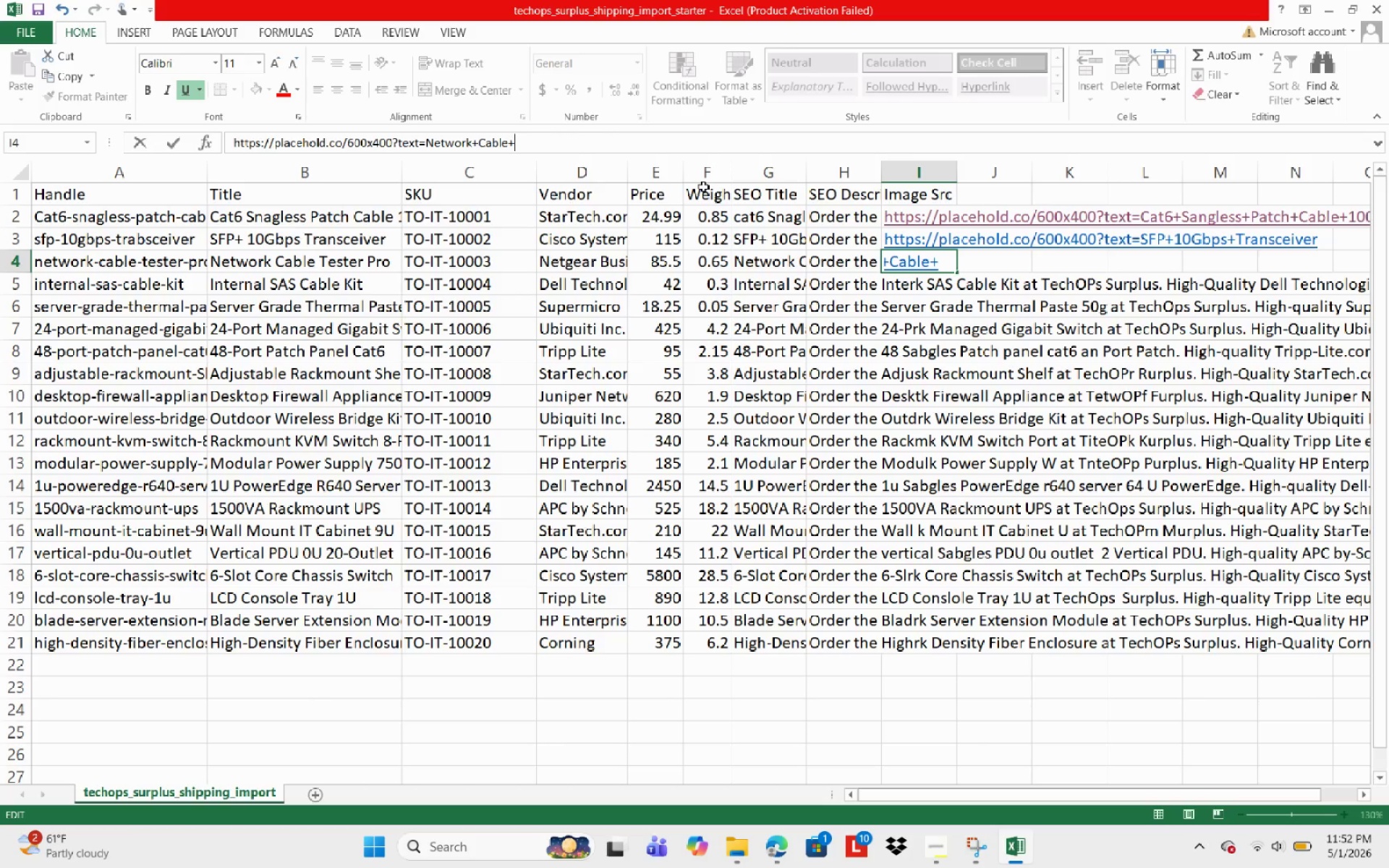 
type(Tester+Pro)
key(NumpadEnter)
 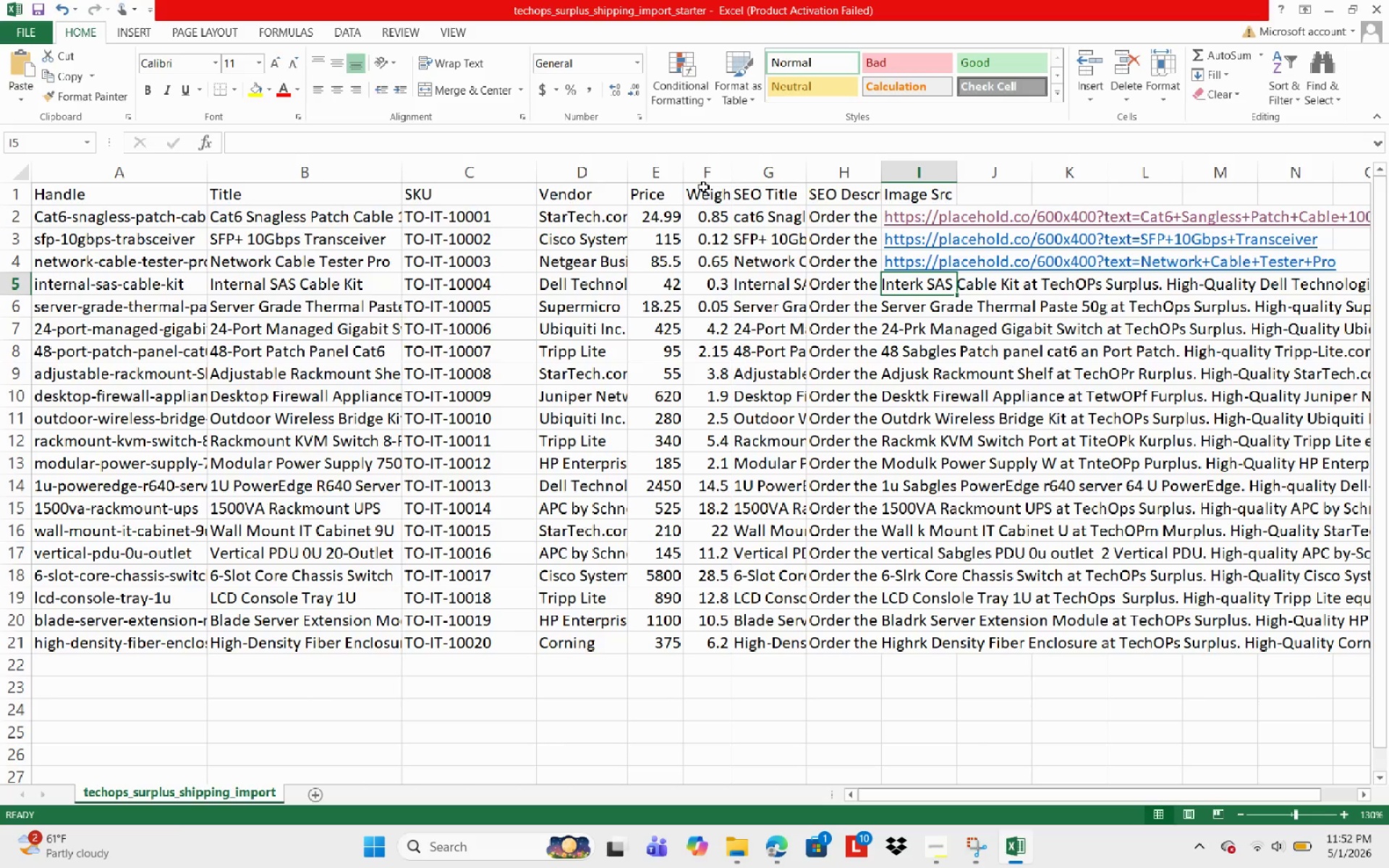 
key(Control+S)
 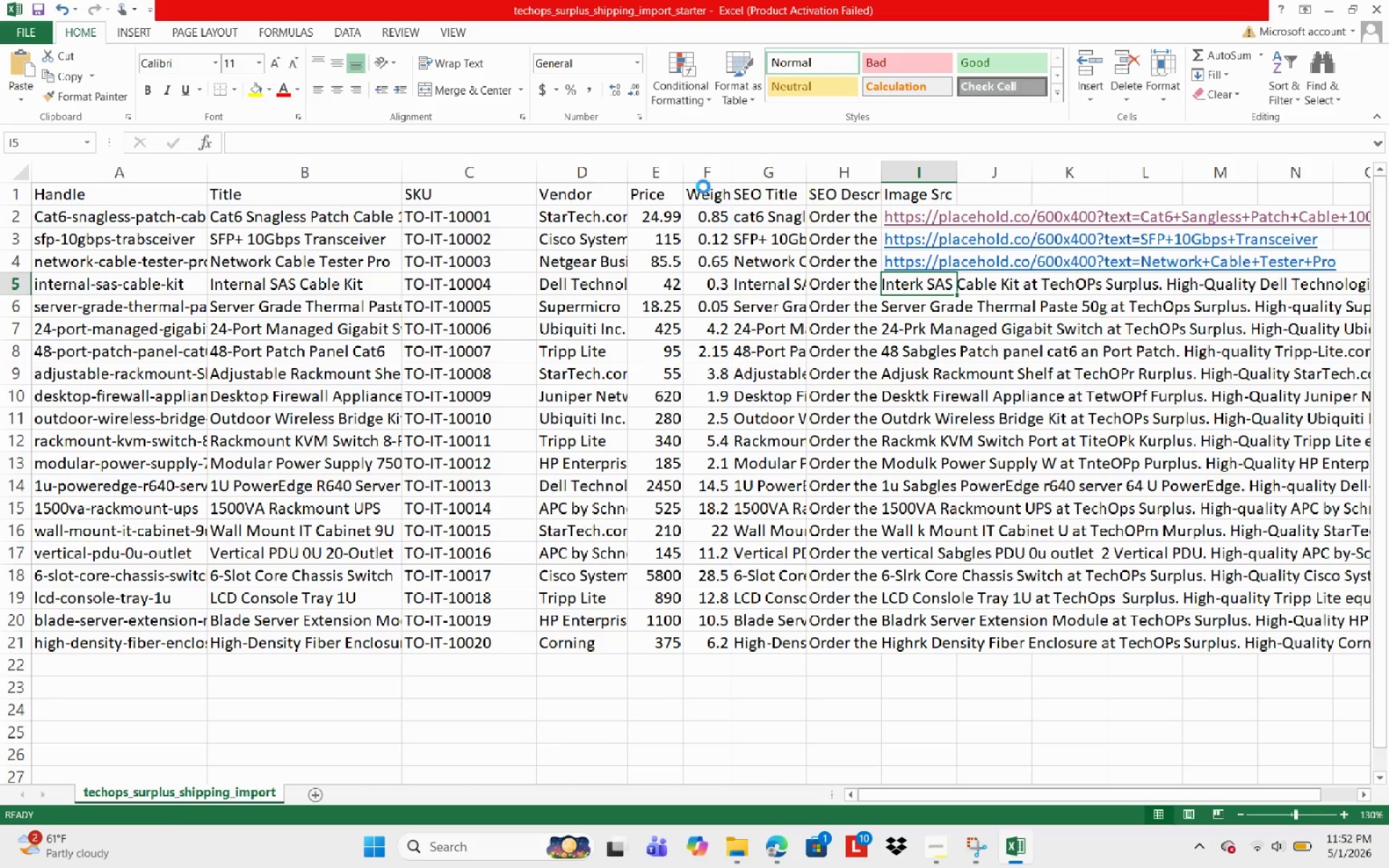 
key(Control+S)
 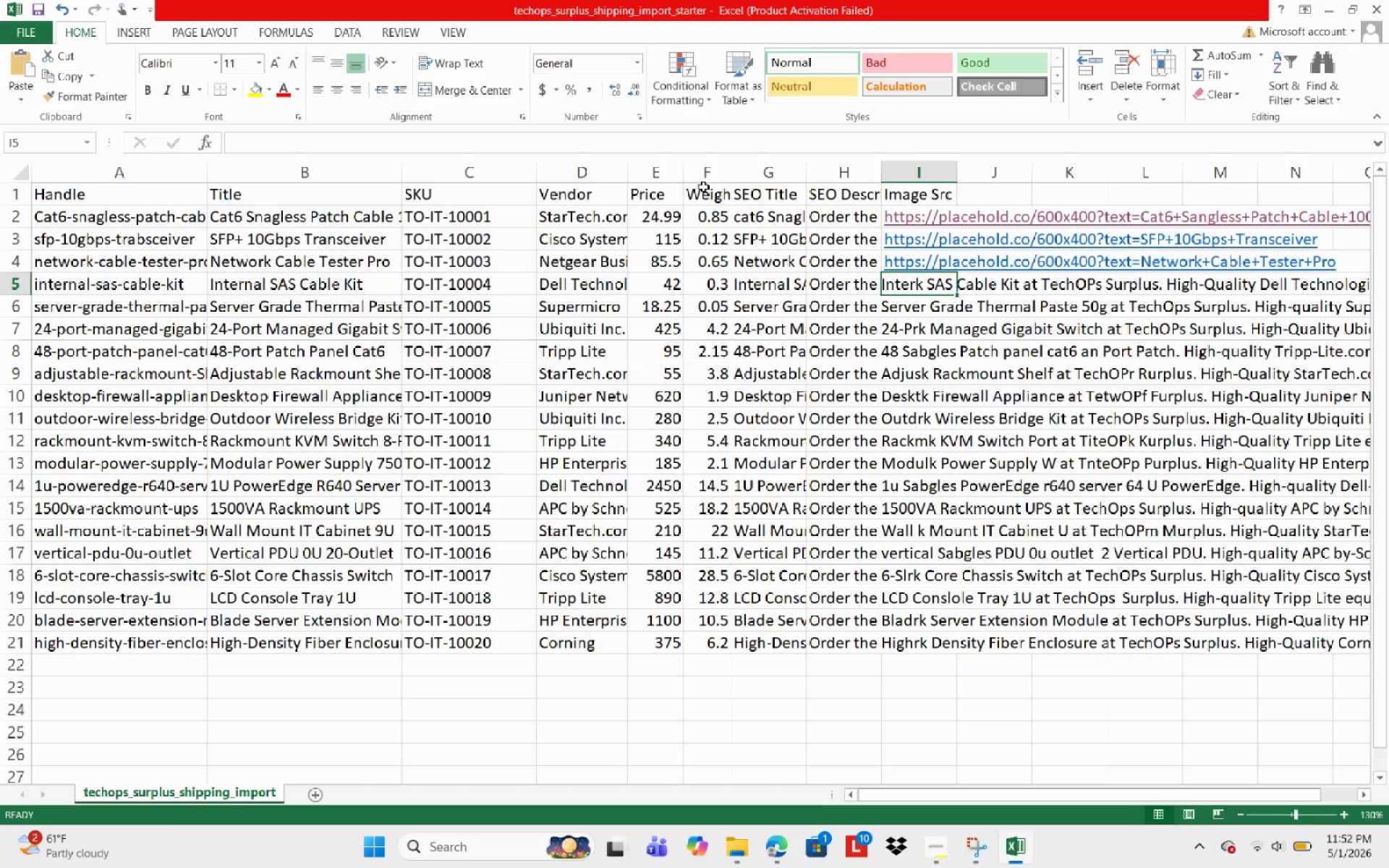 
key(Control+S)
 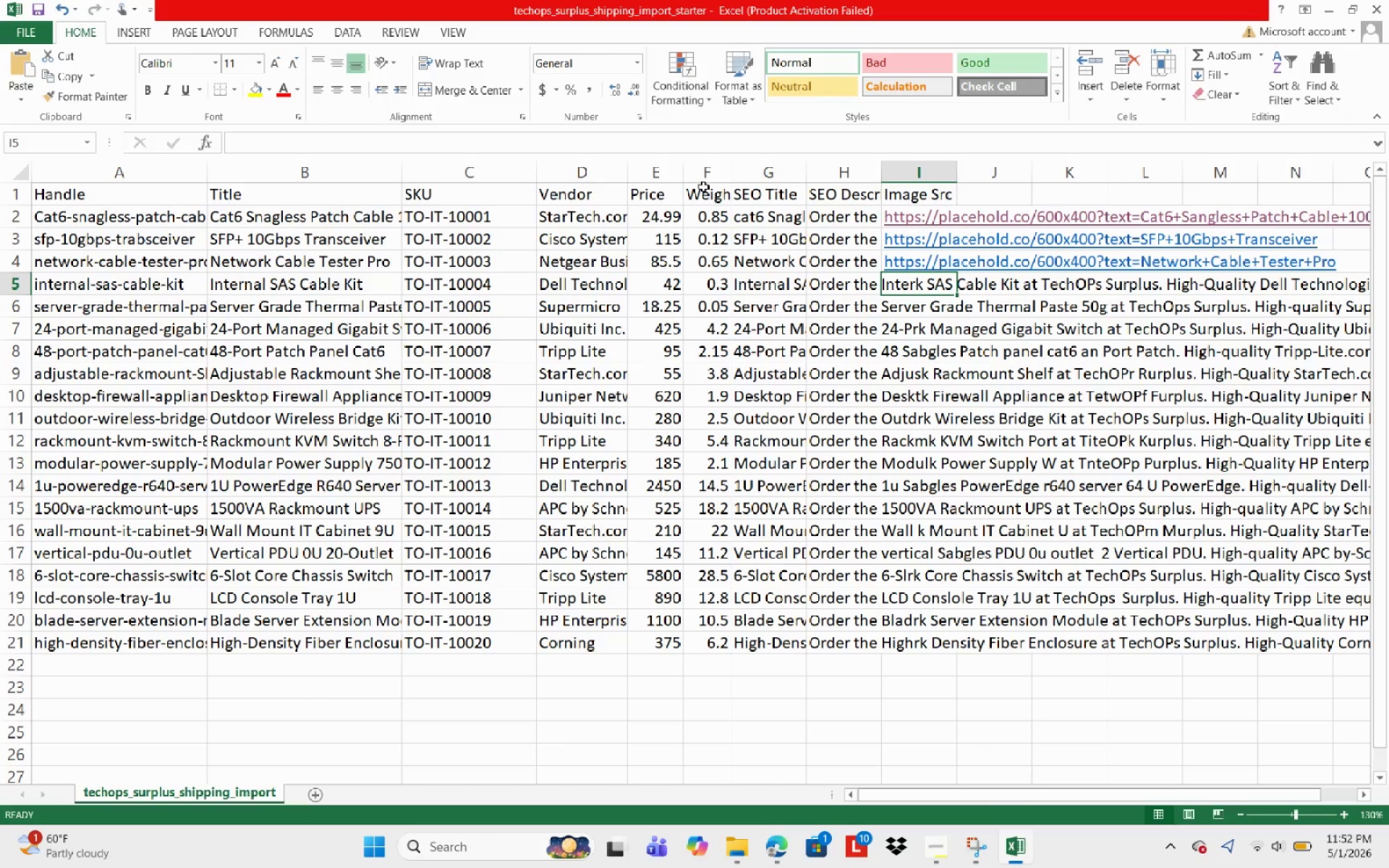 
wait(6.97)
 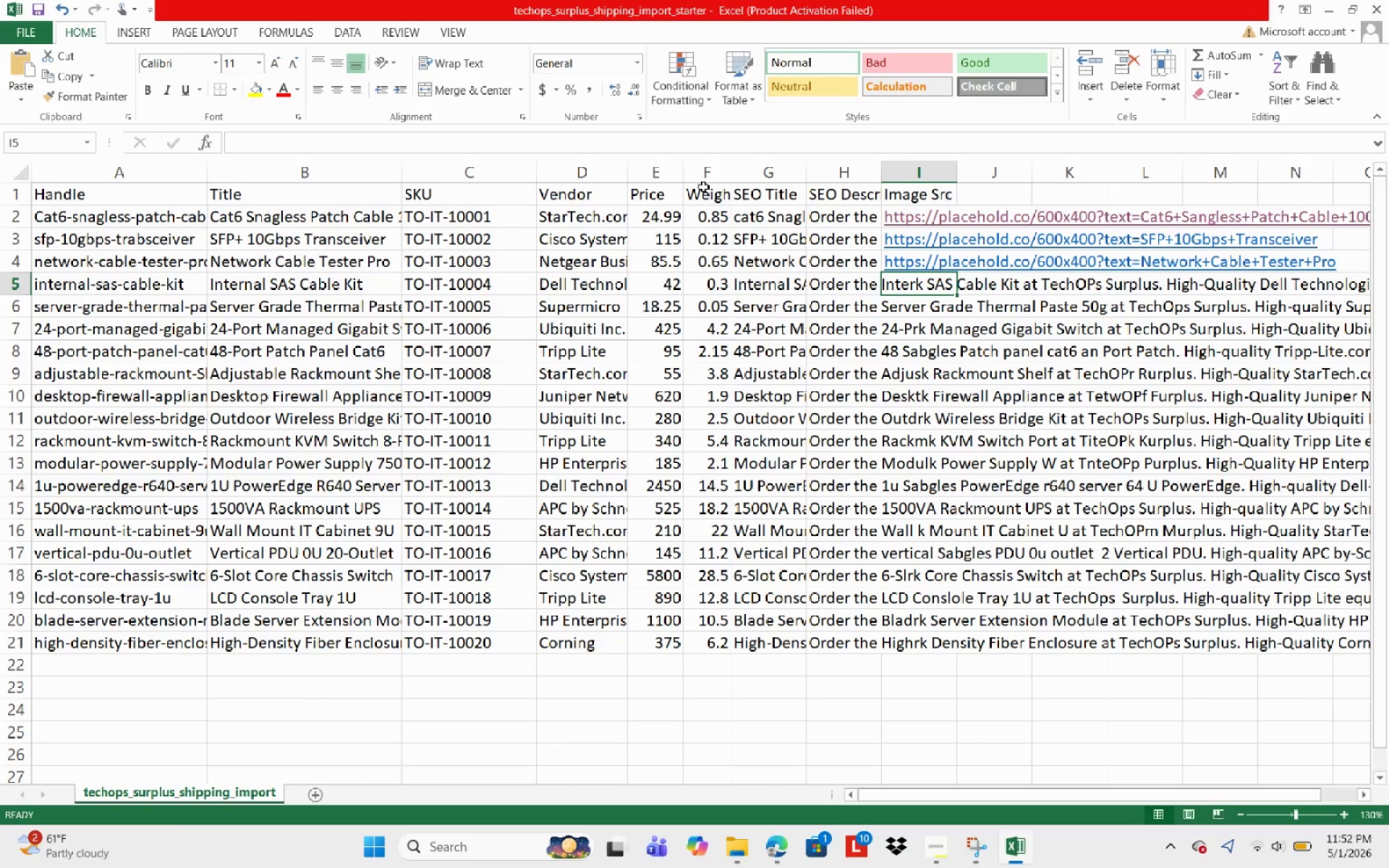 
key(Control+D)
 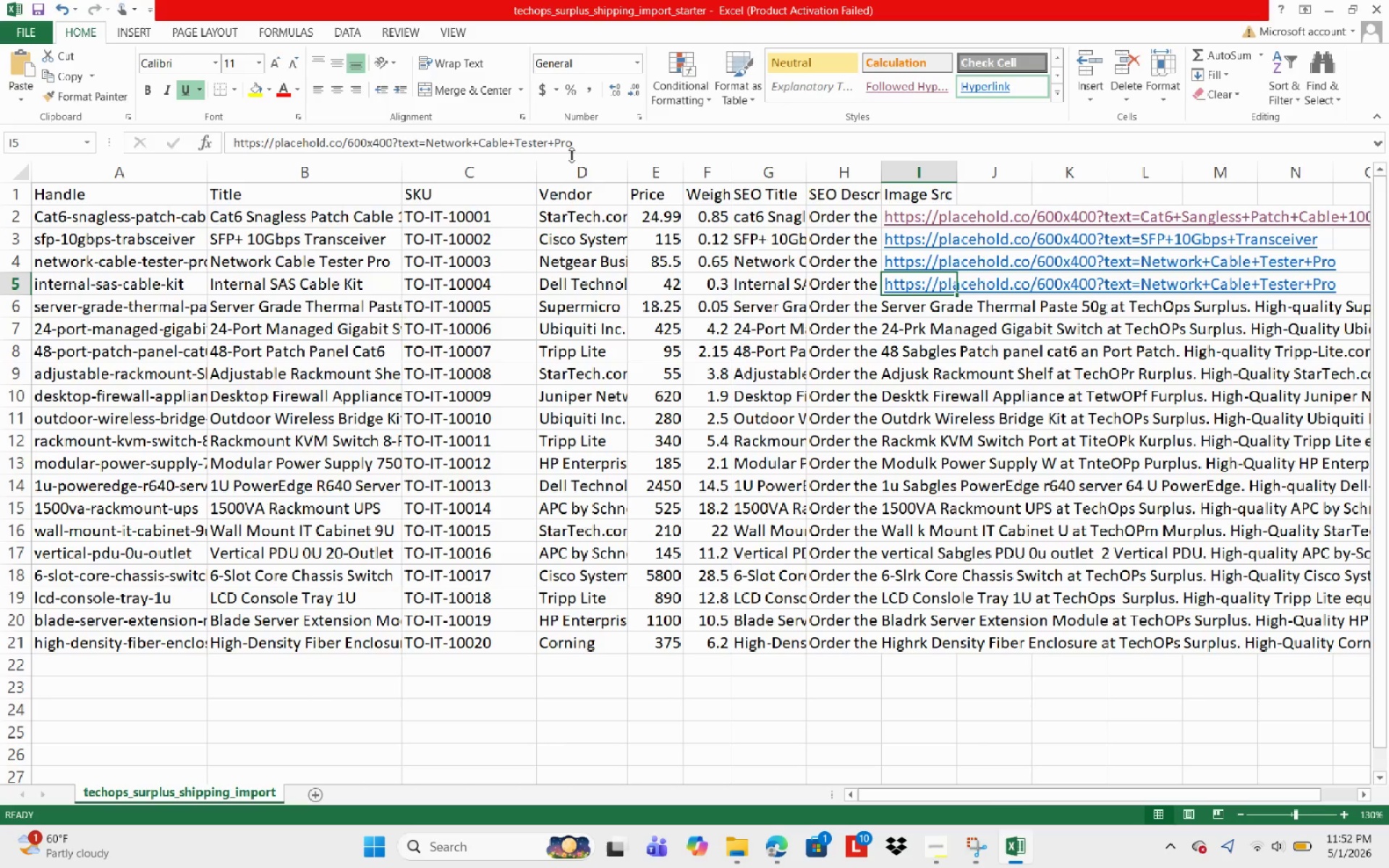 
left_click_drag(start_coordinate=[576, 139], to_coordinate=[423, 148])
 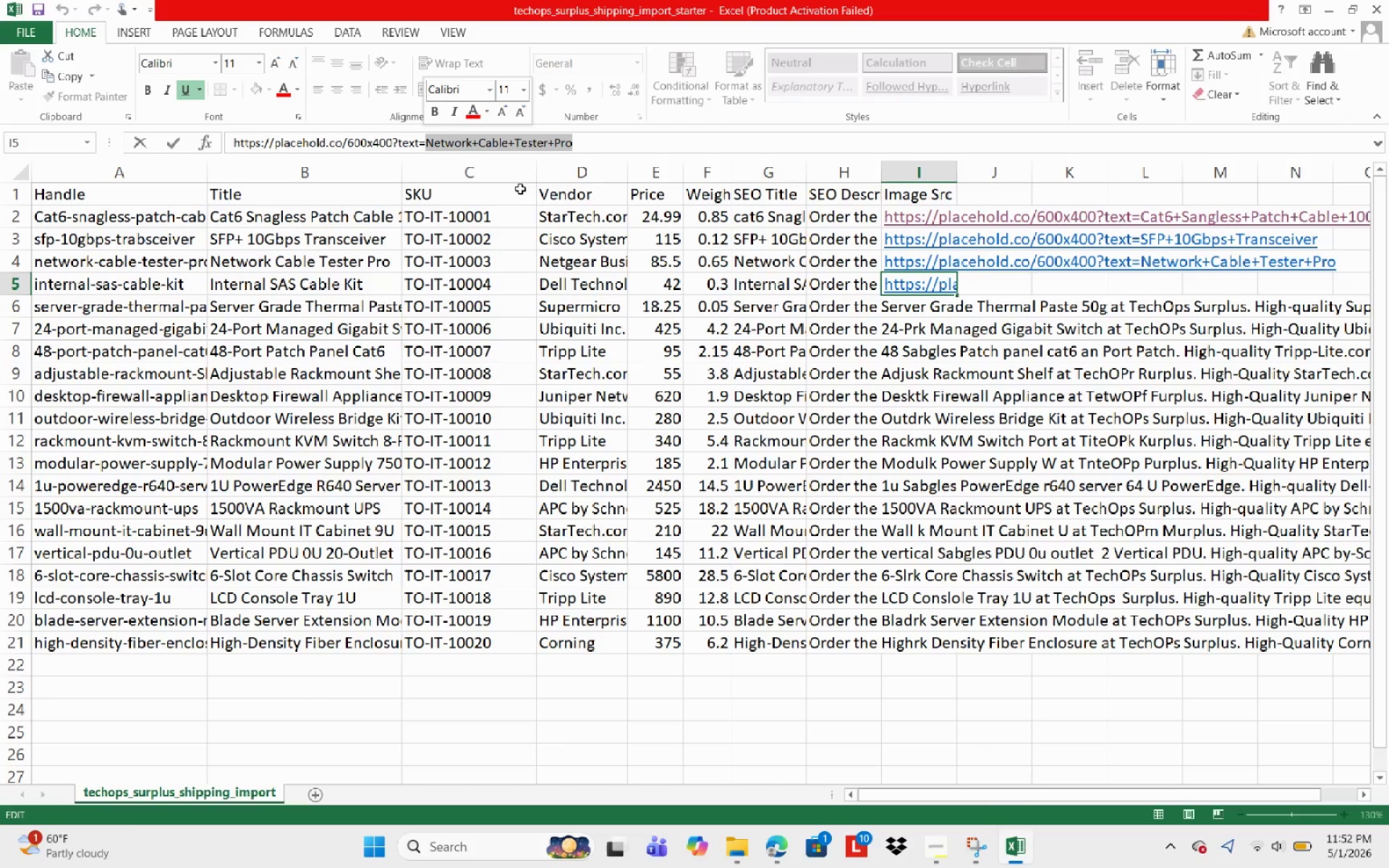 
key(Backspace)
 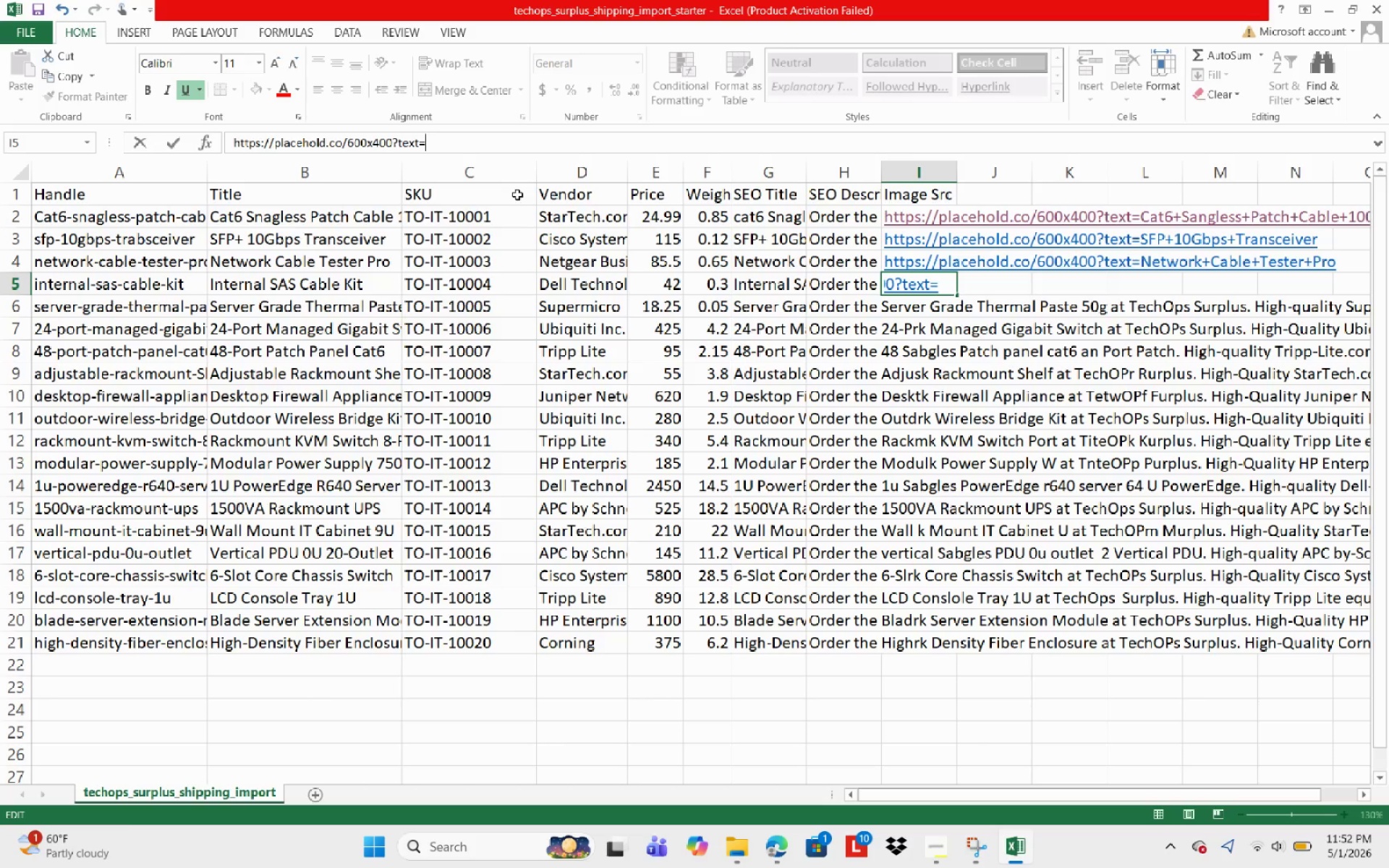 
type(Internal+)
 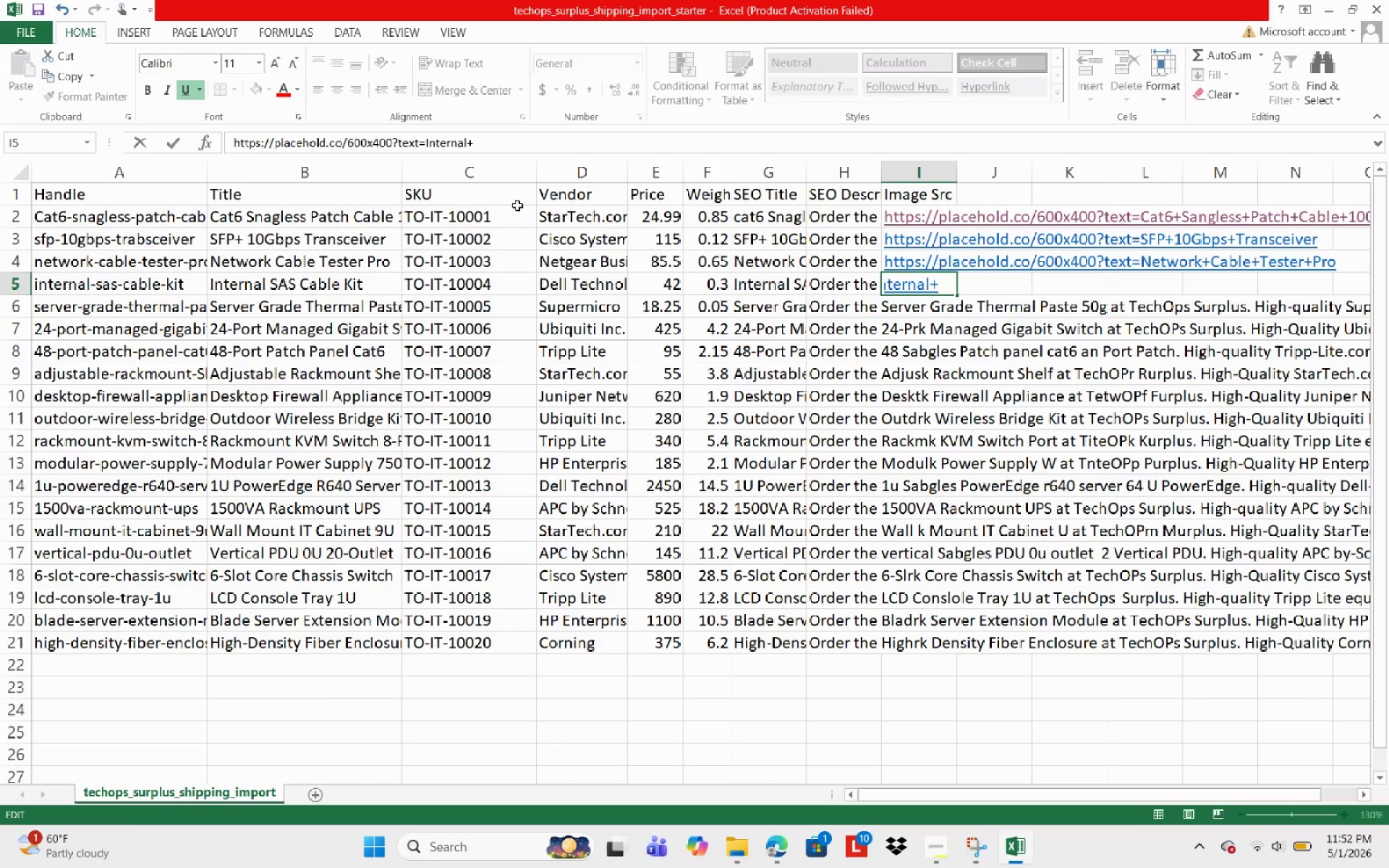 
wait(5.5)
 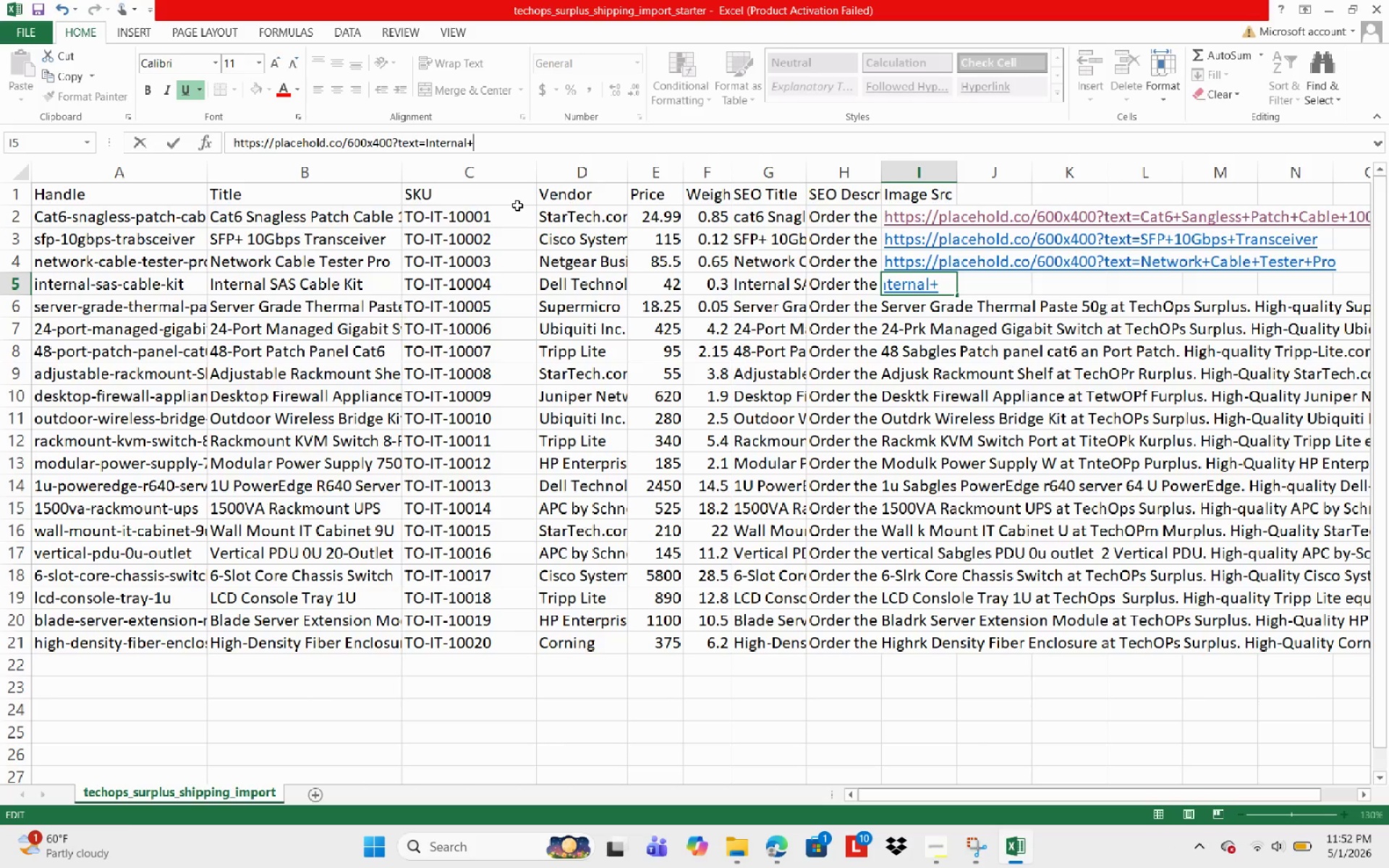 
type(SAS+)
 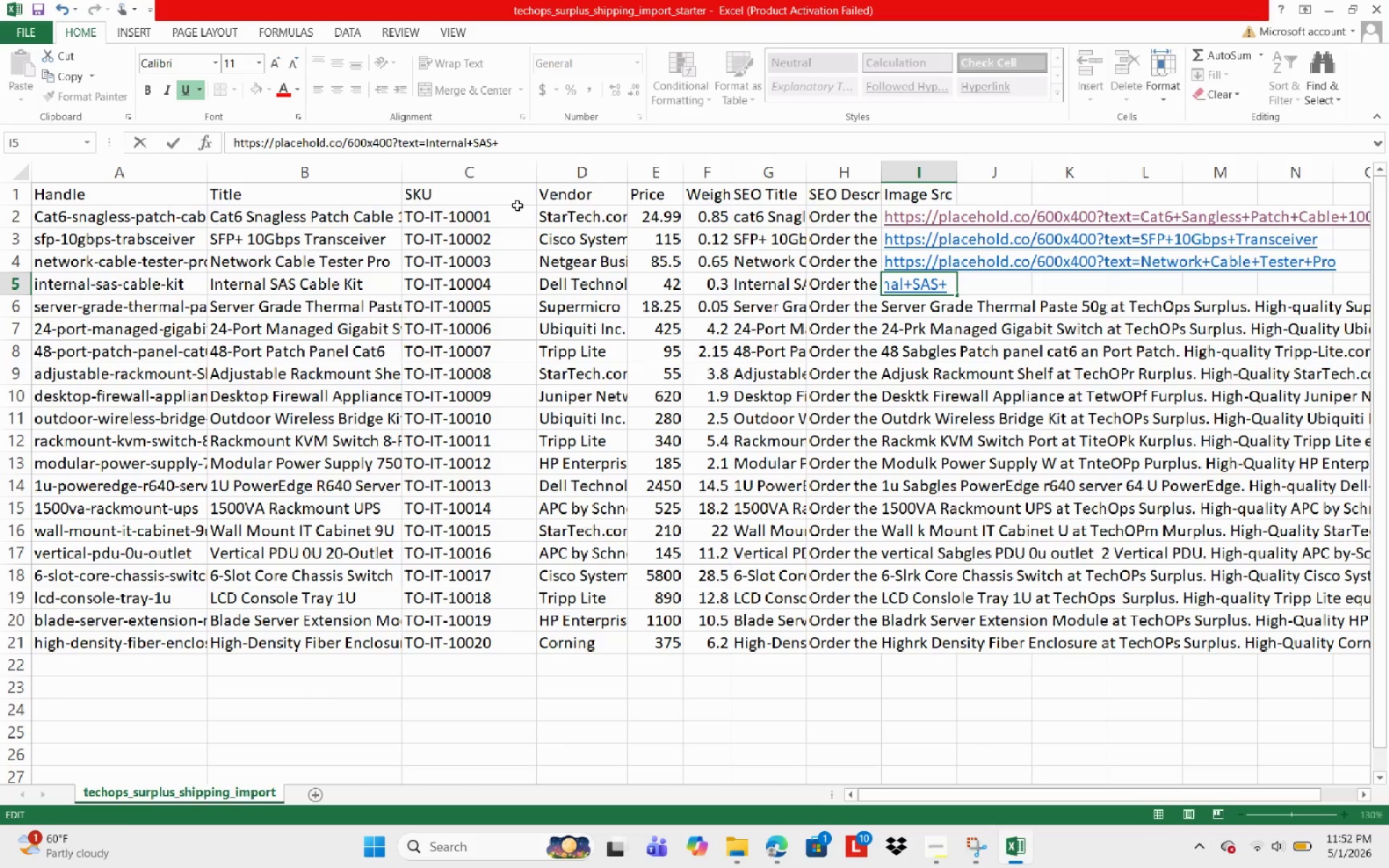 
type(Cable+)
 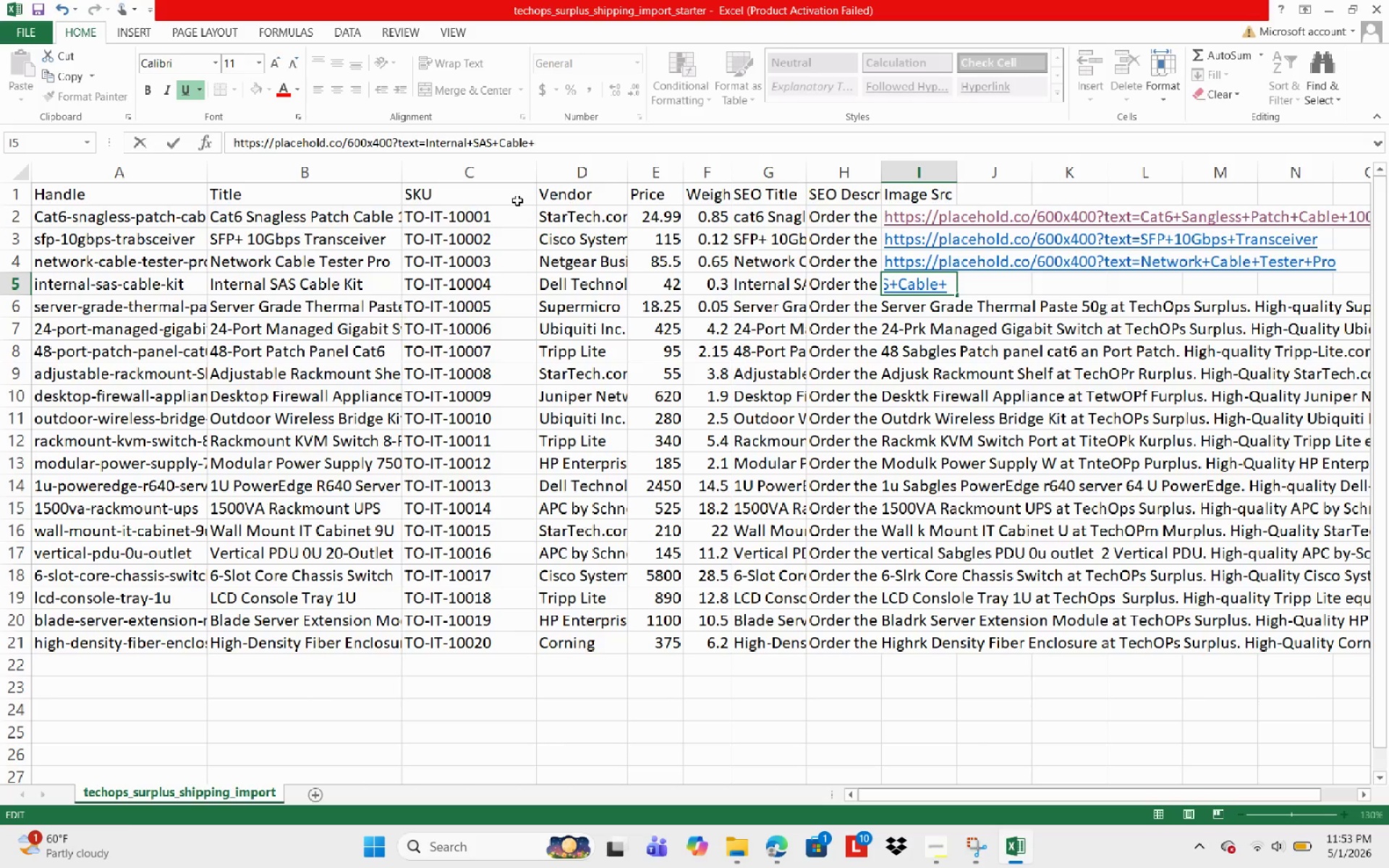 
type(Kit)
key(NumpadEnter)
 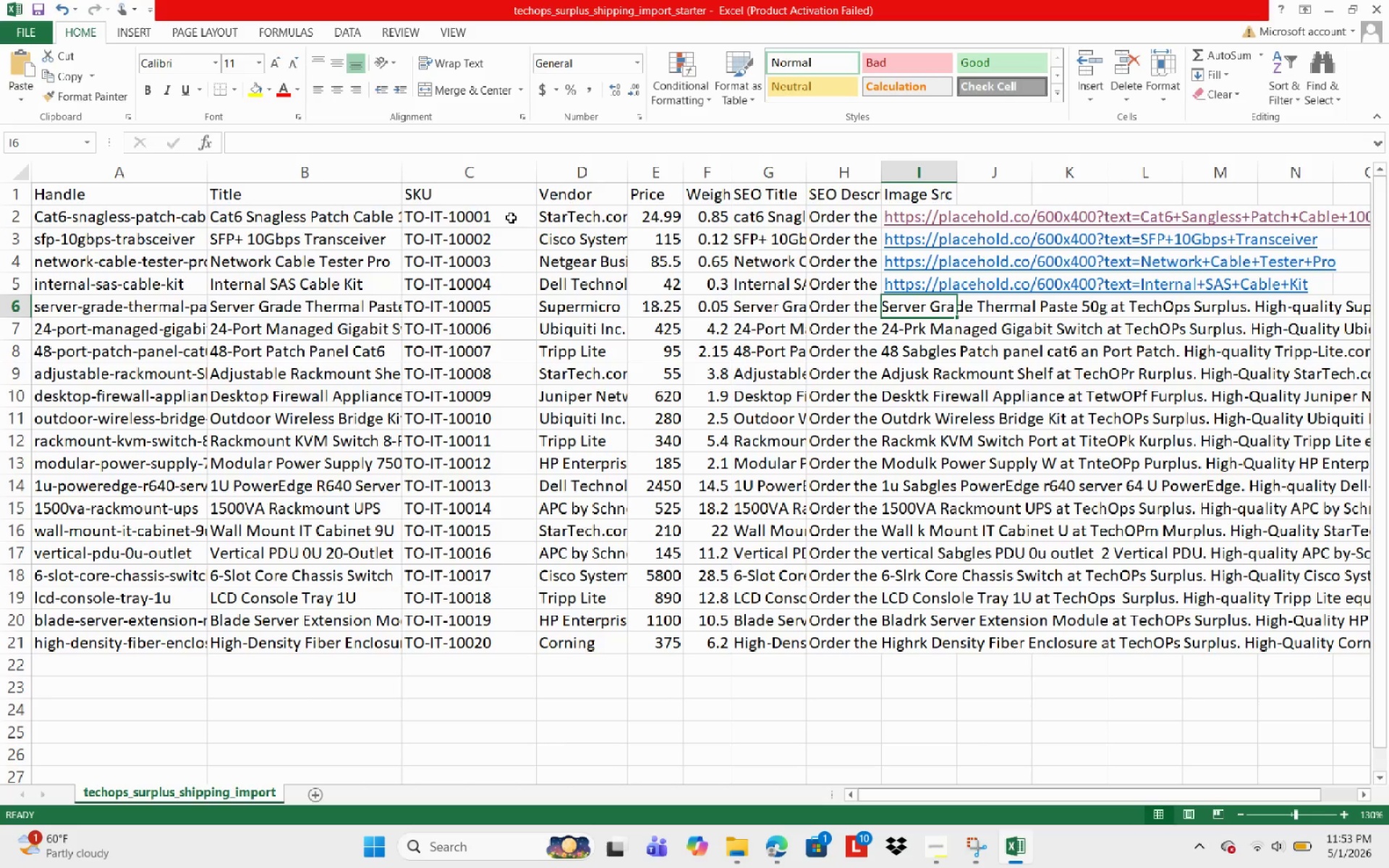 
wait(24.95)
 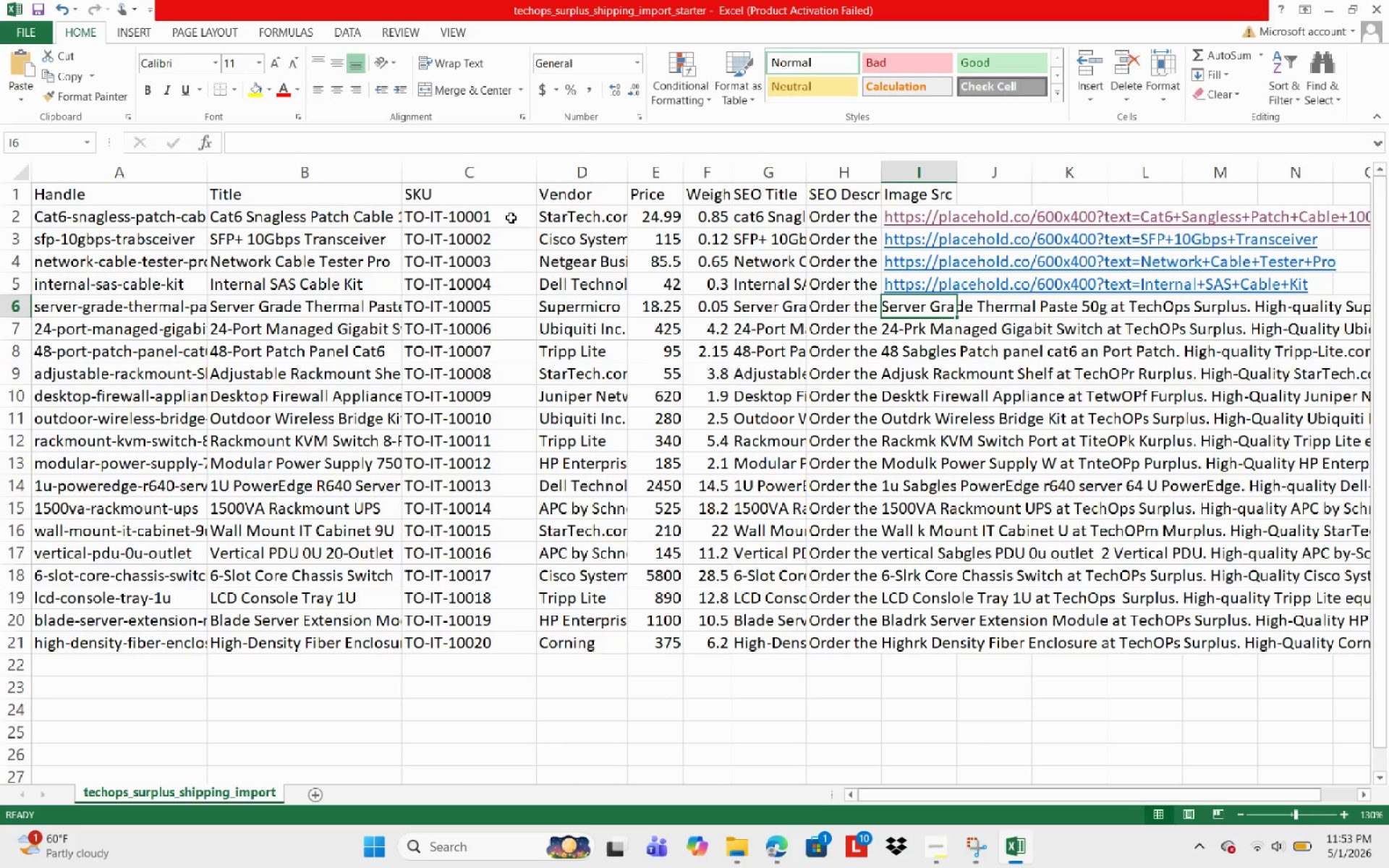 
key(Control+D)
 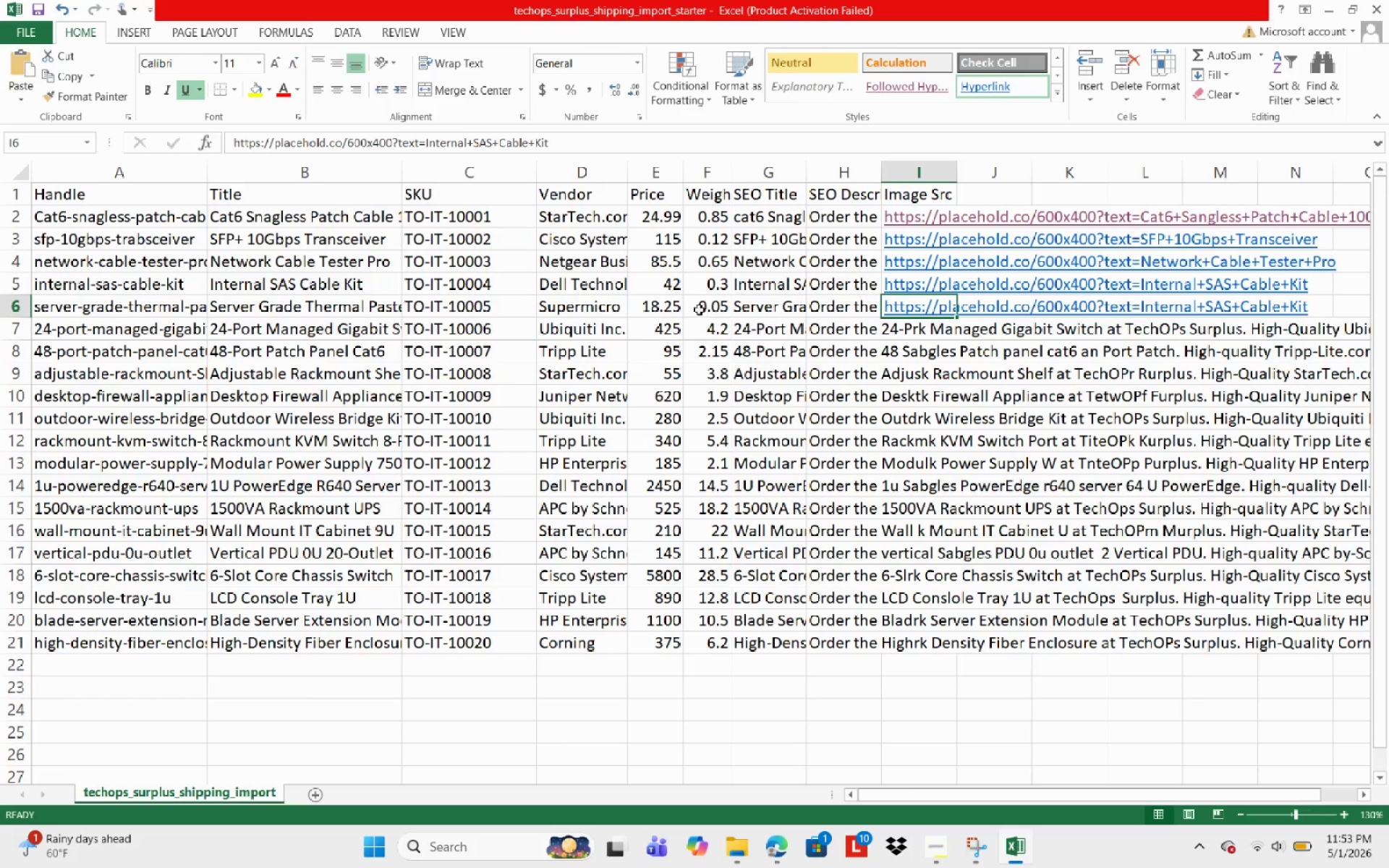 
wait(6.56)
 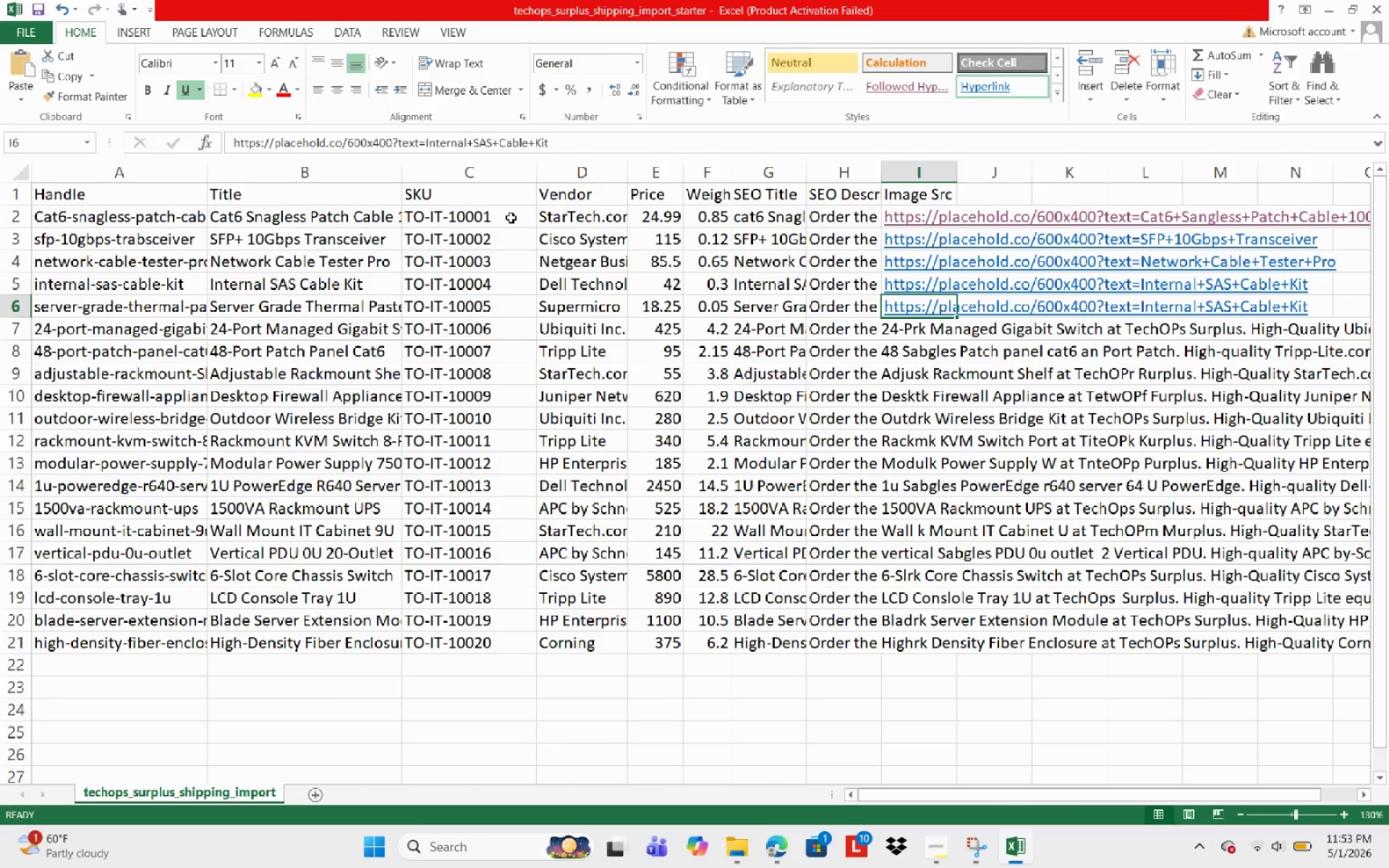 
left_click_drag(start_coordinate=[606, 130], to_coordinate=[579, 139])
 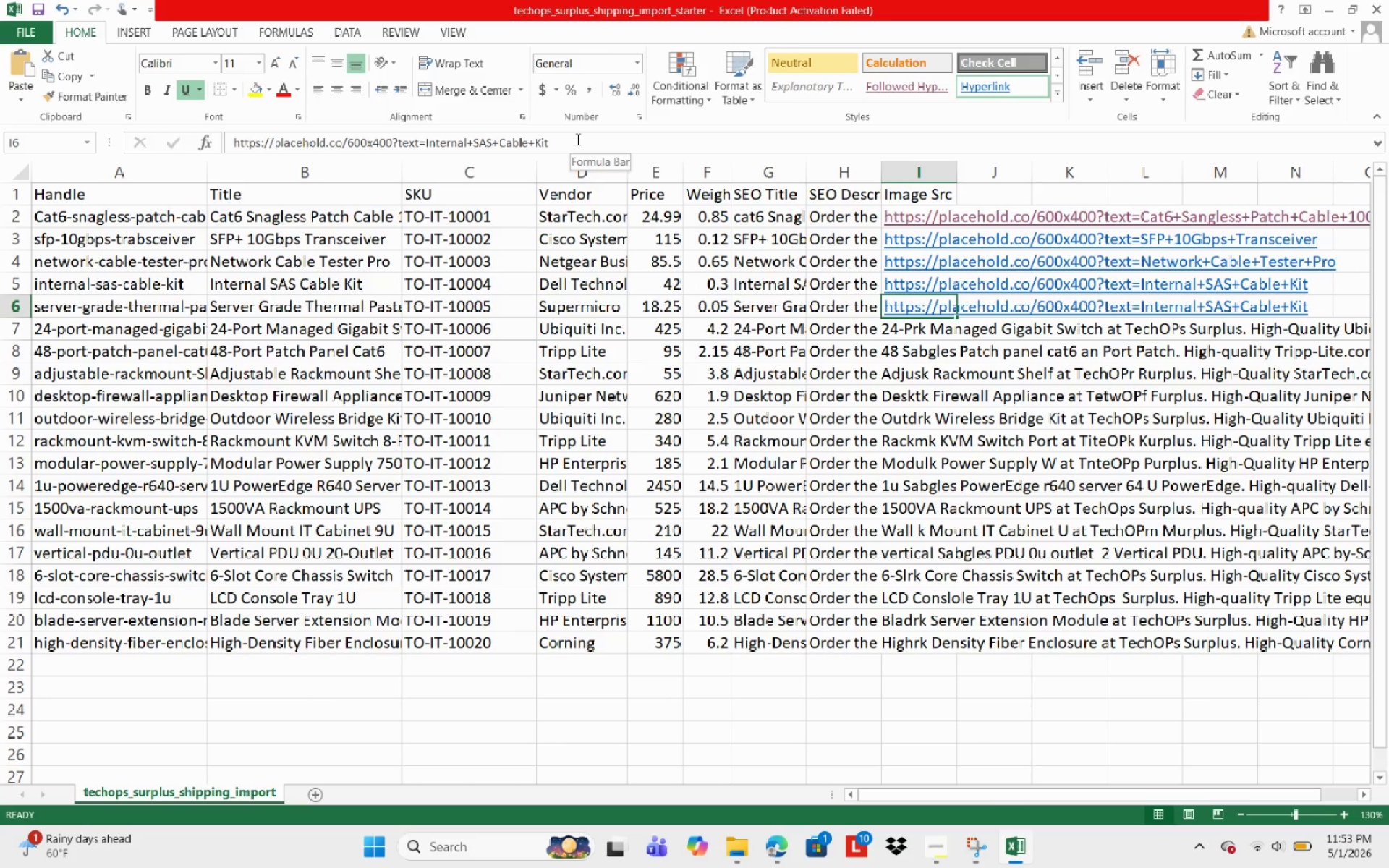 
left_click_drag(start_coordinate=[577, 139], to_coordinate=[430, 149])
 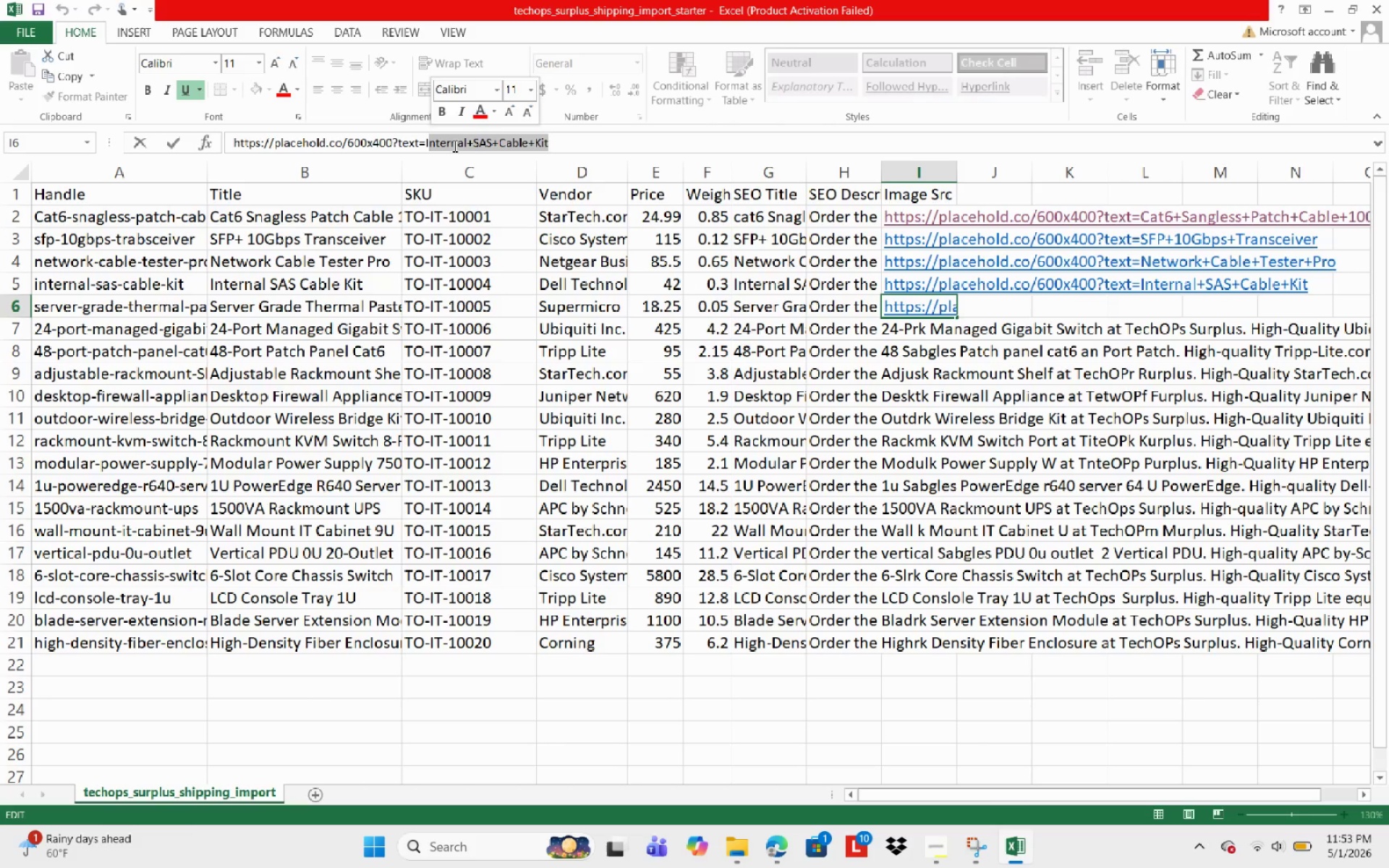 
key(Backspace)
key(Backspace)
type(Server+)
 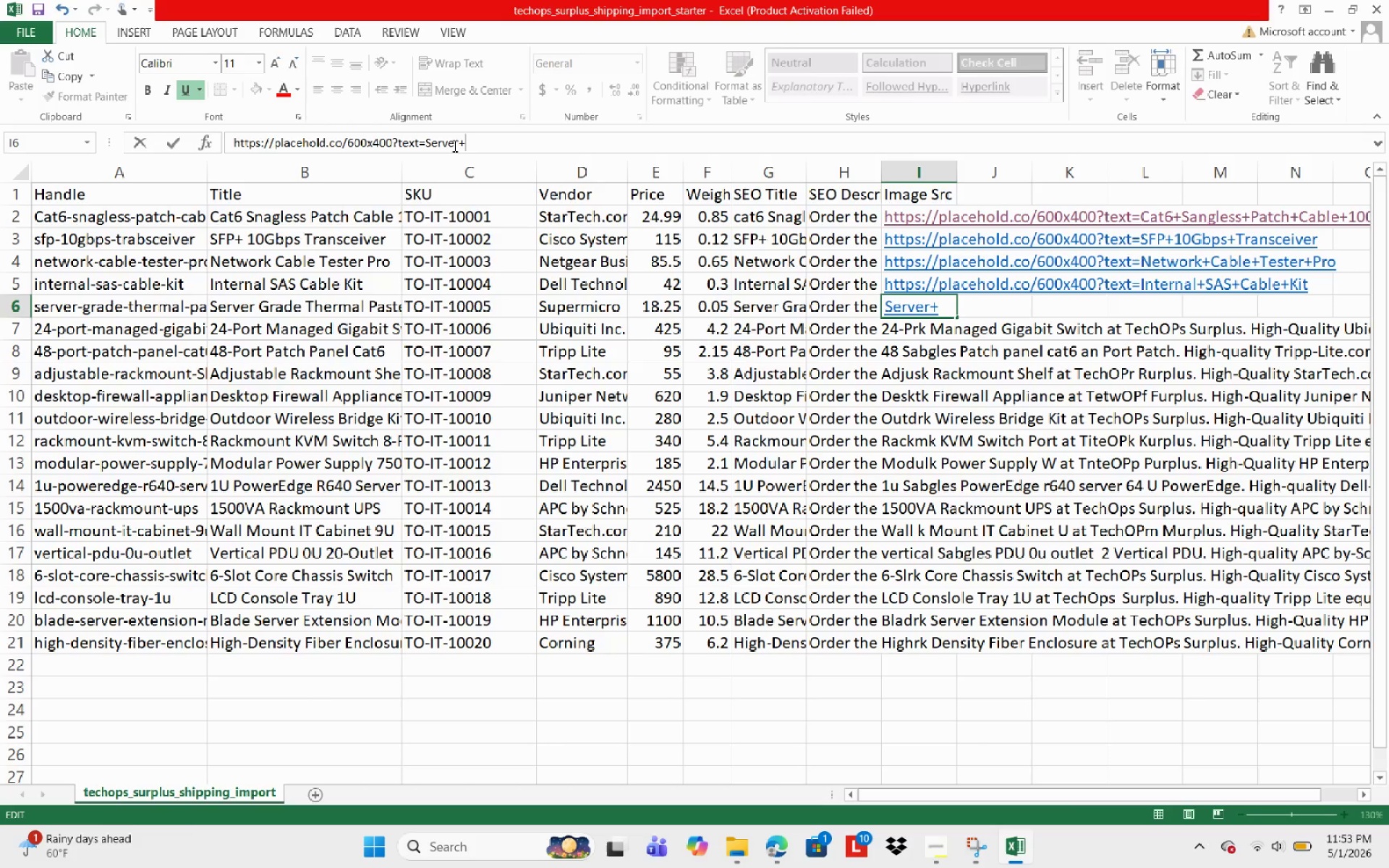 
type(Grae+)
 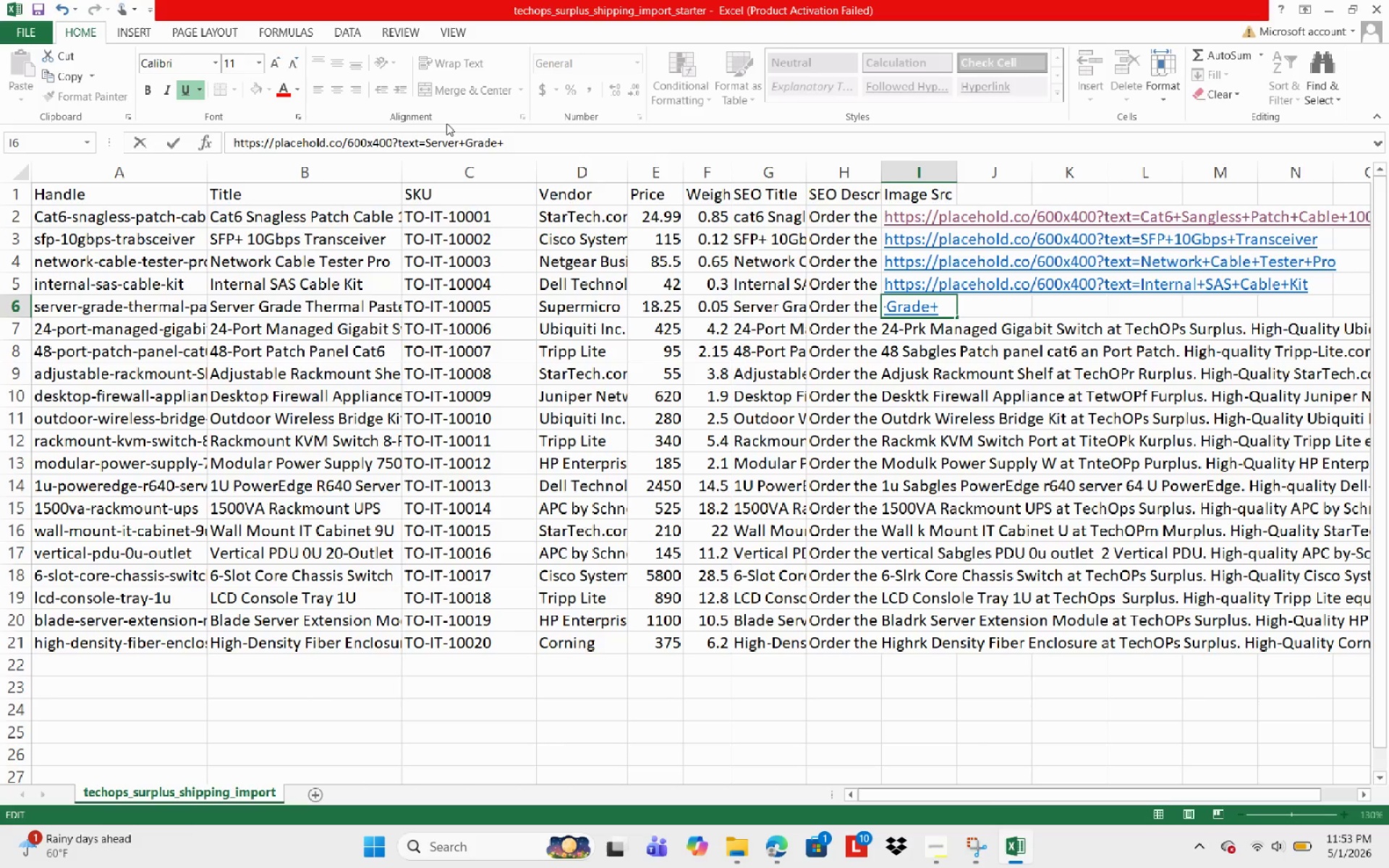 
type(Thermal+)
 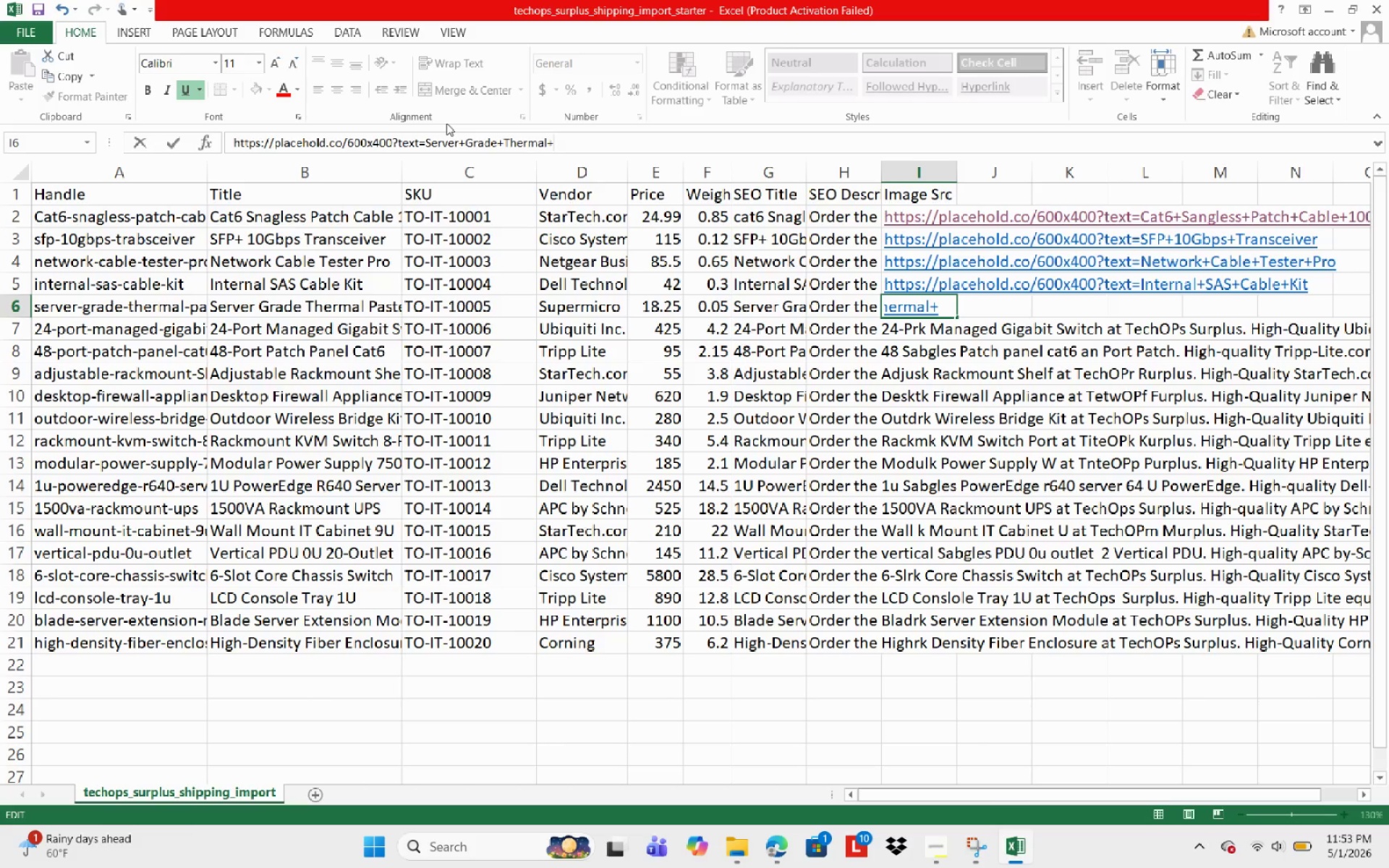 
type(Paste+2)
key(Backspace)
type(65=)
key(Backspace)
key(Backspace)
key(Backspace)
key(Backspace)
type(+50g)
key(NumpadEnter)
 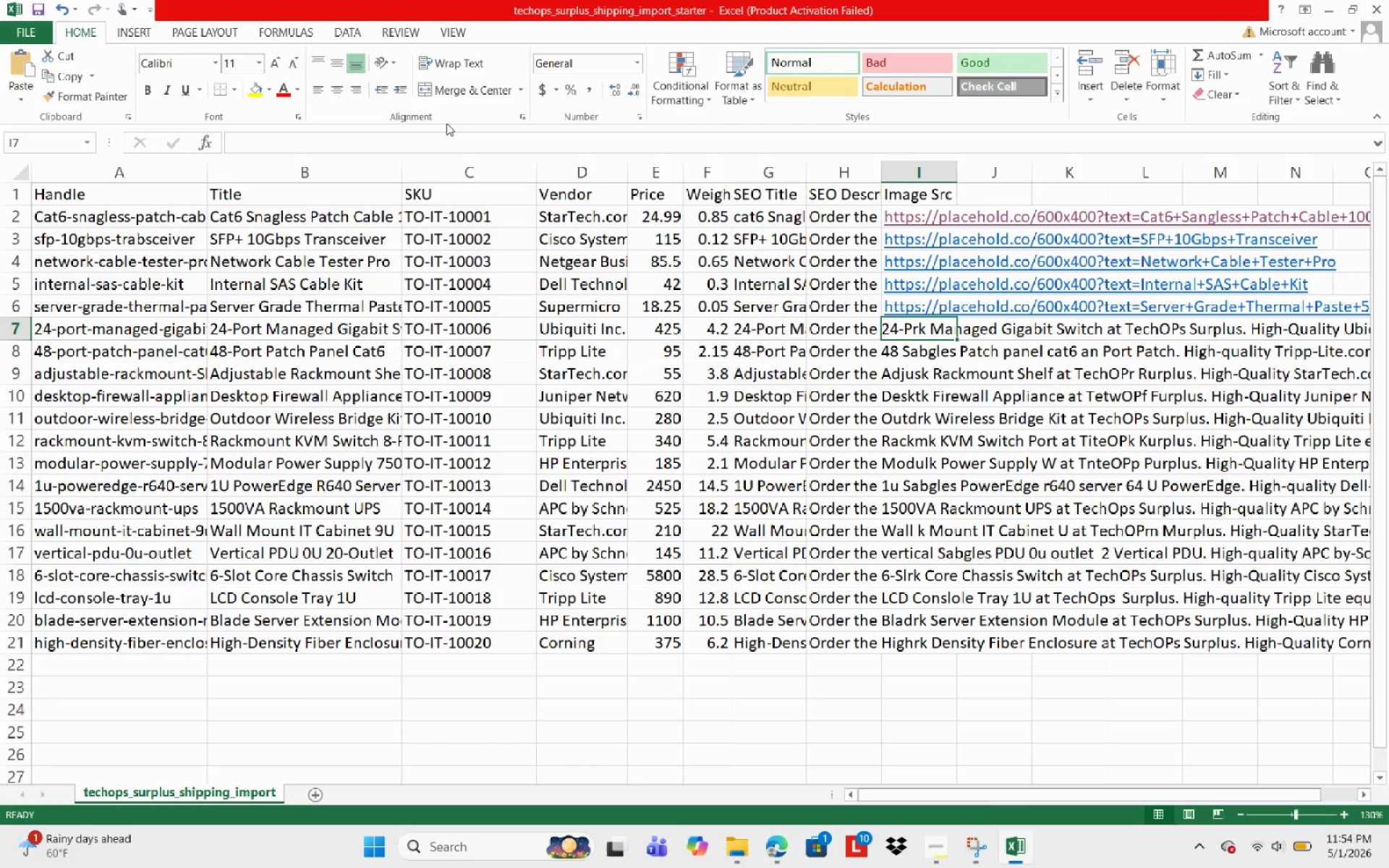 
key(ArrowUp)
 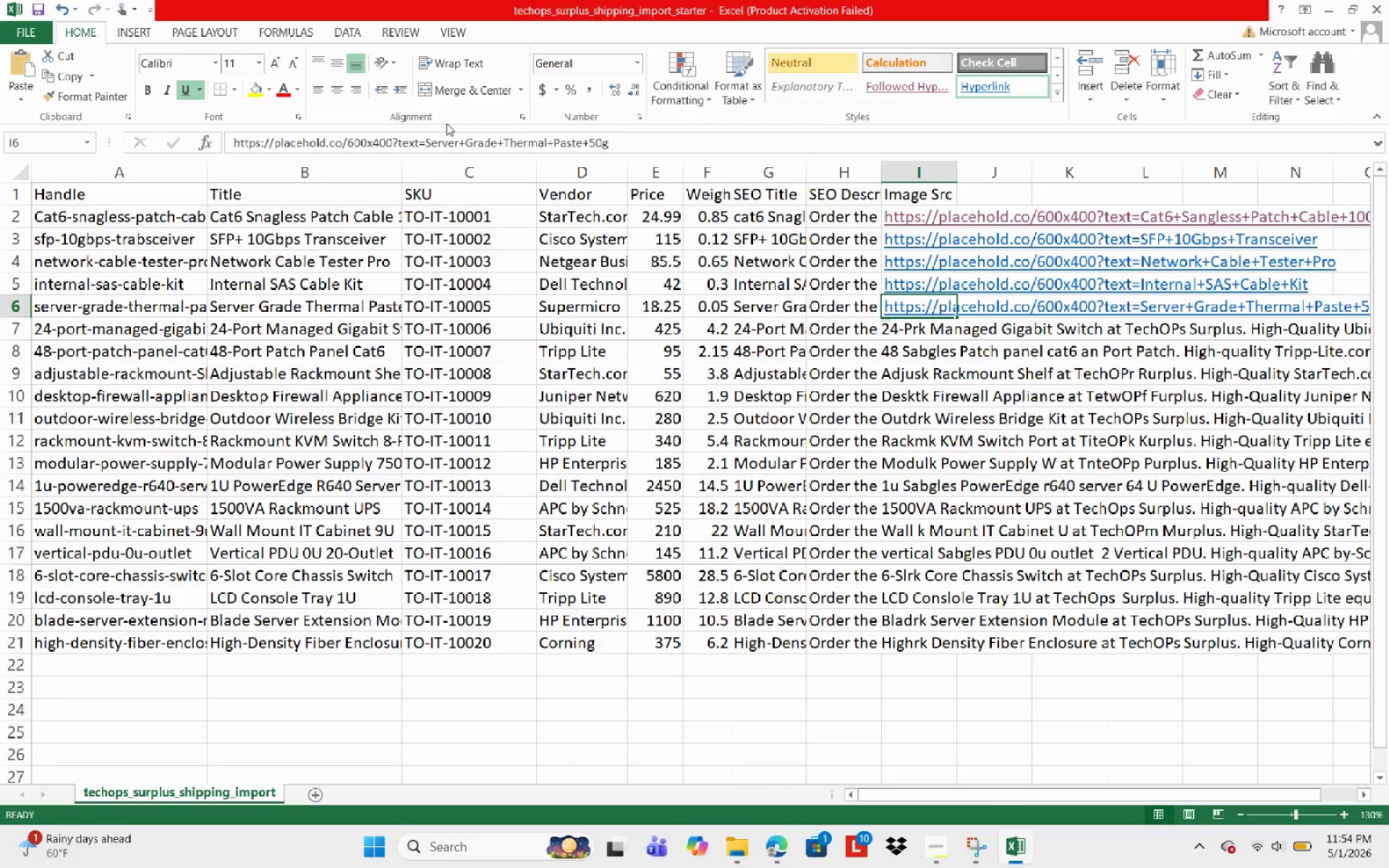 
key(ArrowLeft)
 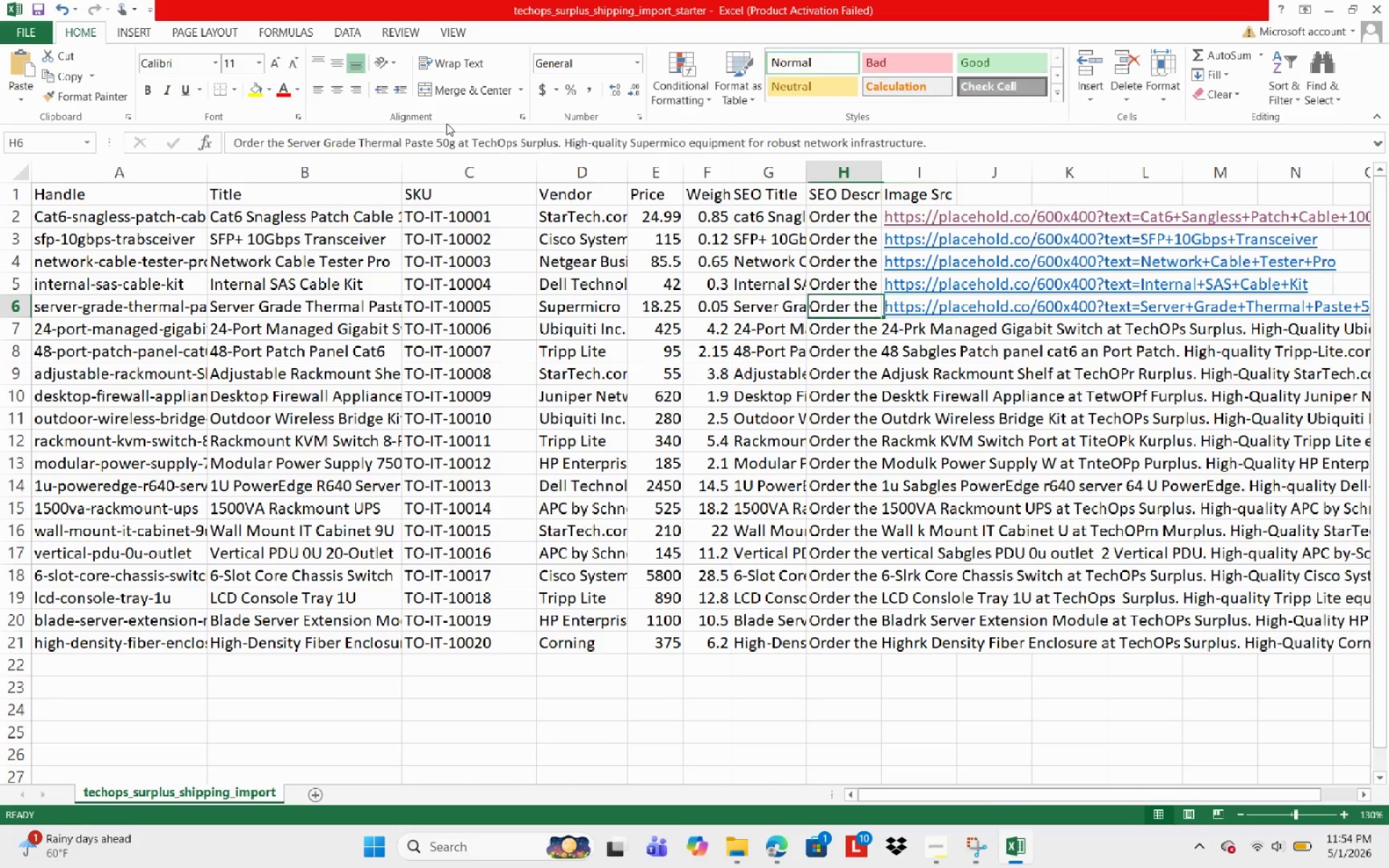 
key(ArrowLeft)
 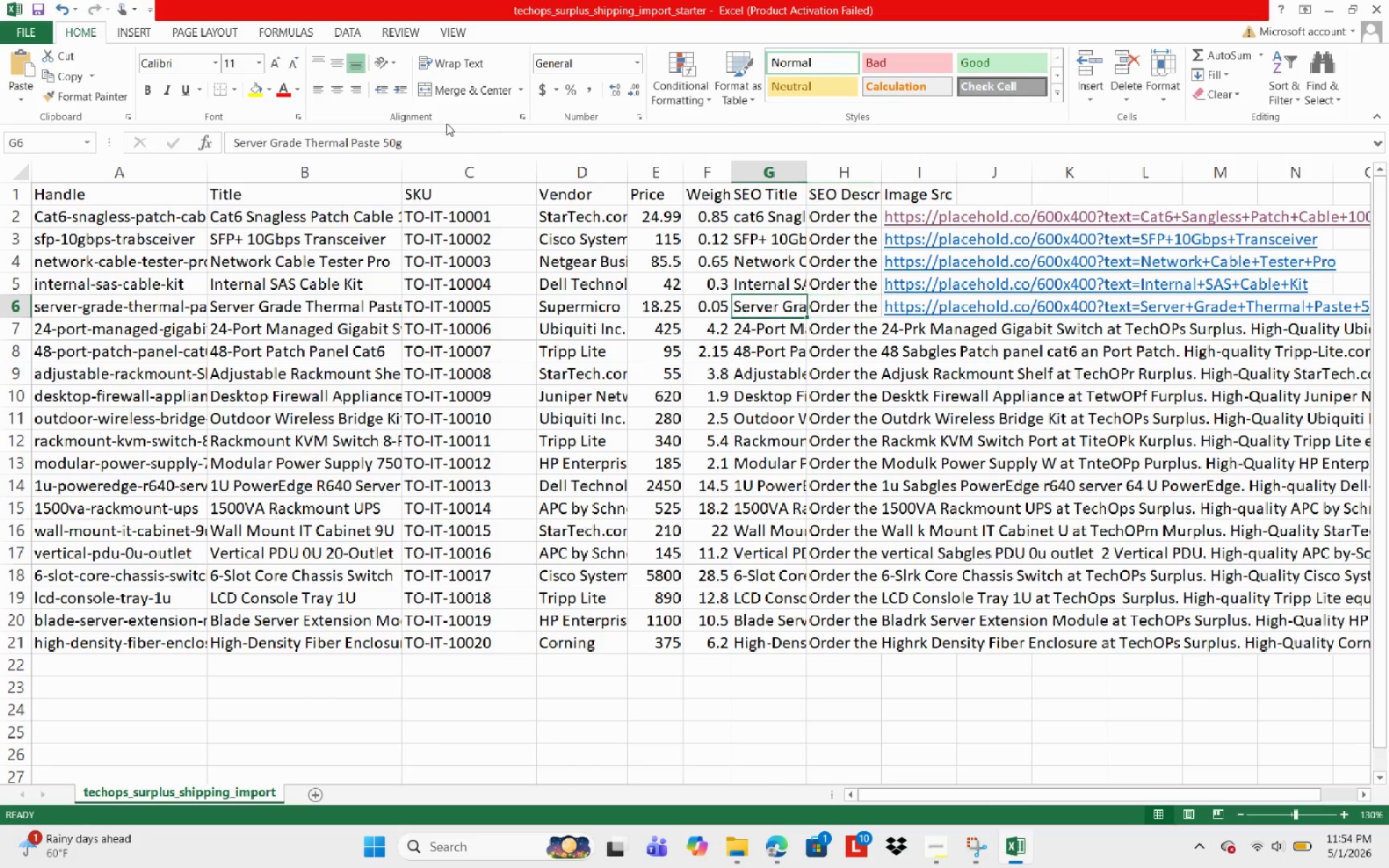 
key(ArrowLeft)
 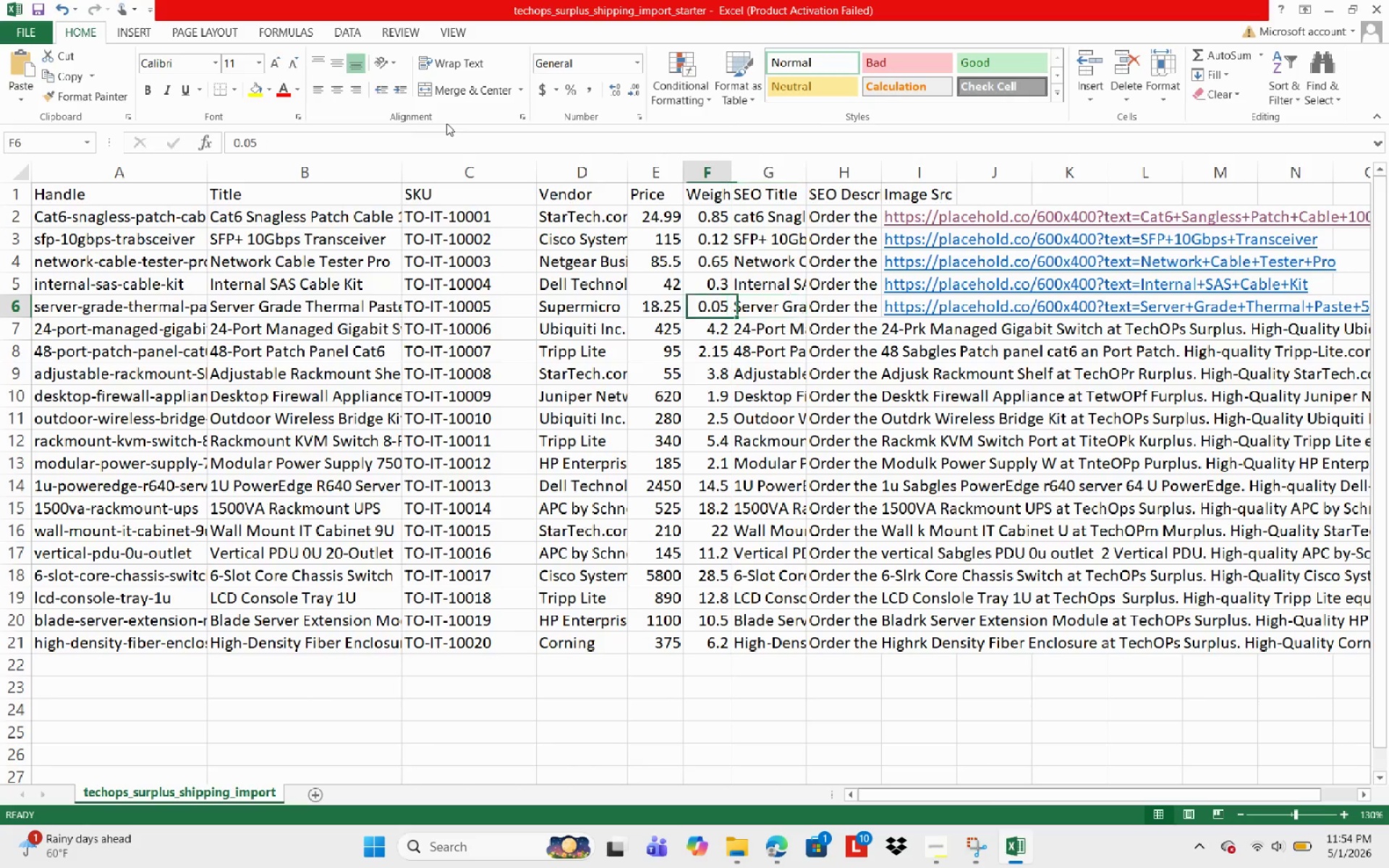 
key(ArrowLeft)
 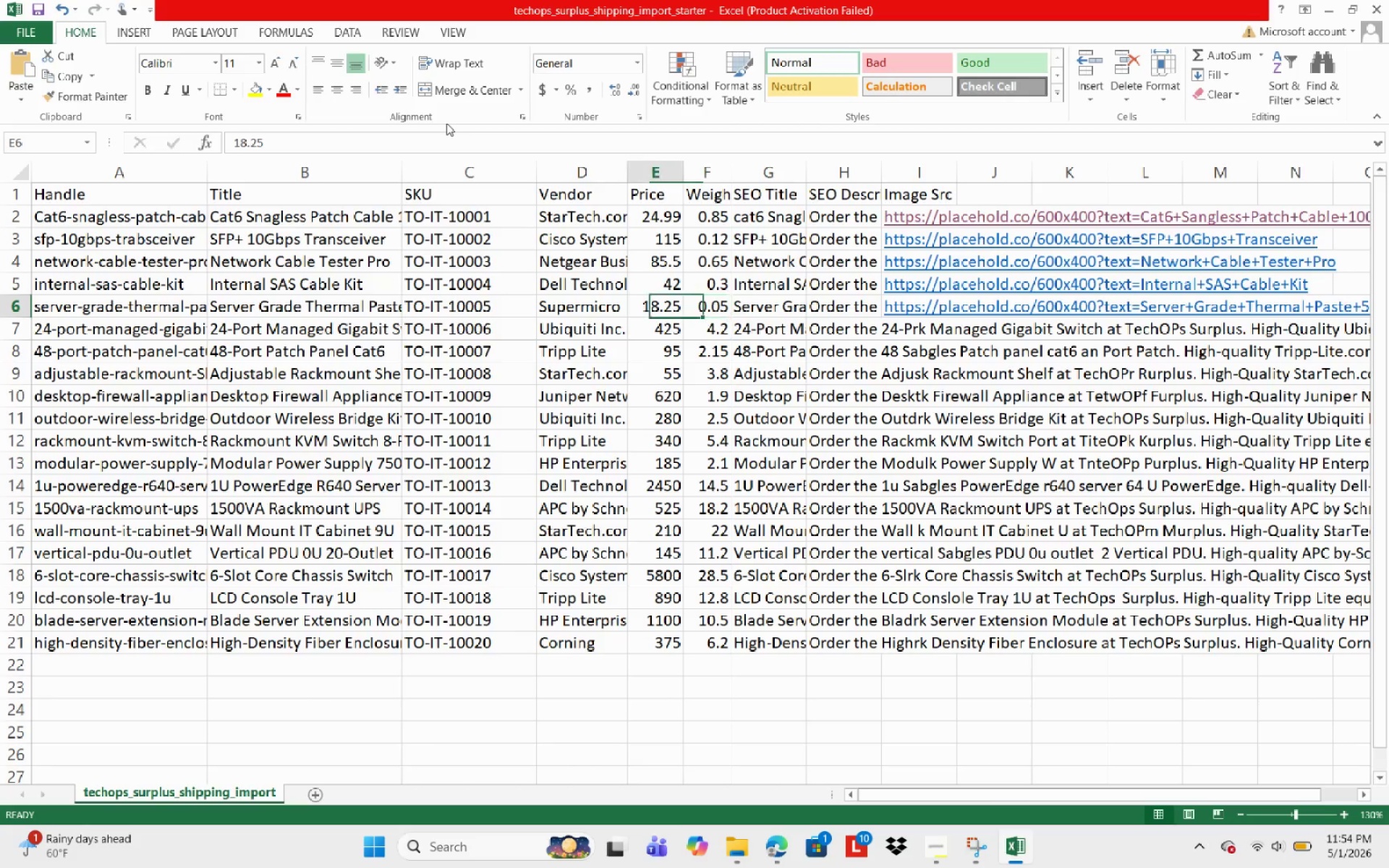 
key(ArrowLeft)
 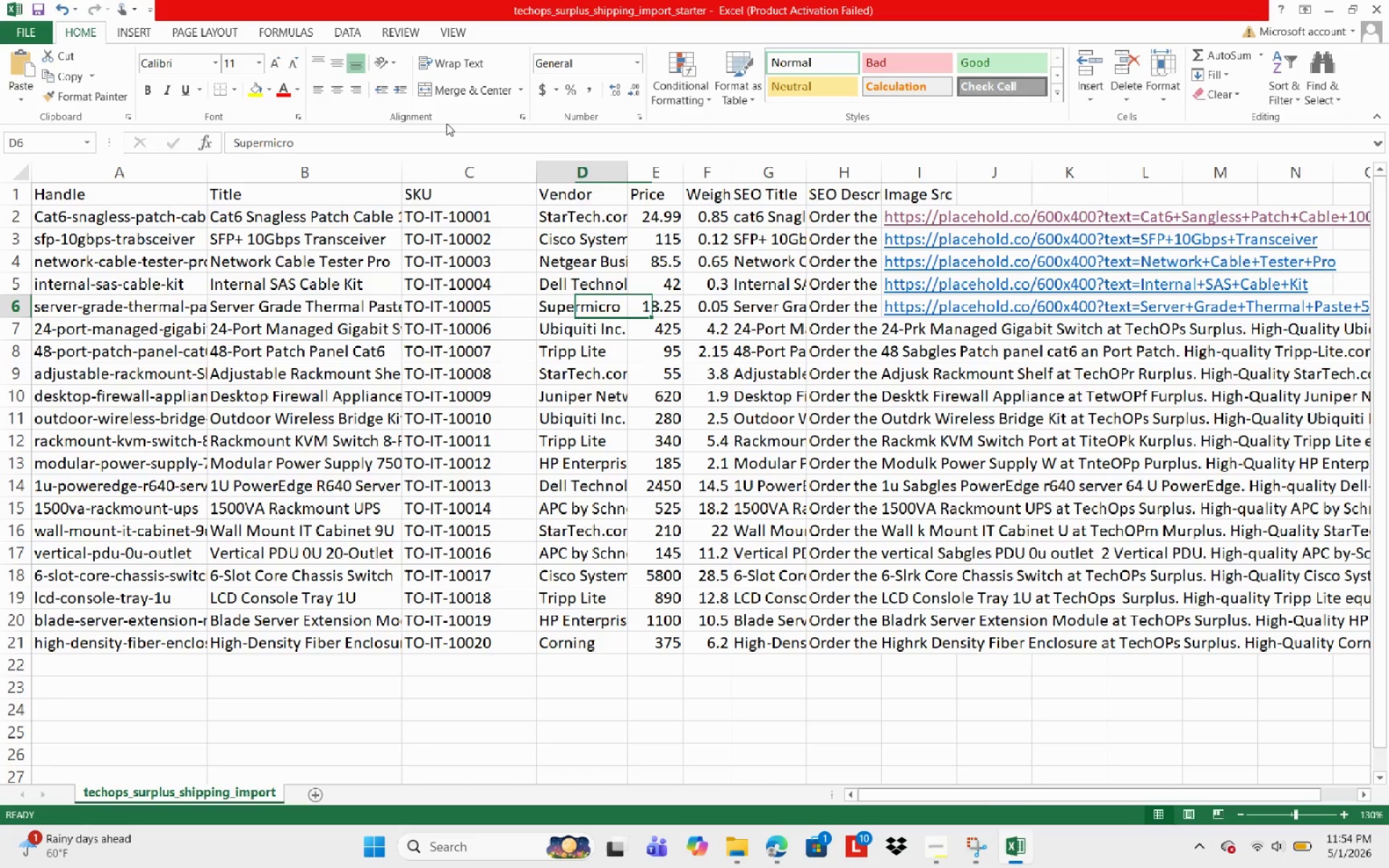 
key(ArrowLeft)
 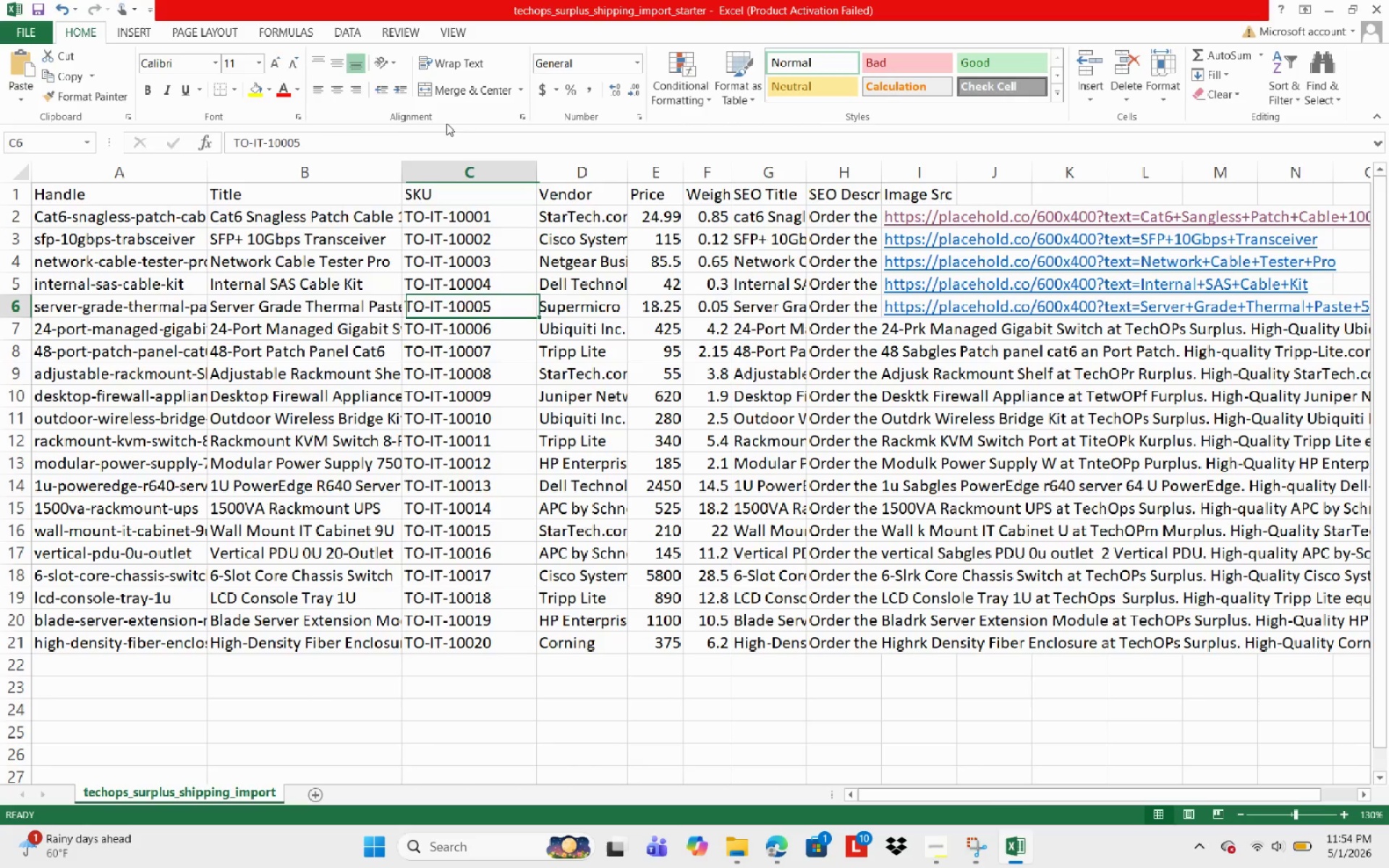 
key(ArrowLeft)
 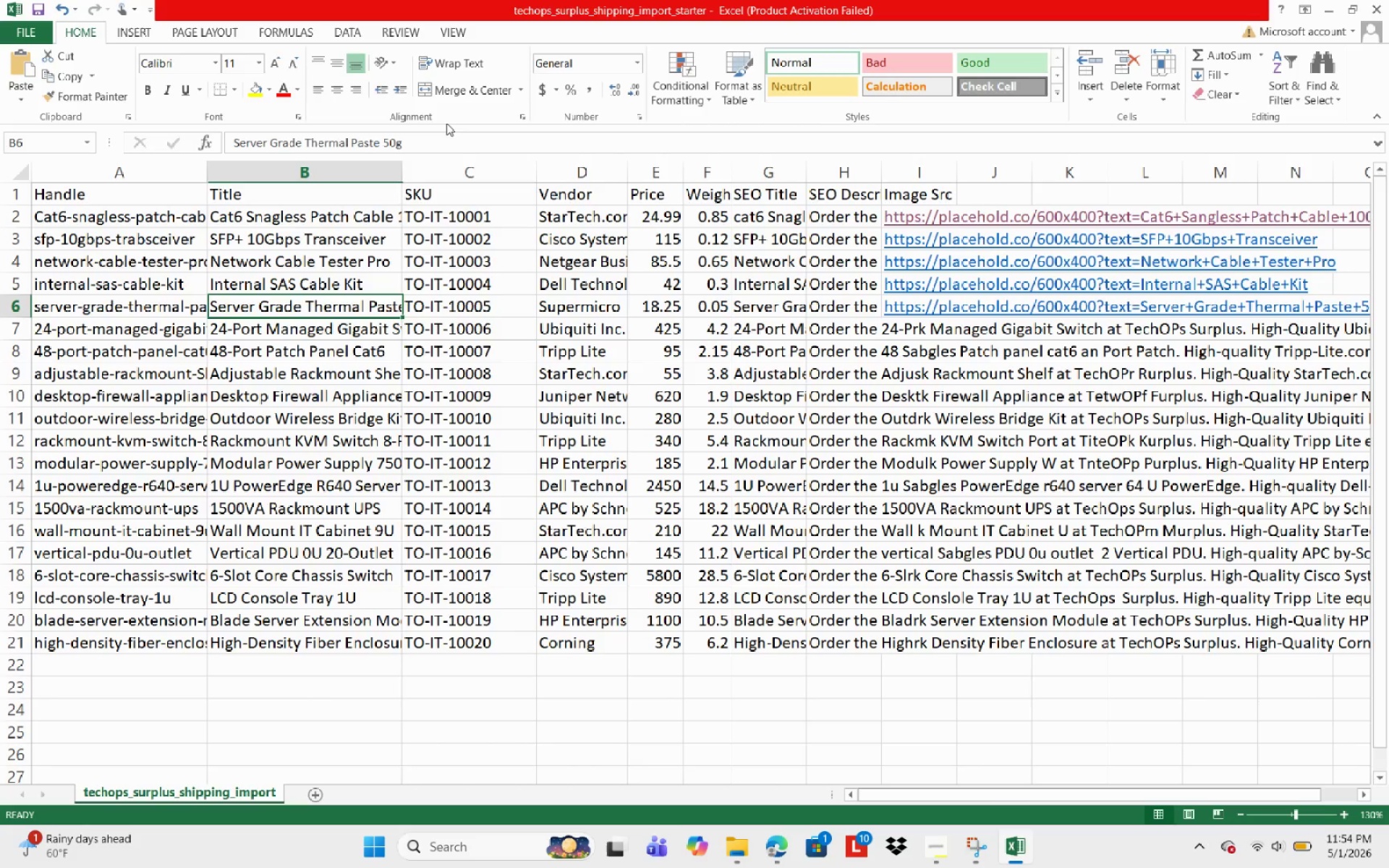 
key(ArrowLeft)
 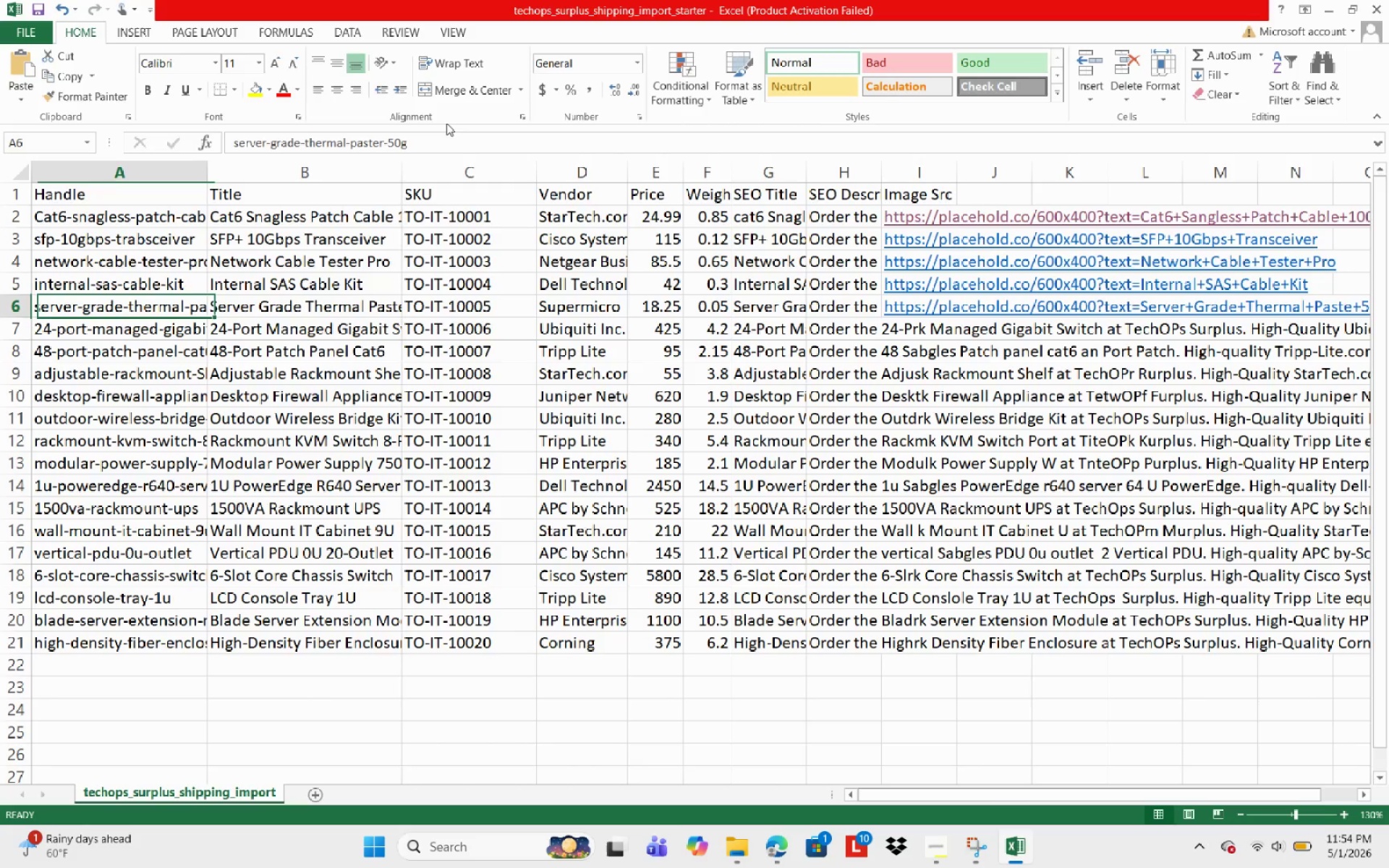 
key(ArrowRight)
 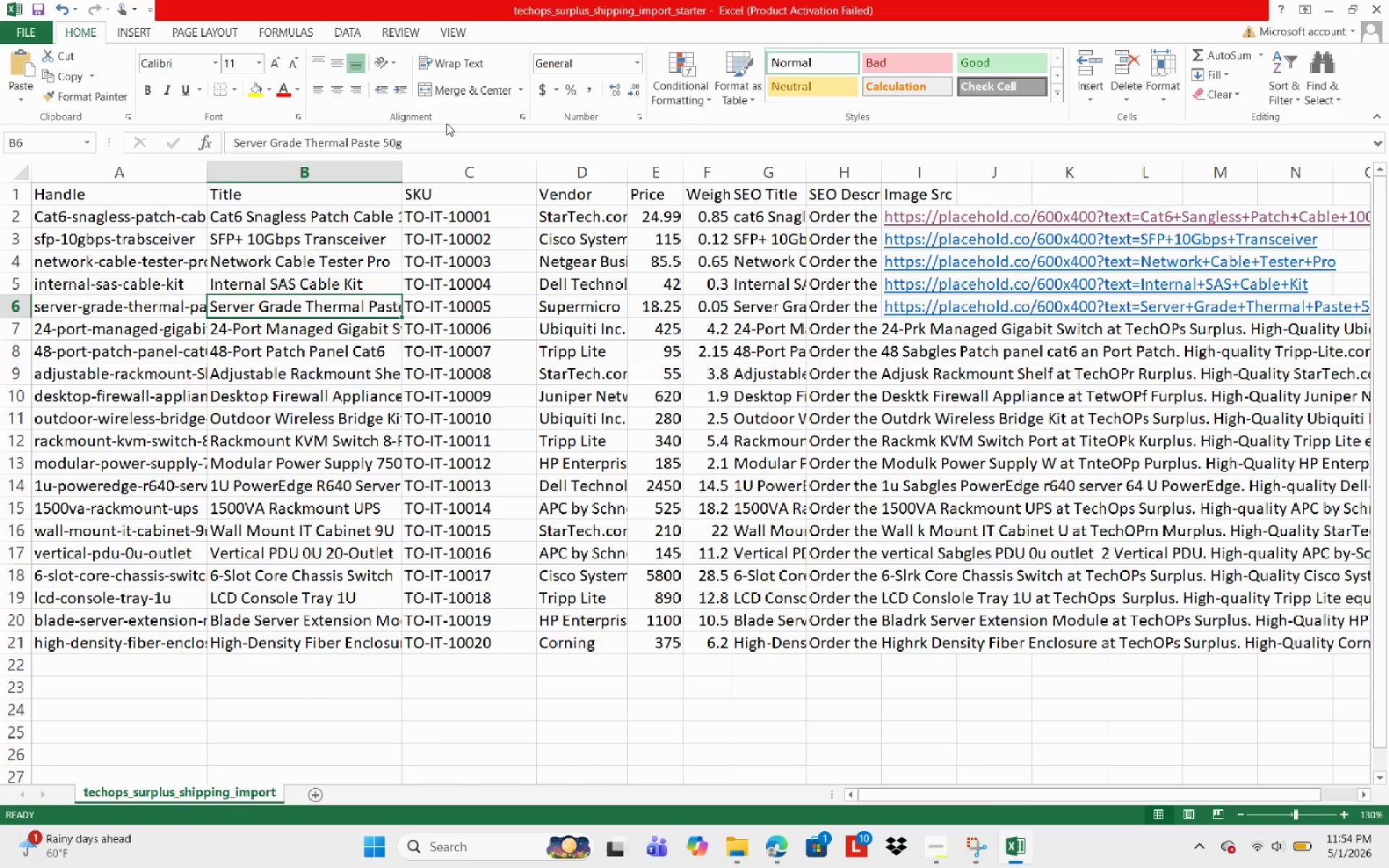 
key(ArrowRight)
 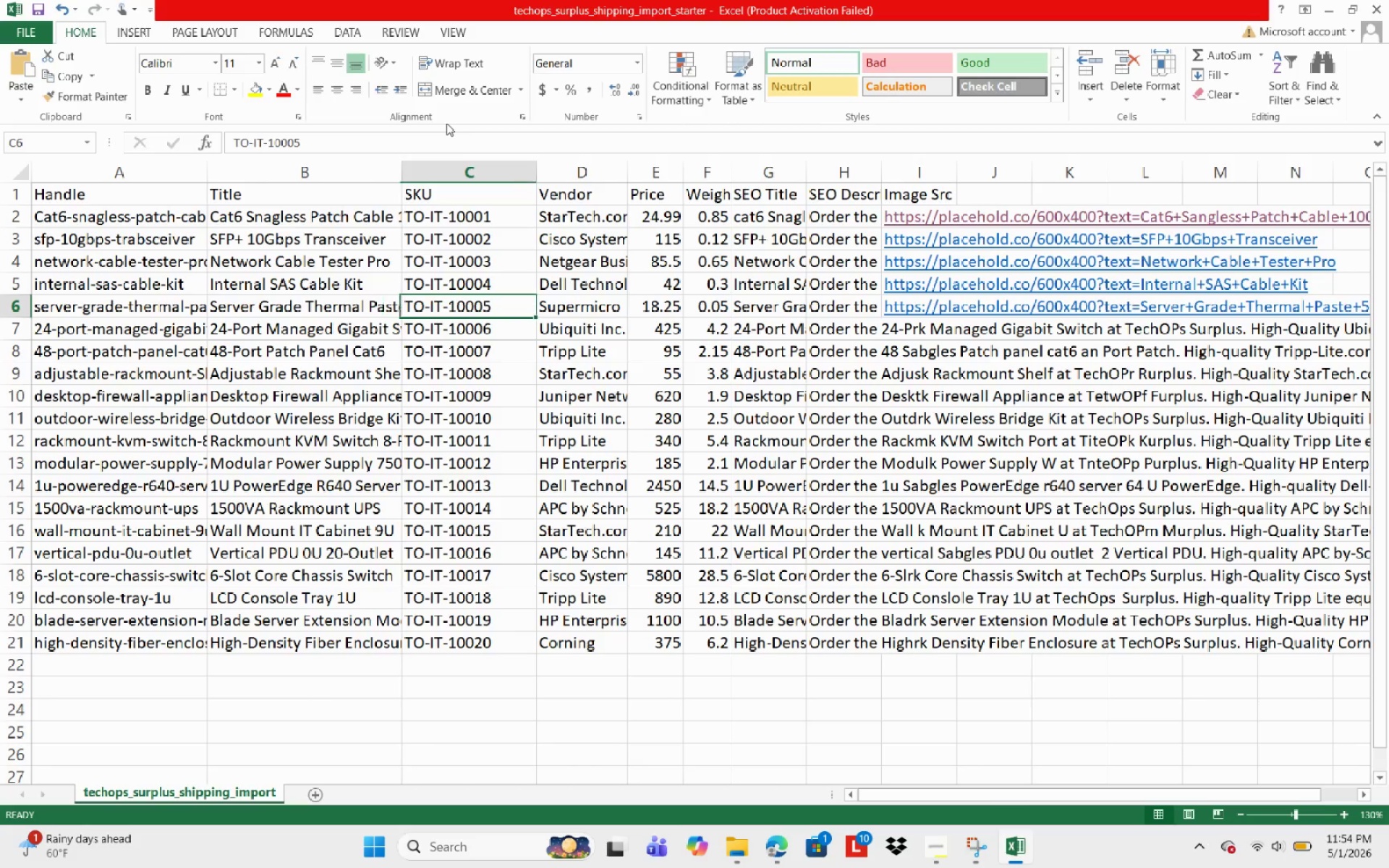 
key(ArrowRight)
 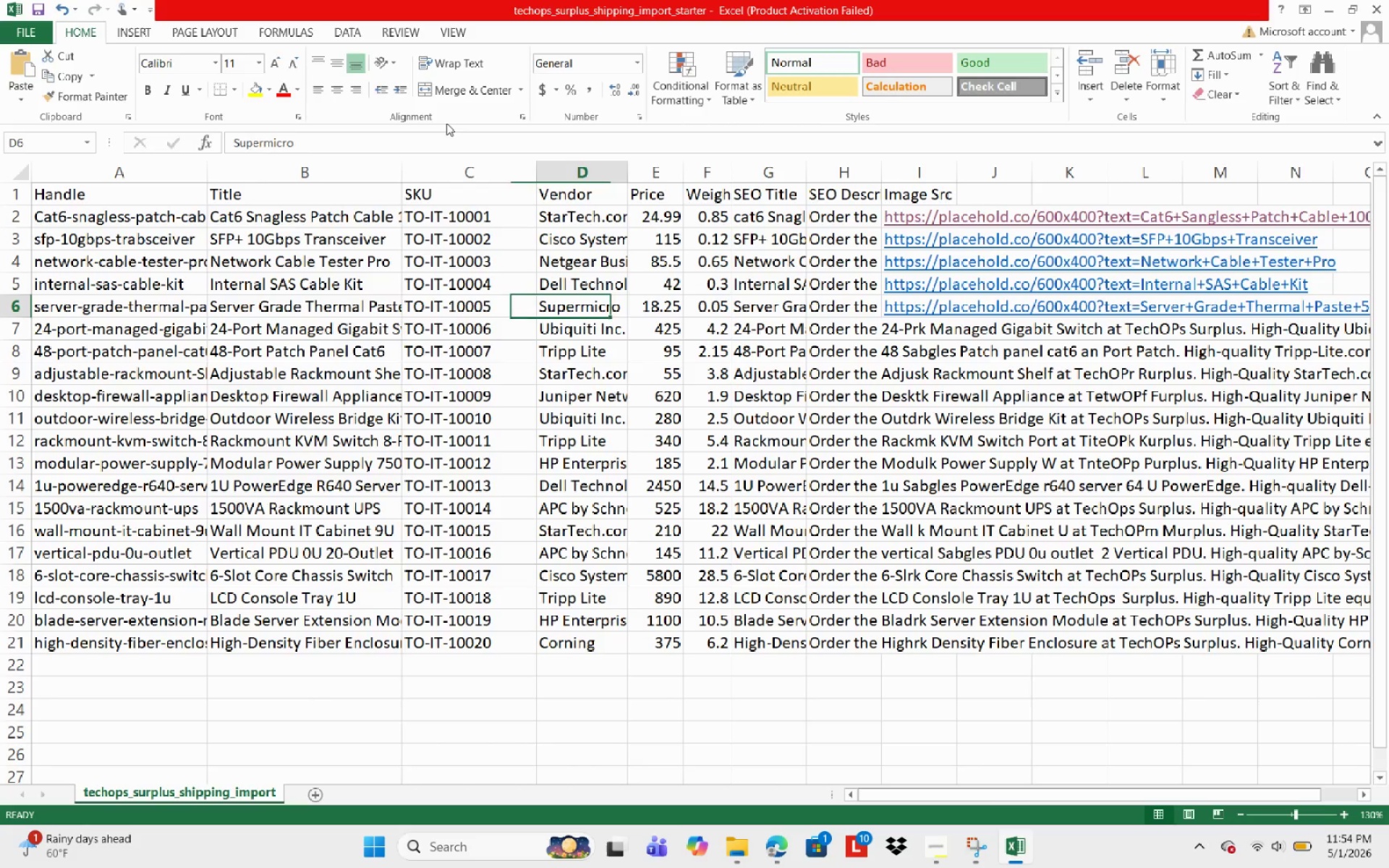 
key(ArrowRight)
 